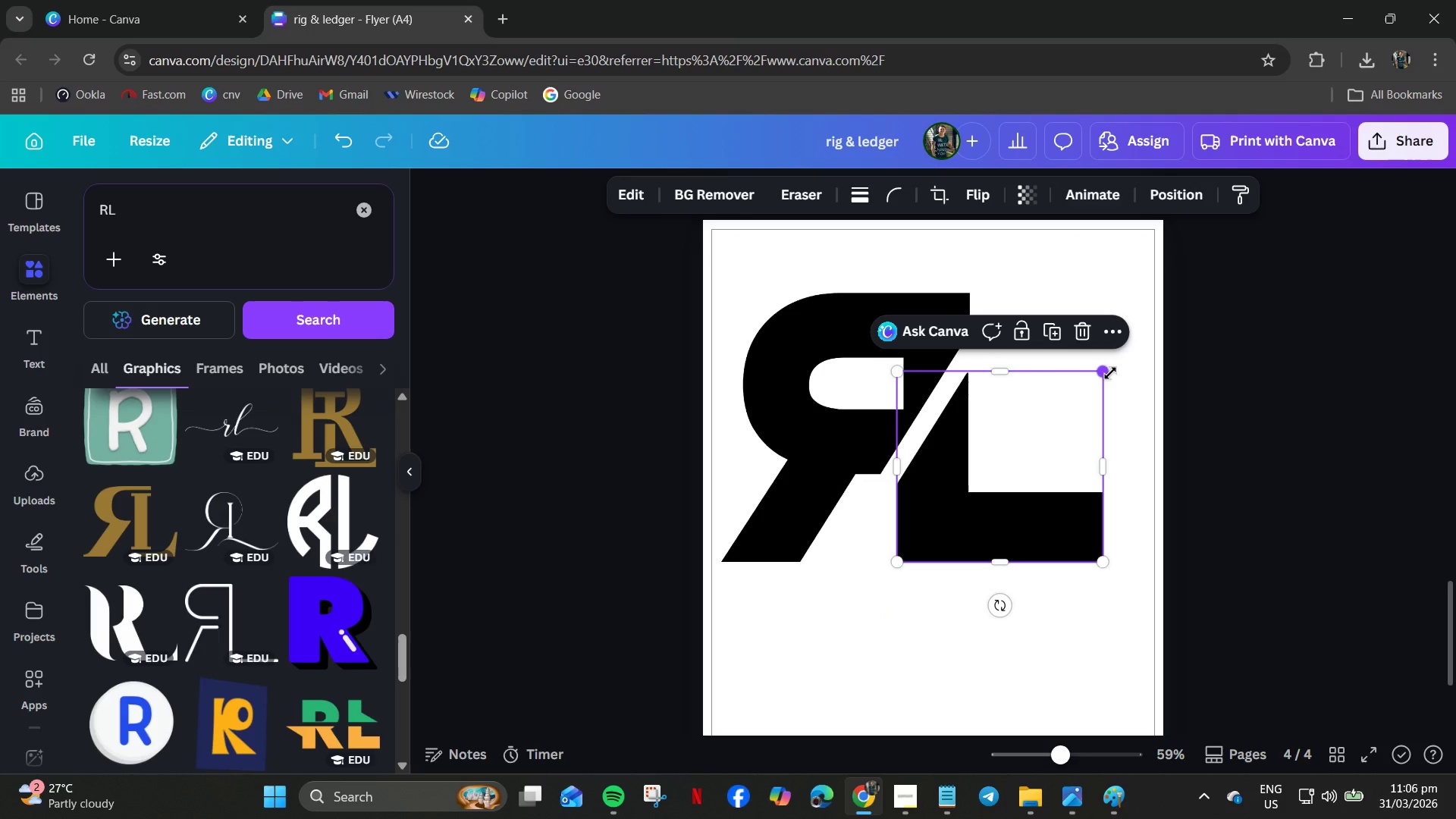 
left_click_drag(start_coordinate=[1110, 373], to_coordinate=[1129, 366])
 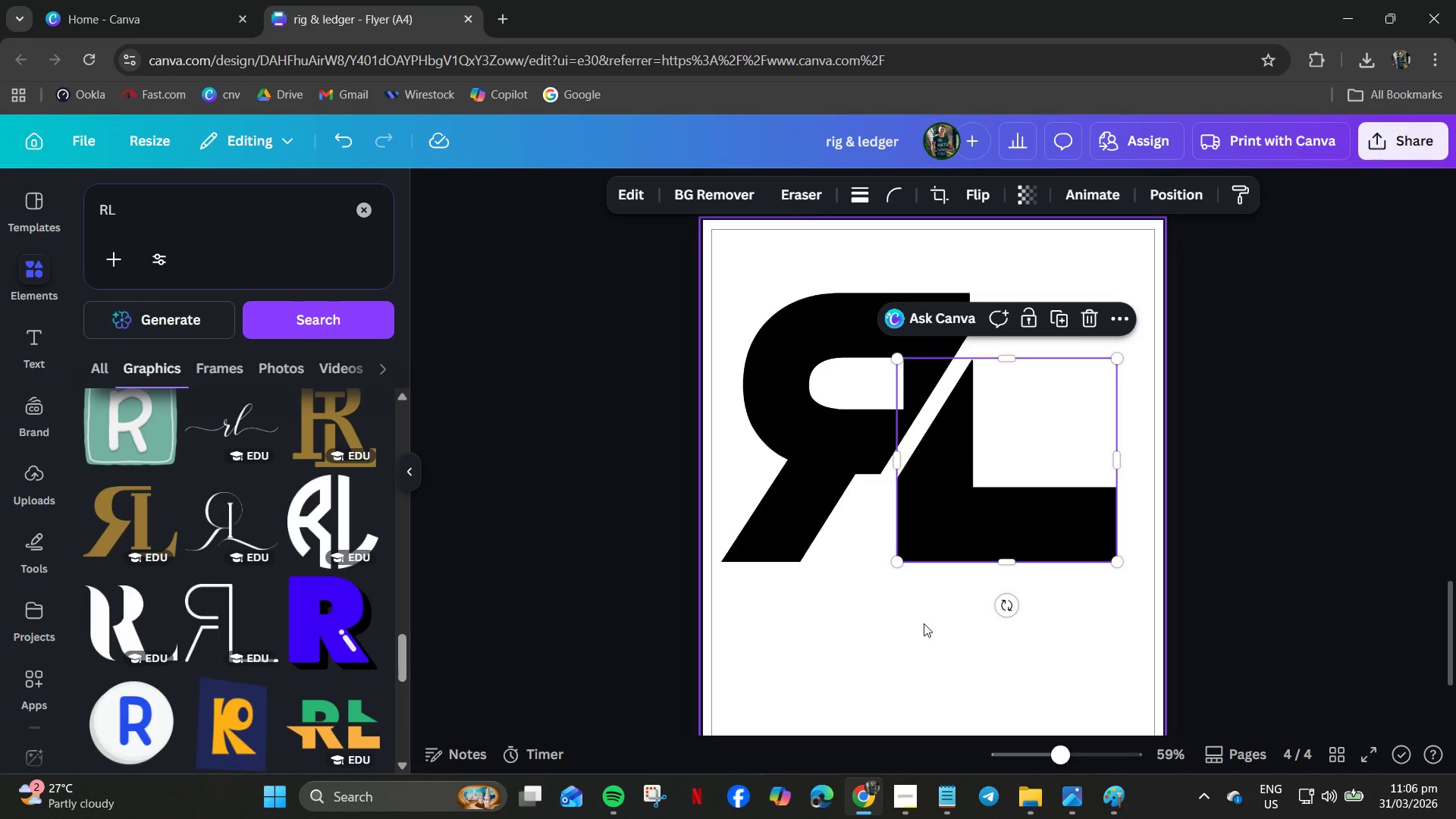 
double_click([932, 519])
 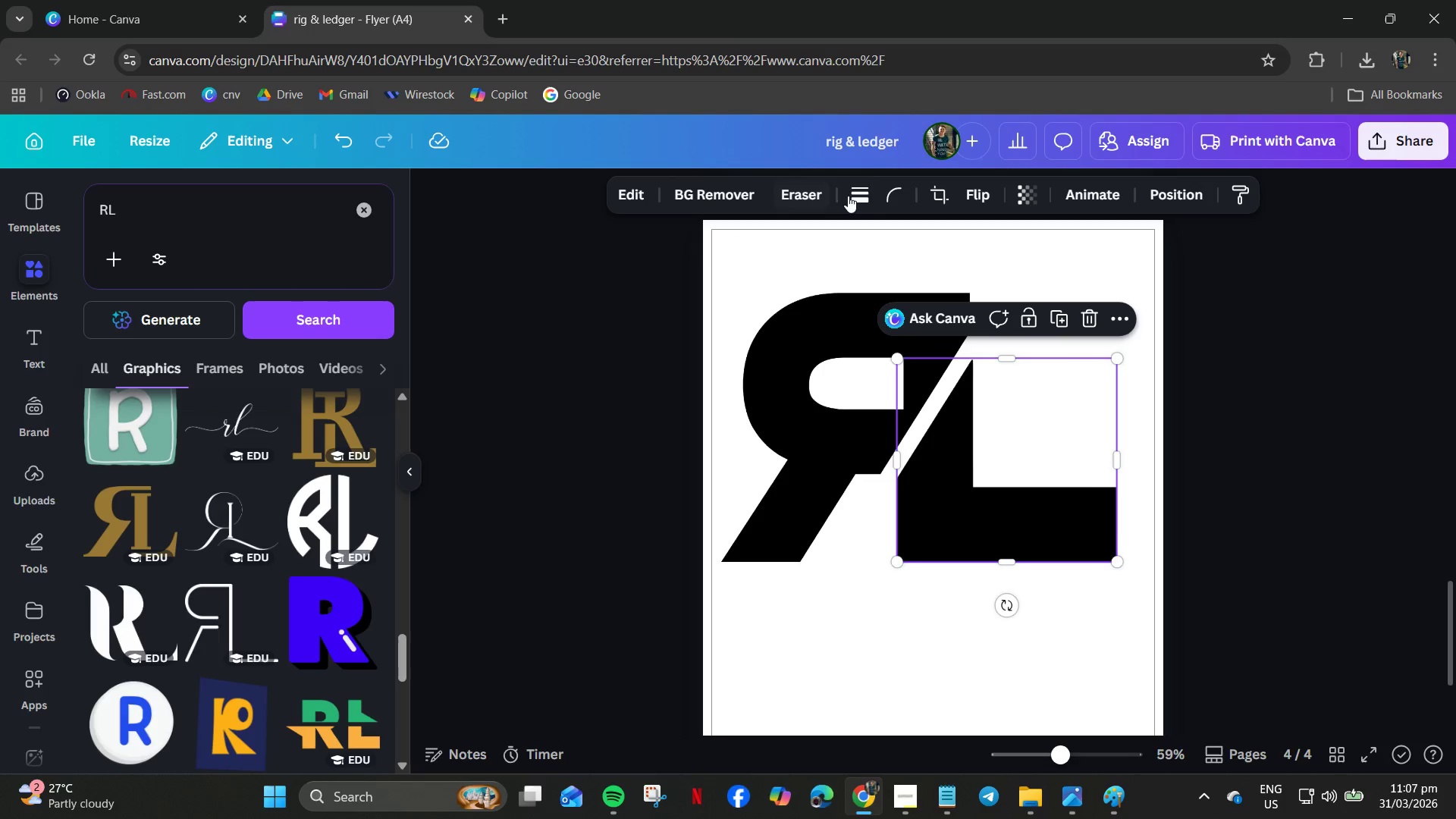 
left_click([641, 196])
 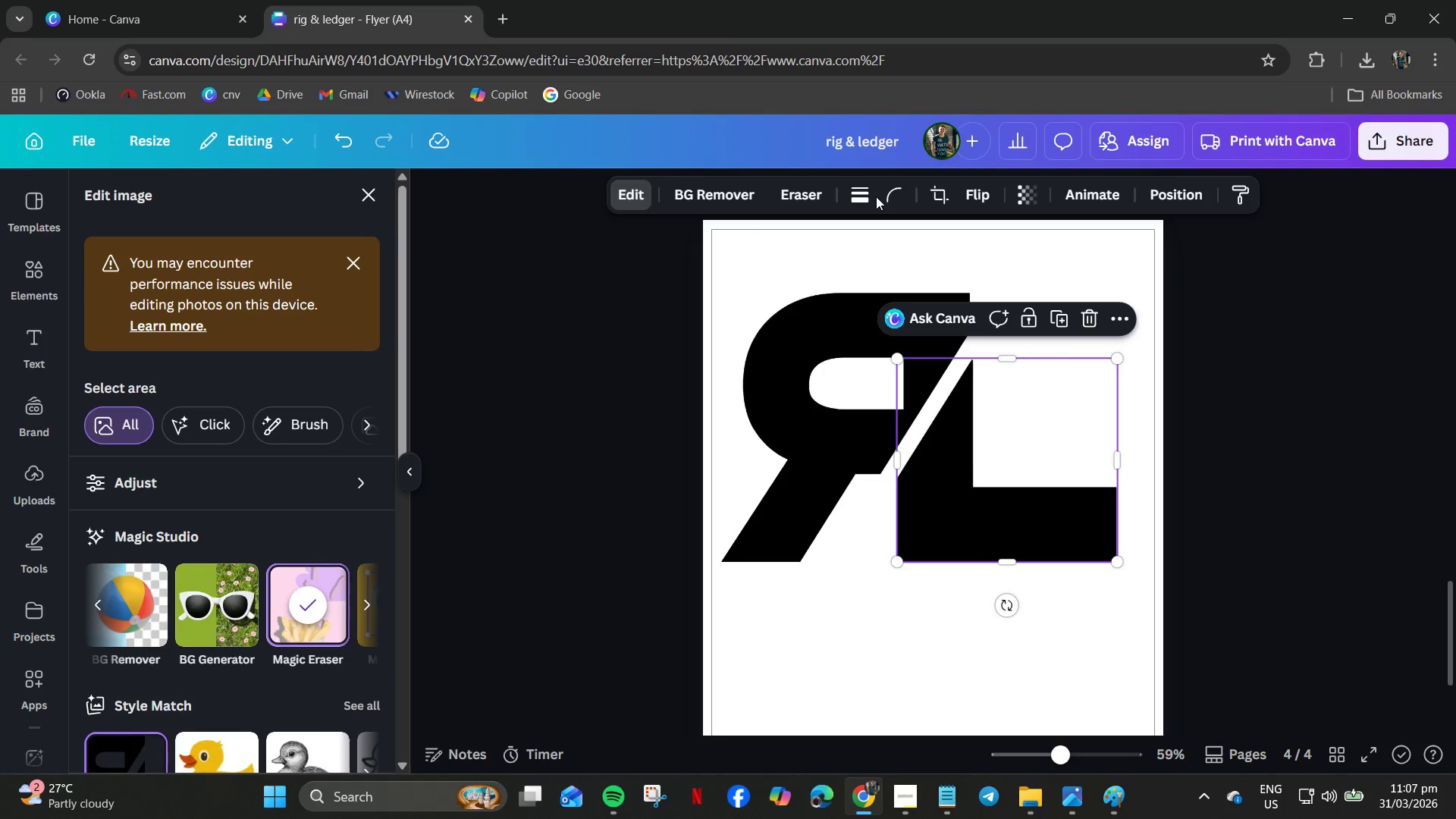 
left_click([864, 196])
 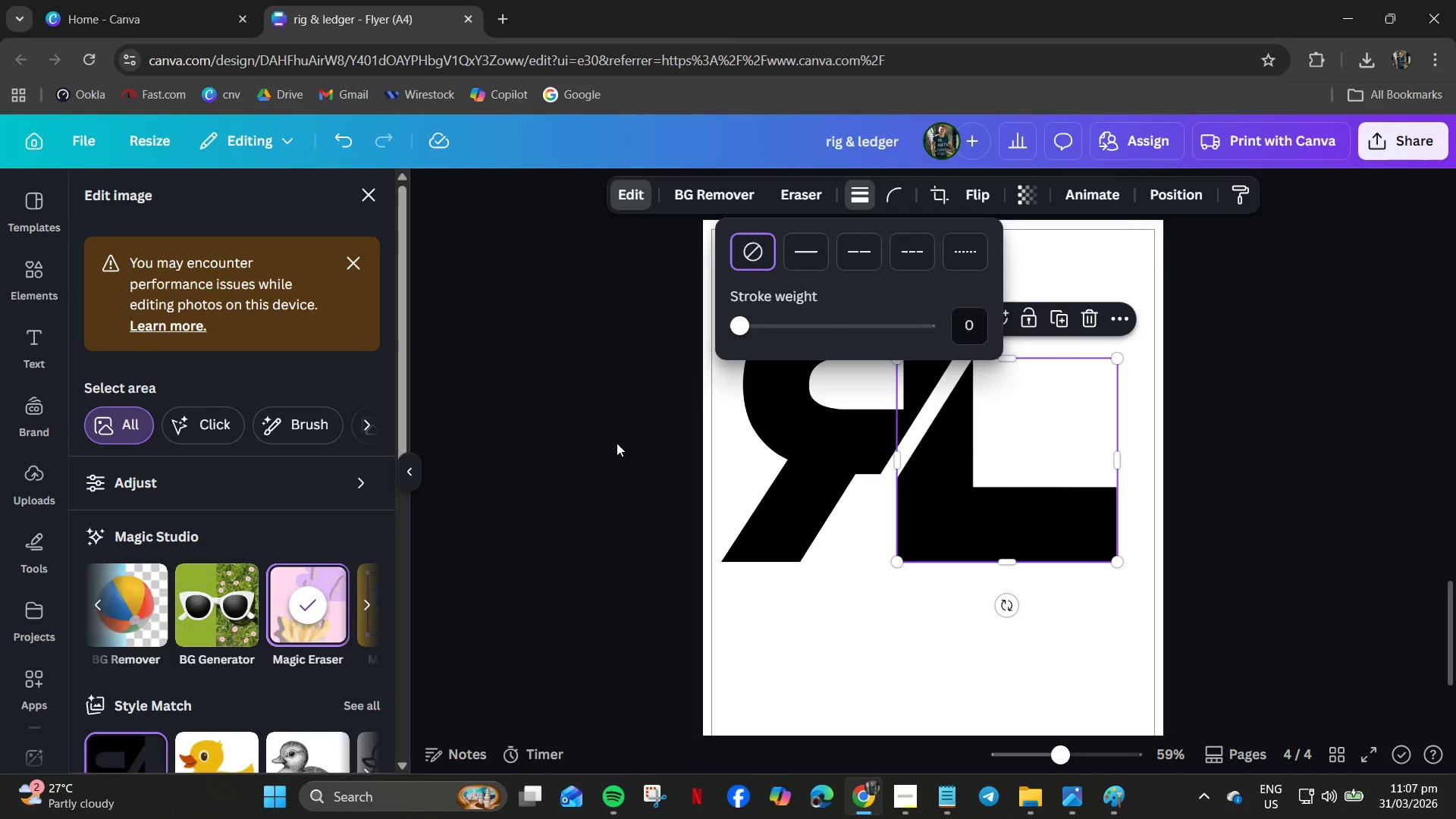 
double_click([927, 494])
 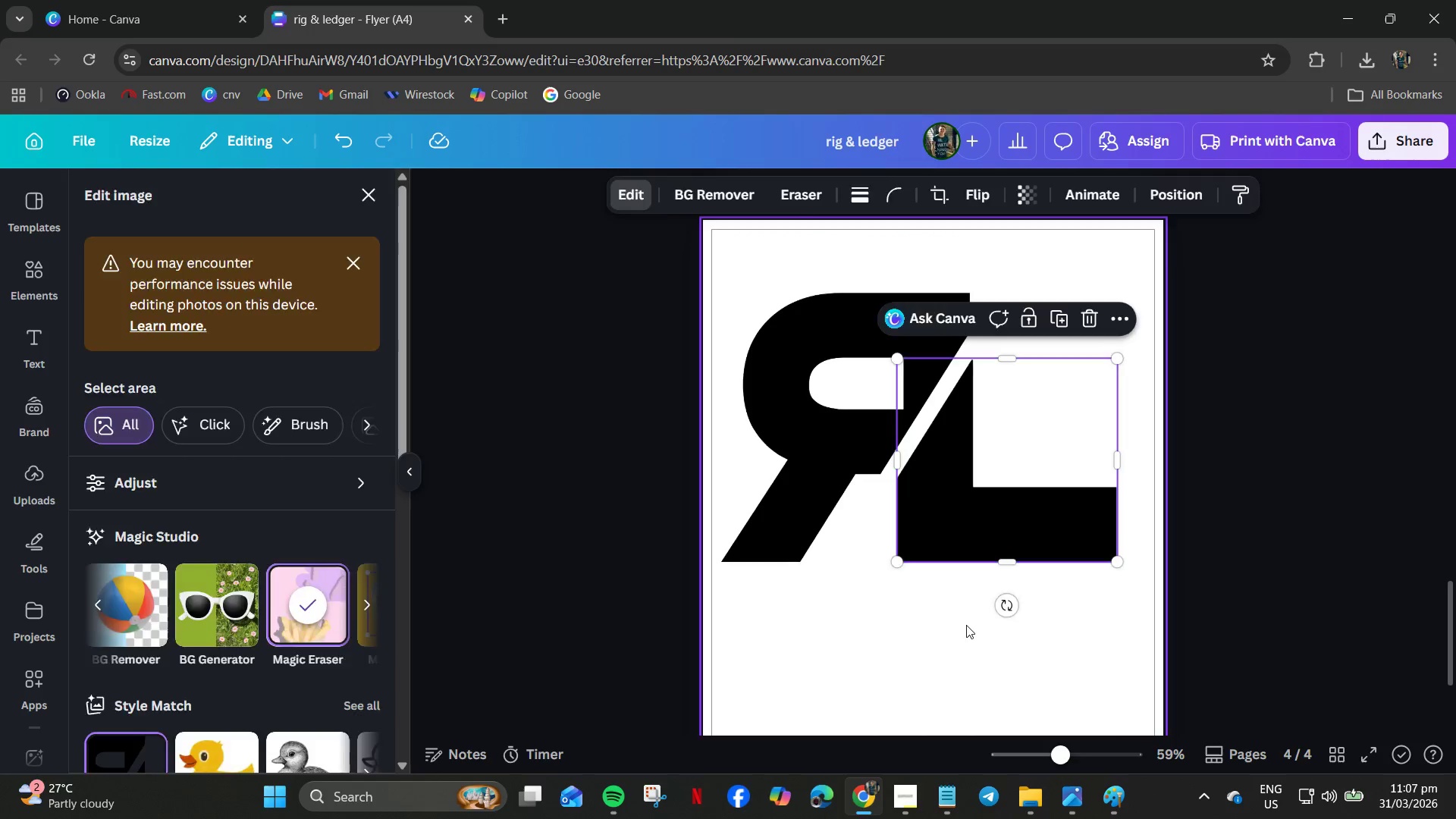 
double_click([1025, 511])
 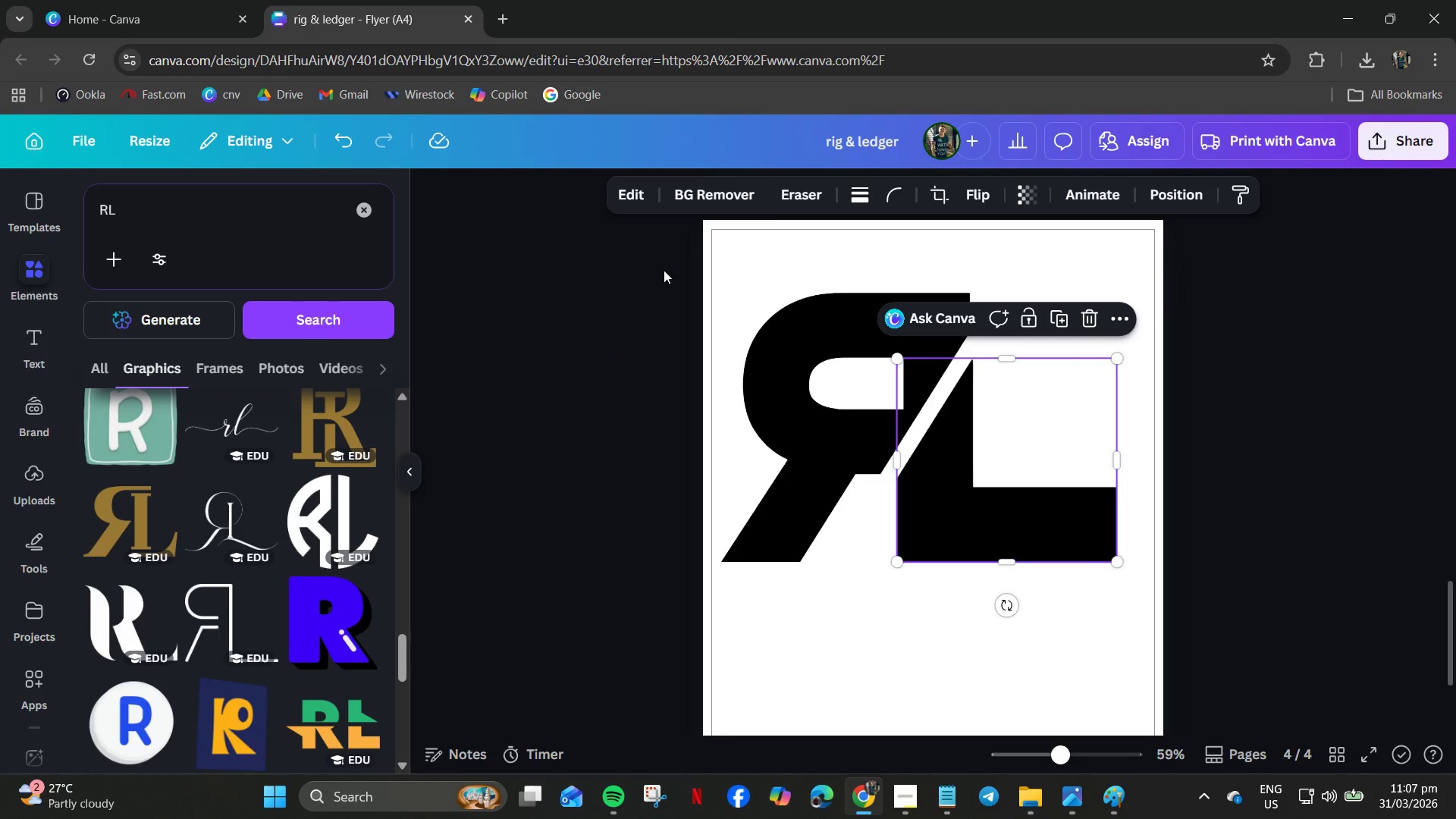 
left_click([631, 188])
 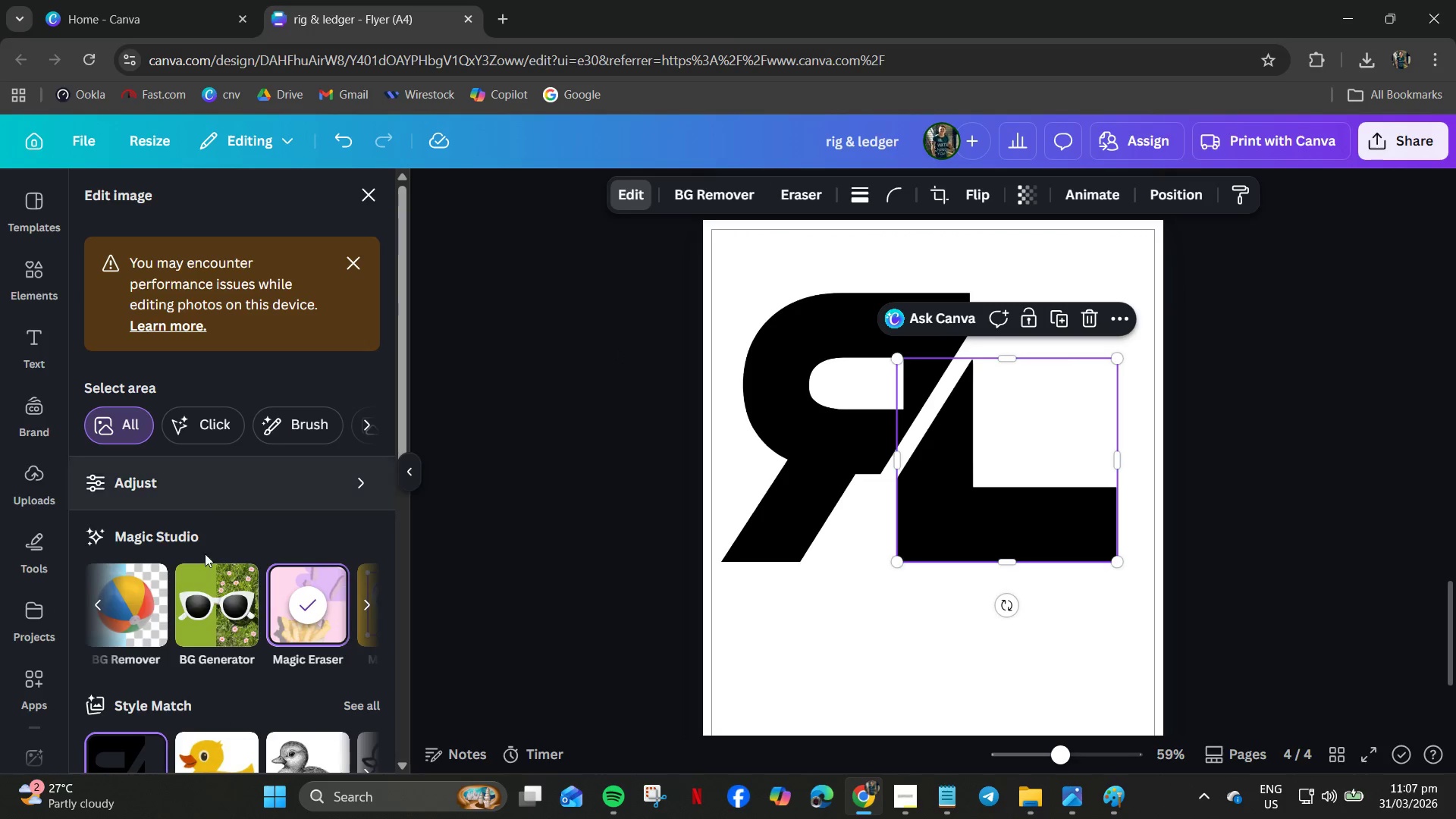 
scroll: coordinate [321, 658], scroll_direction: down, amount: 7.0
 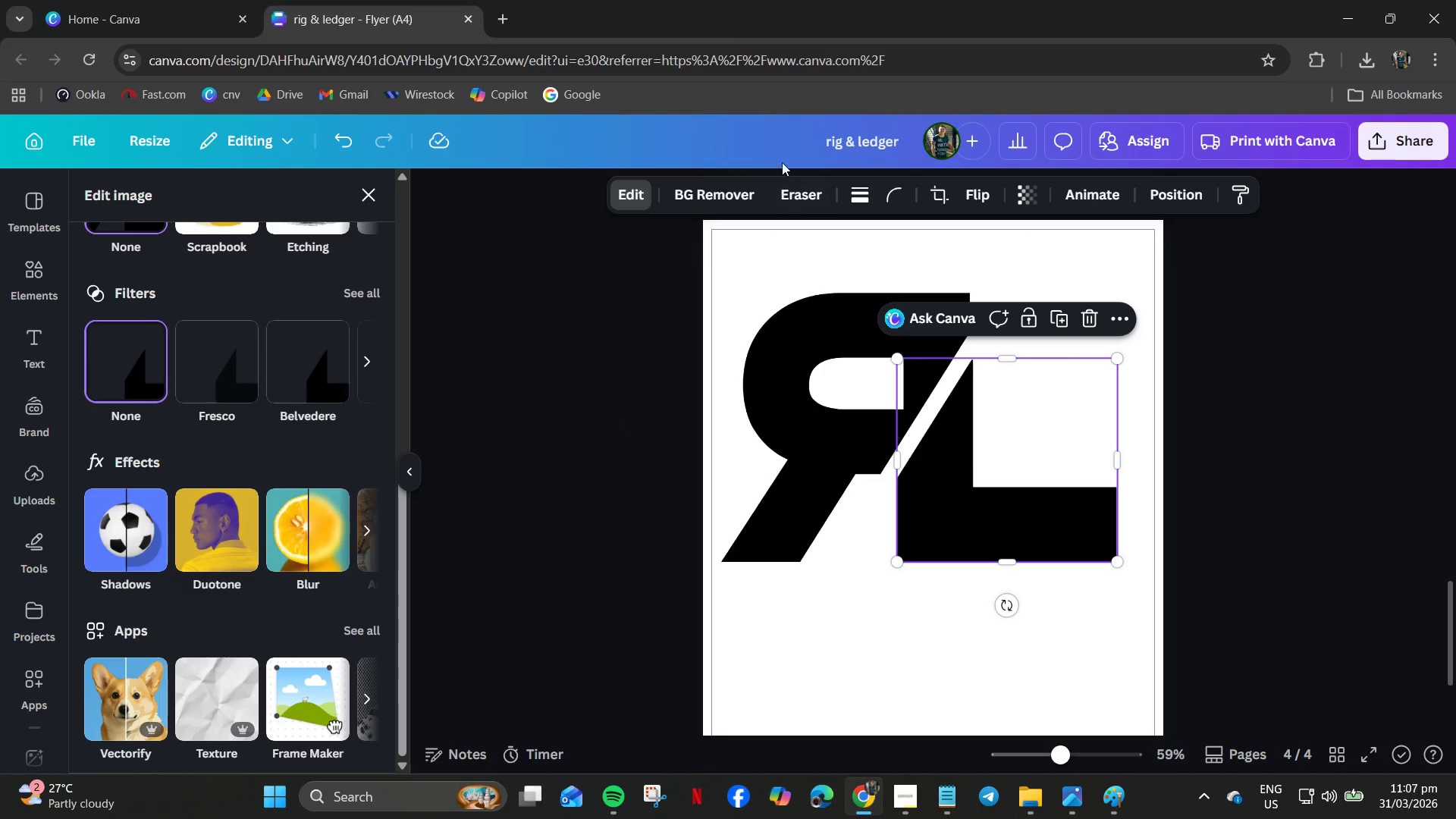 
wait(7.11)
 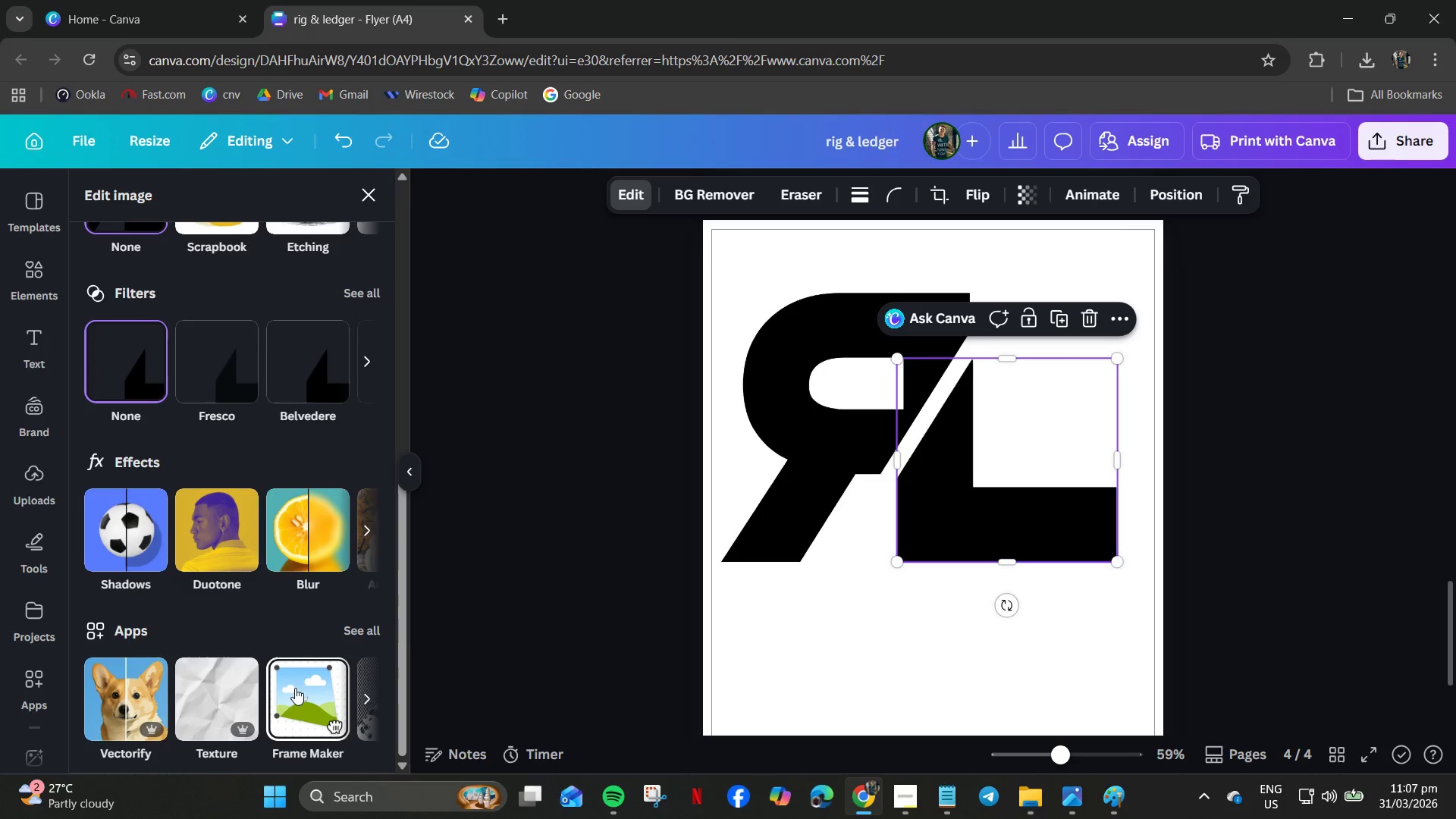 
double_click([995, 496])
 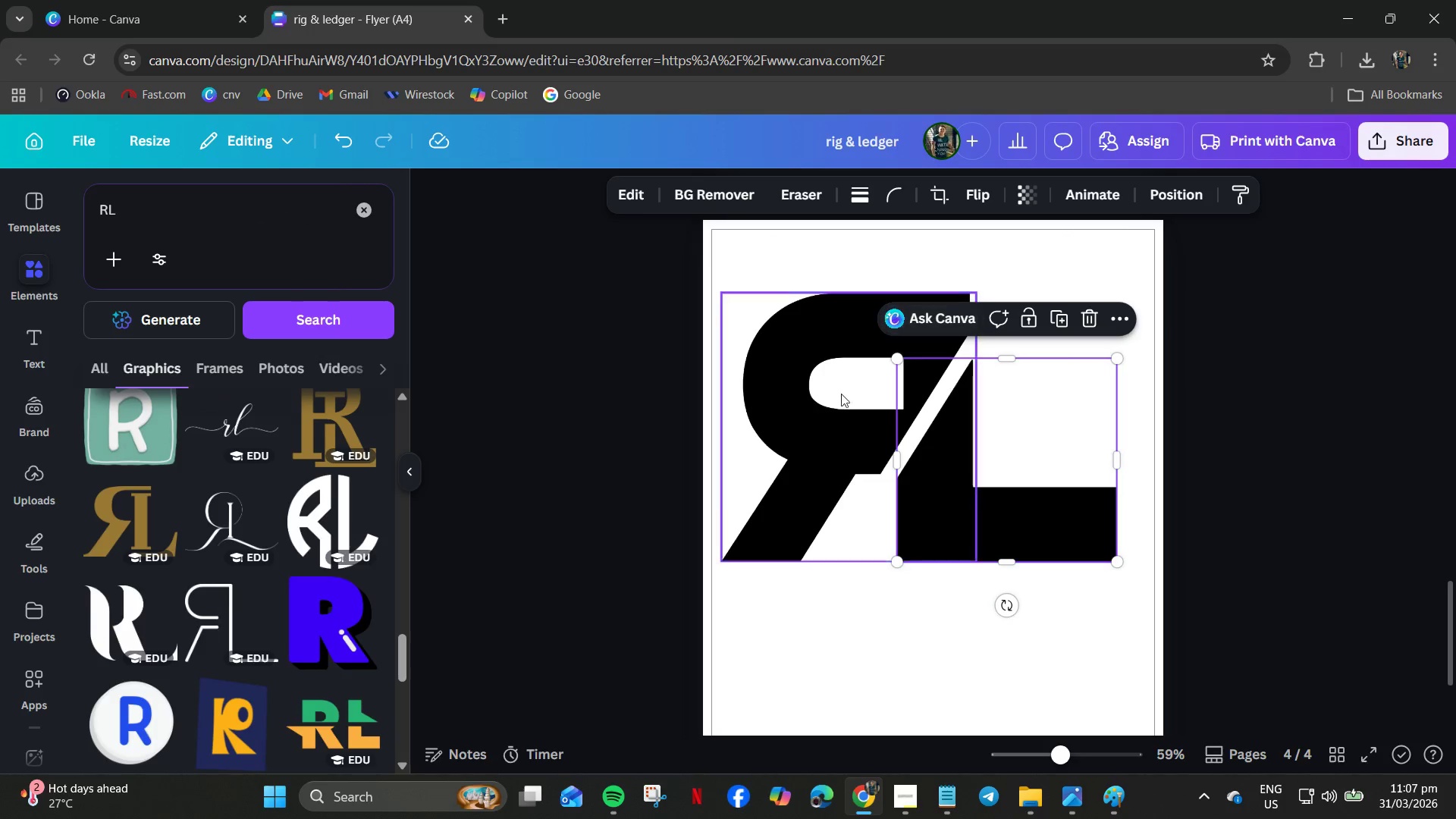 
left_click([836, 432])
 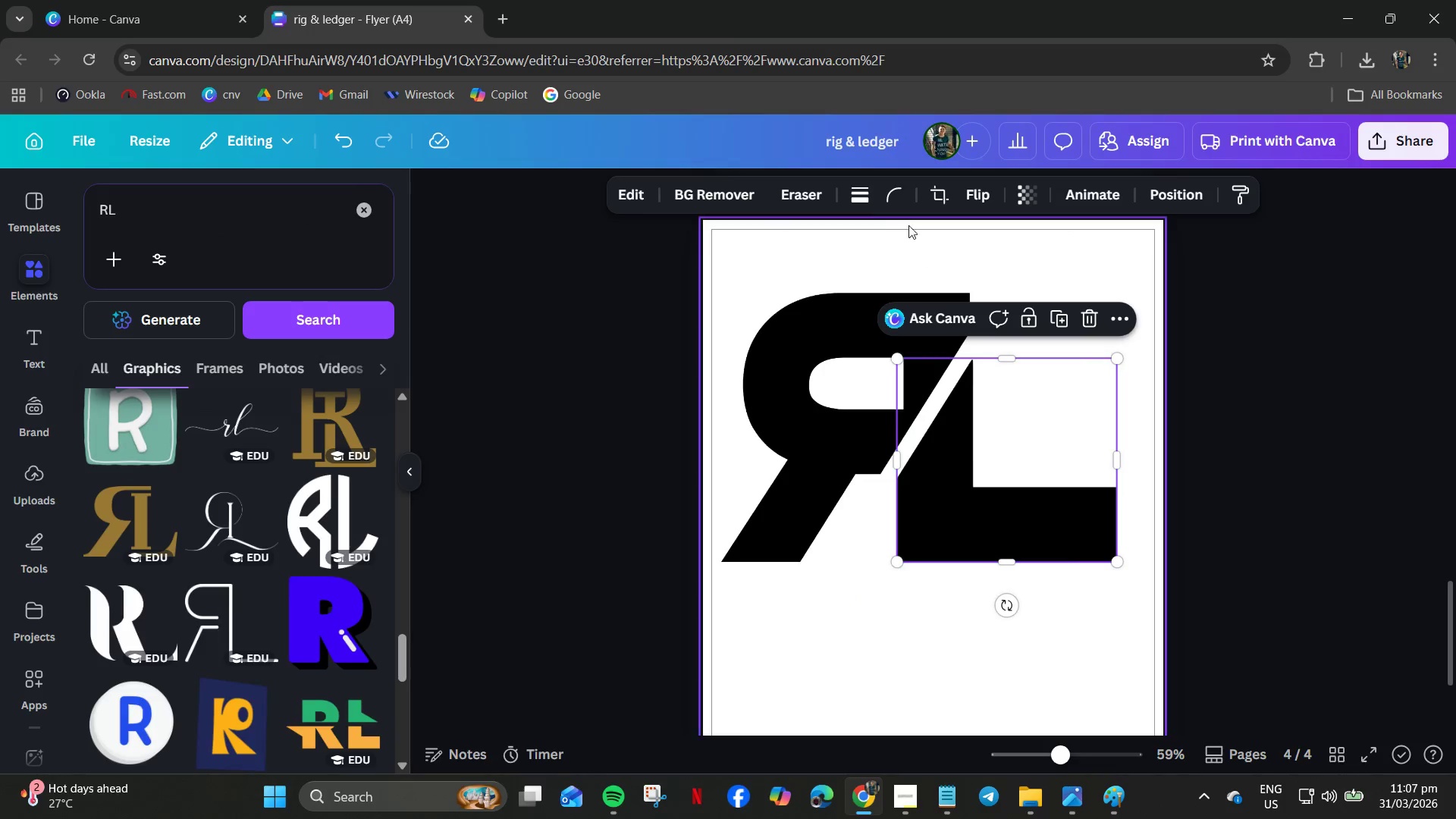 
left_click([861, 205])
 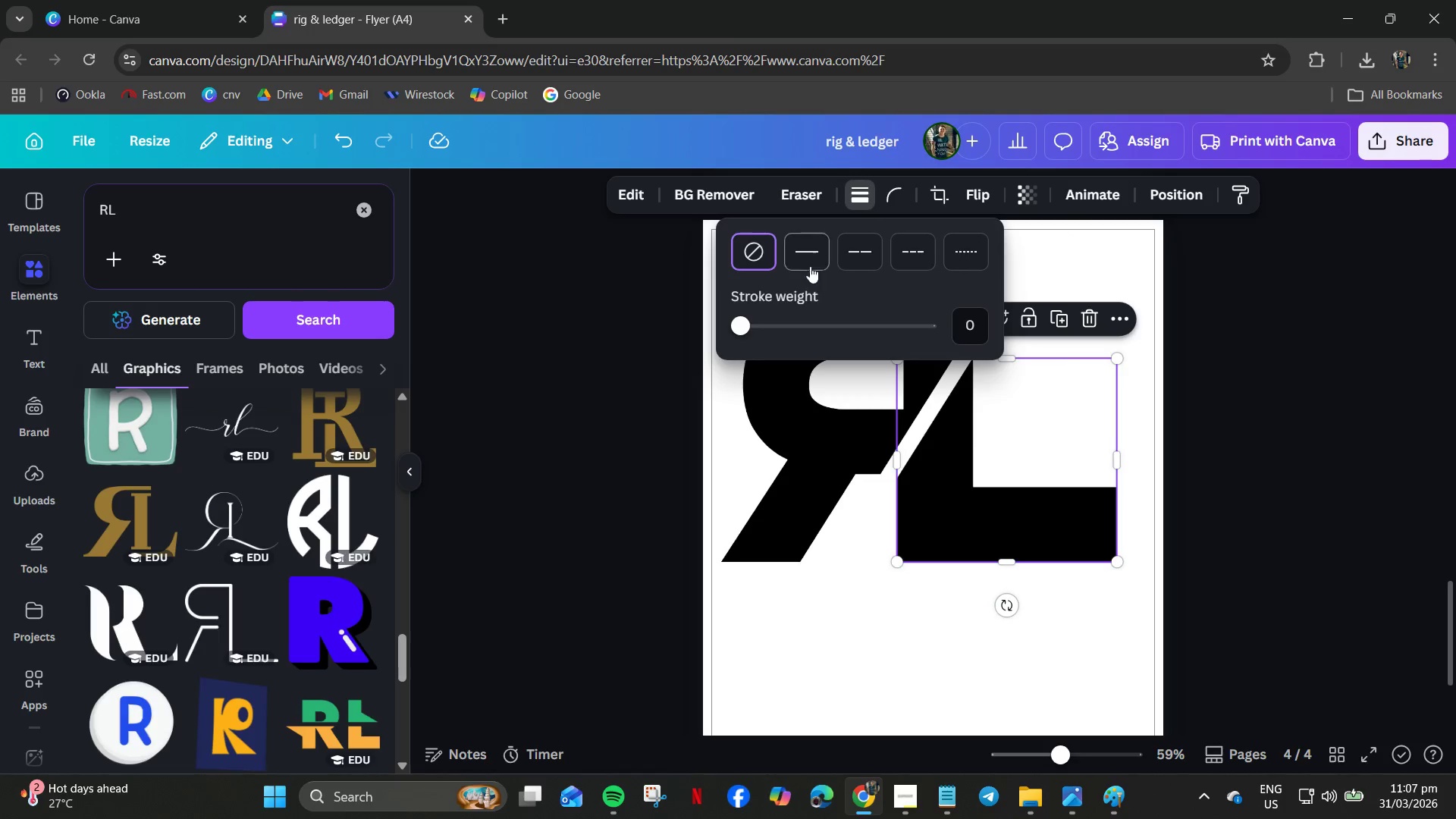 
left_click([807, 253])
 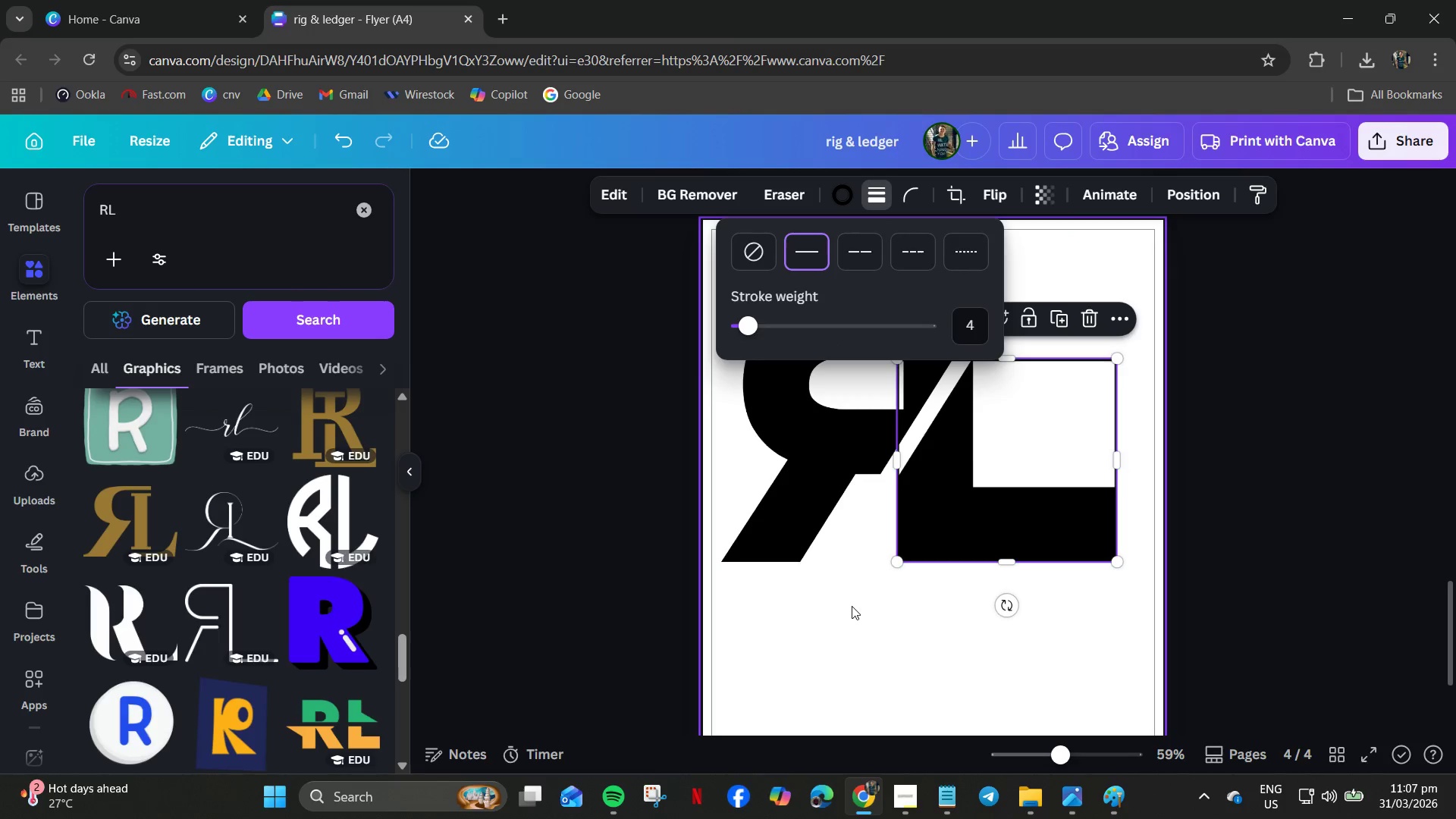 
key(Control+Z)
 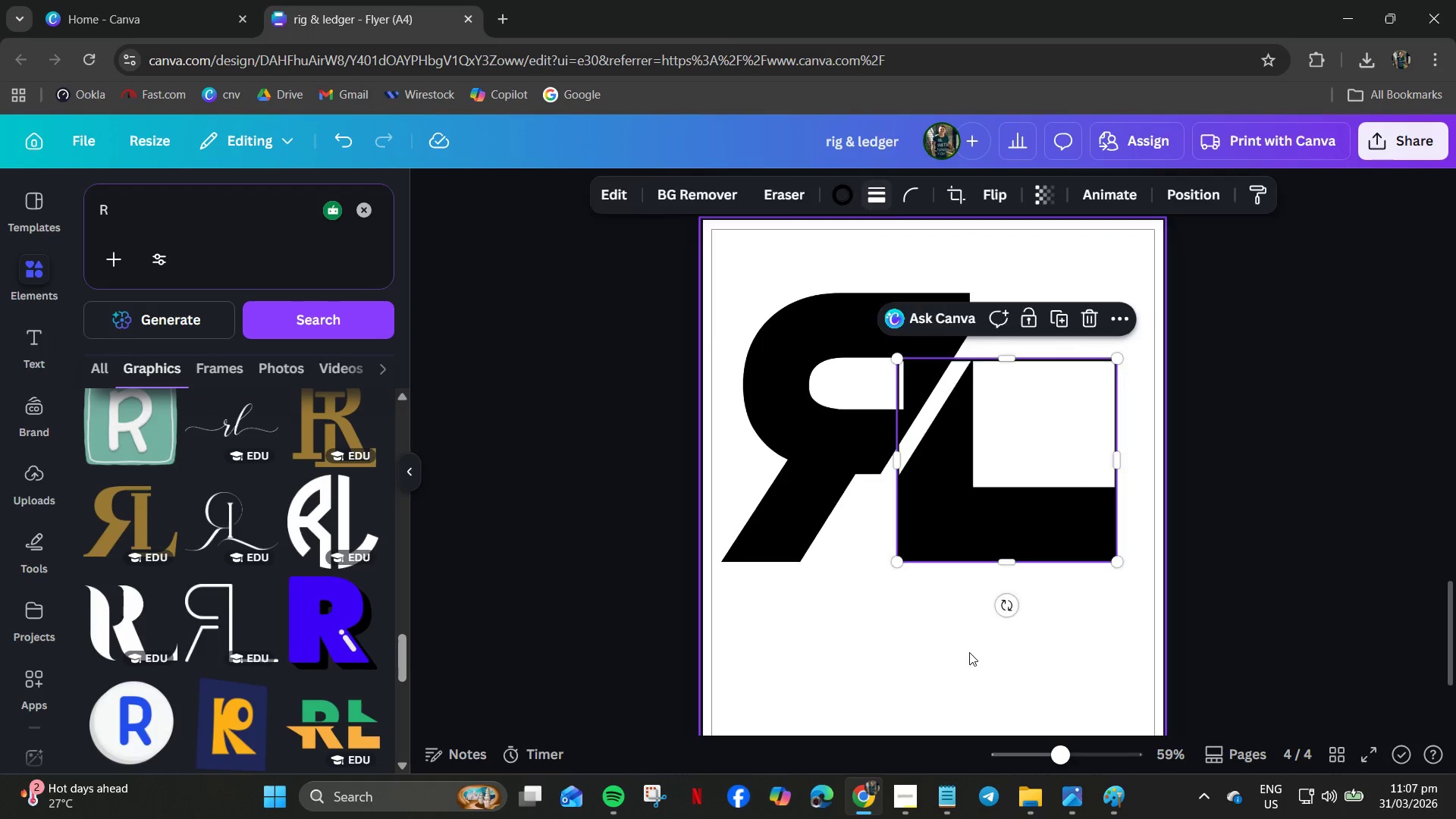 
double_click([1098, 412])
 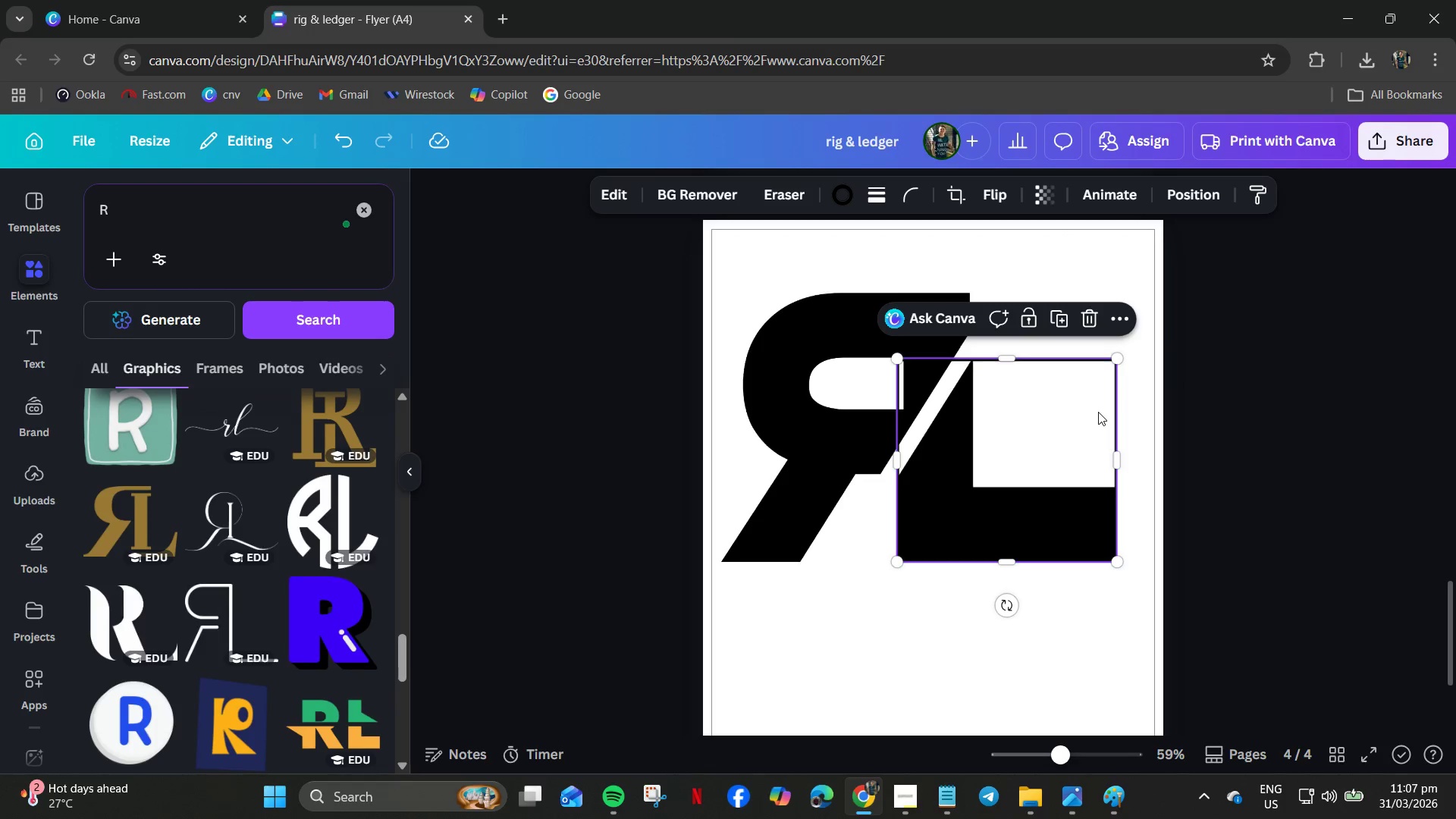 
right_click([1098, 412])
 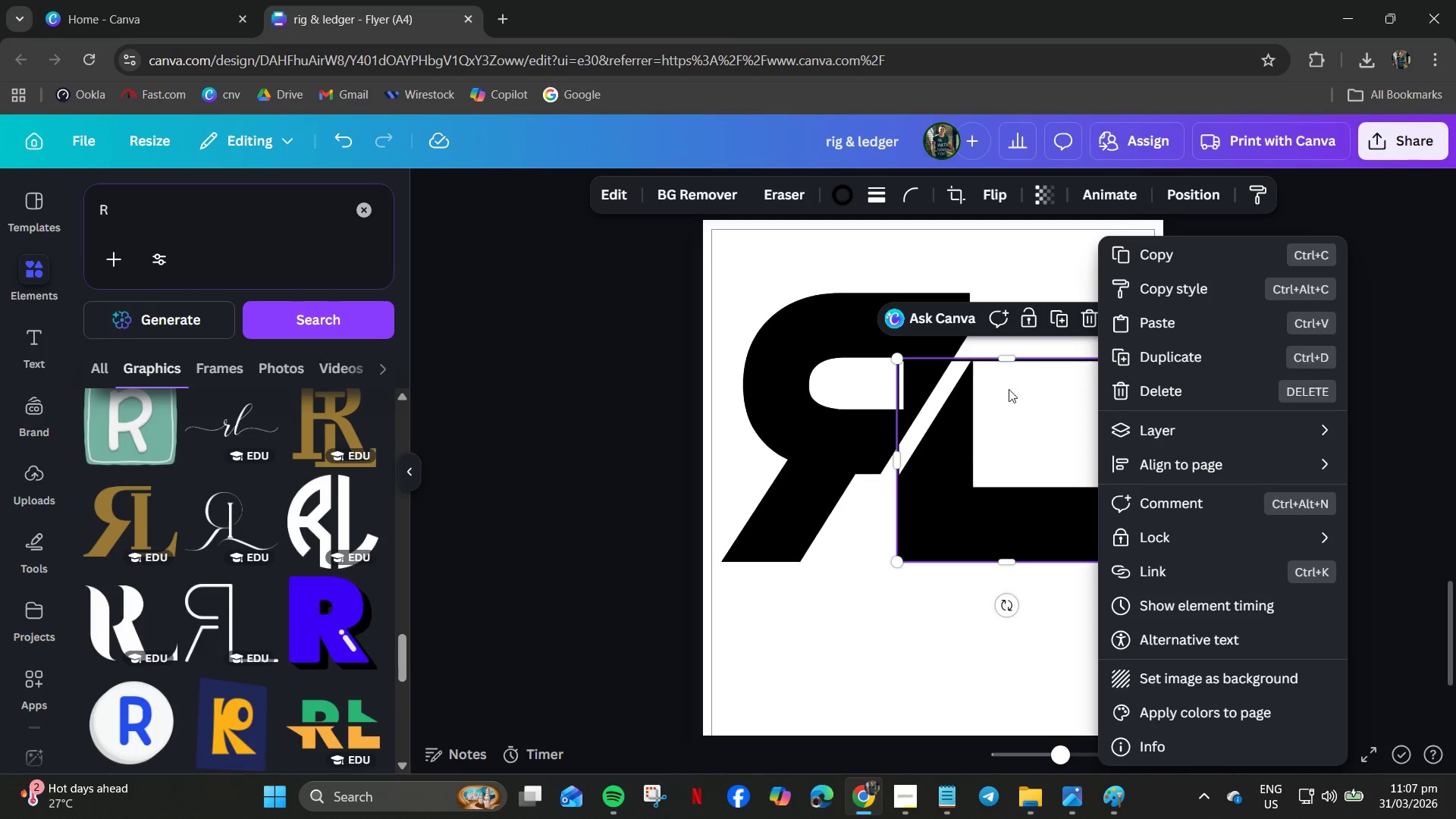 
left_click([1011, 398])
 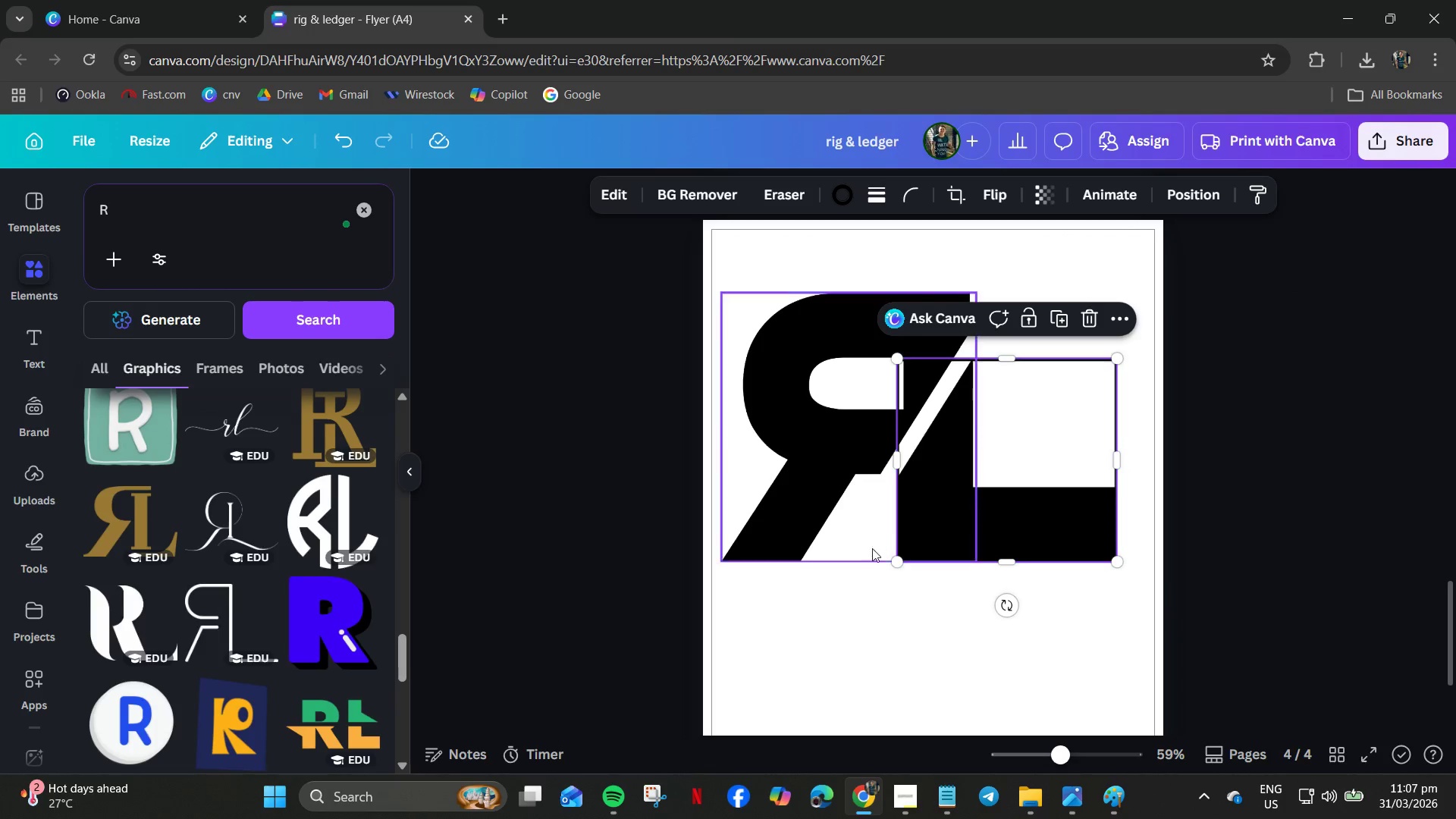 
key(Control+Z)
 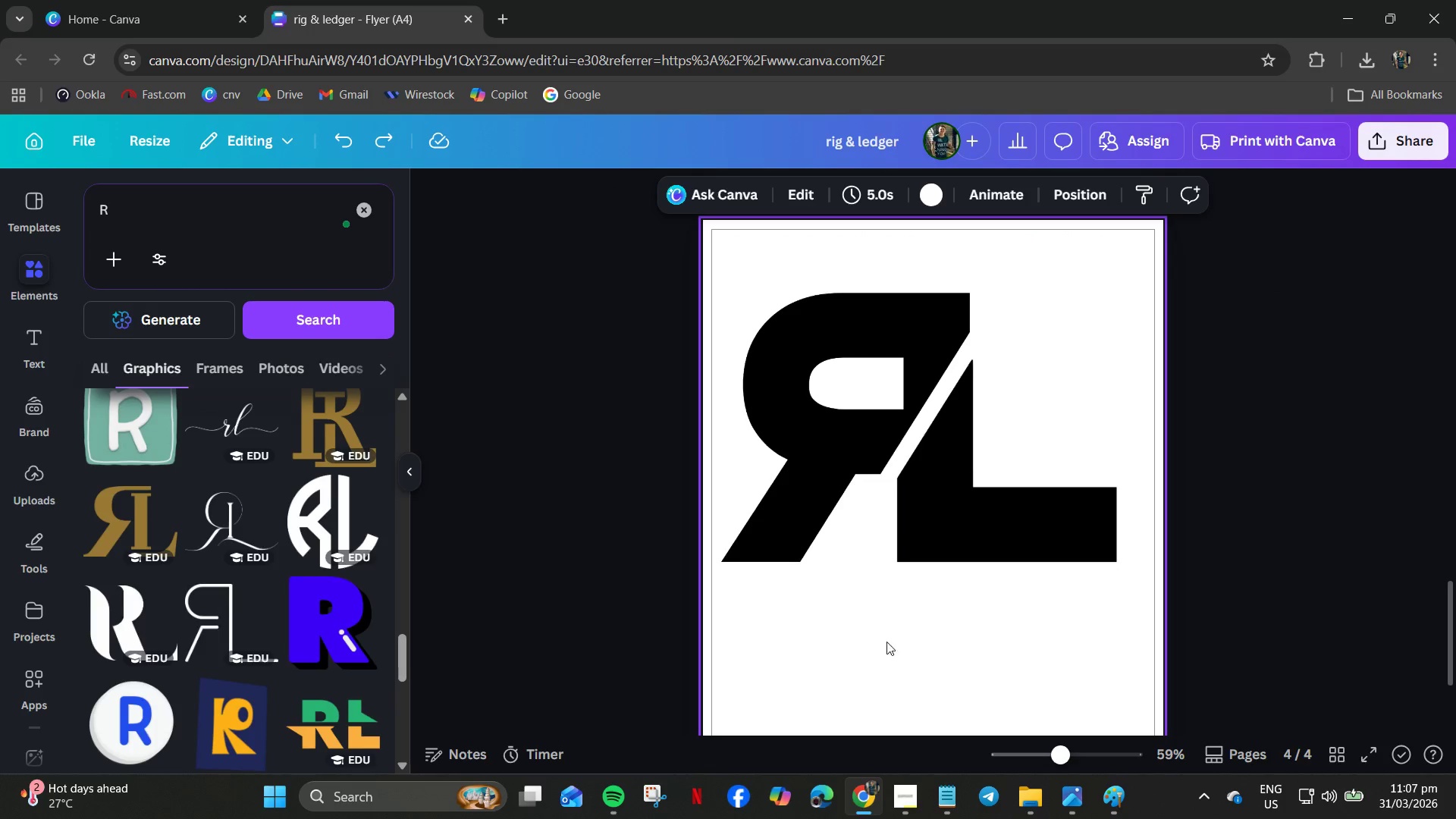 
double_click([948, 527])
 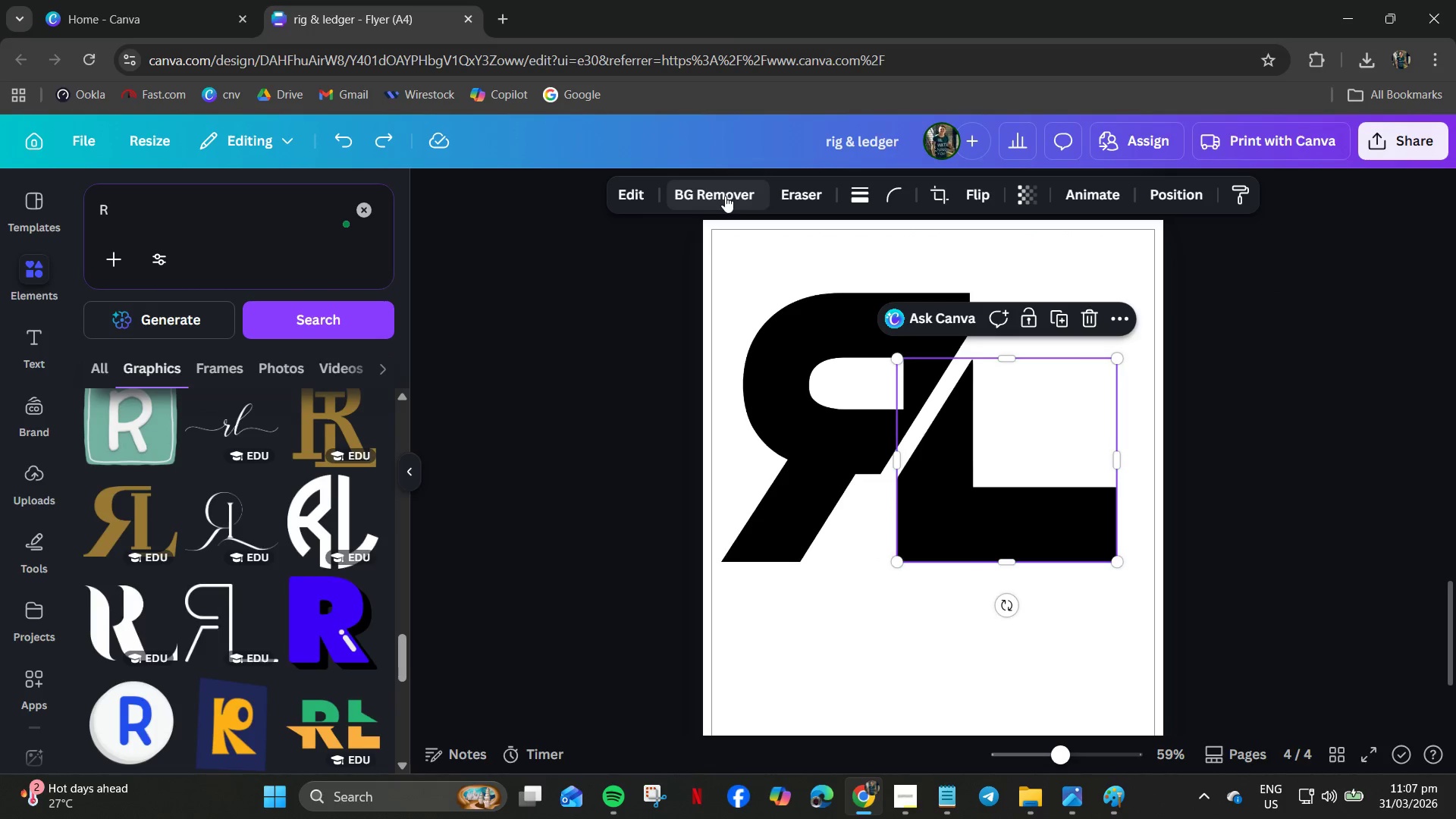 
left_click([728, 195])
 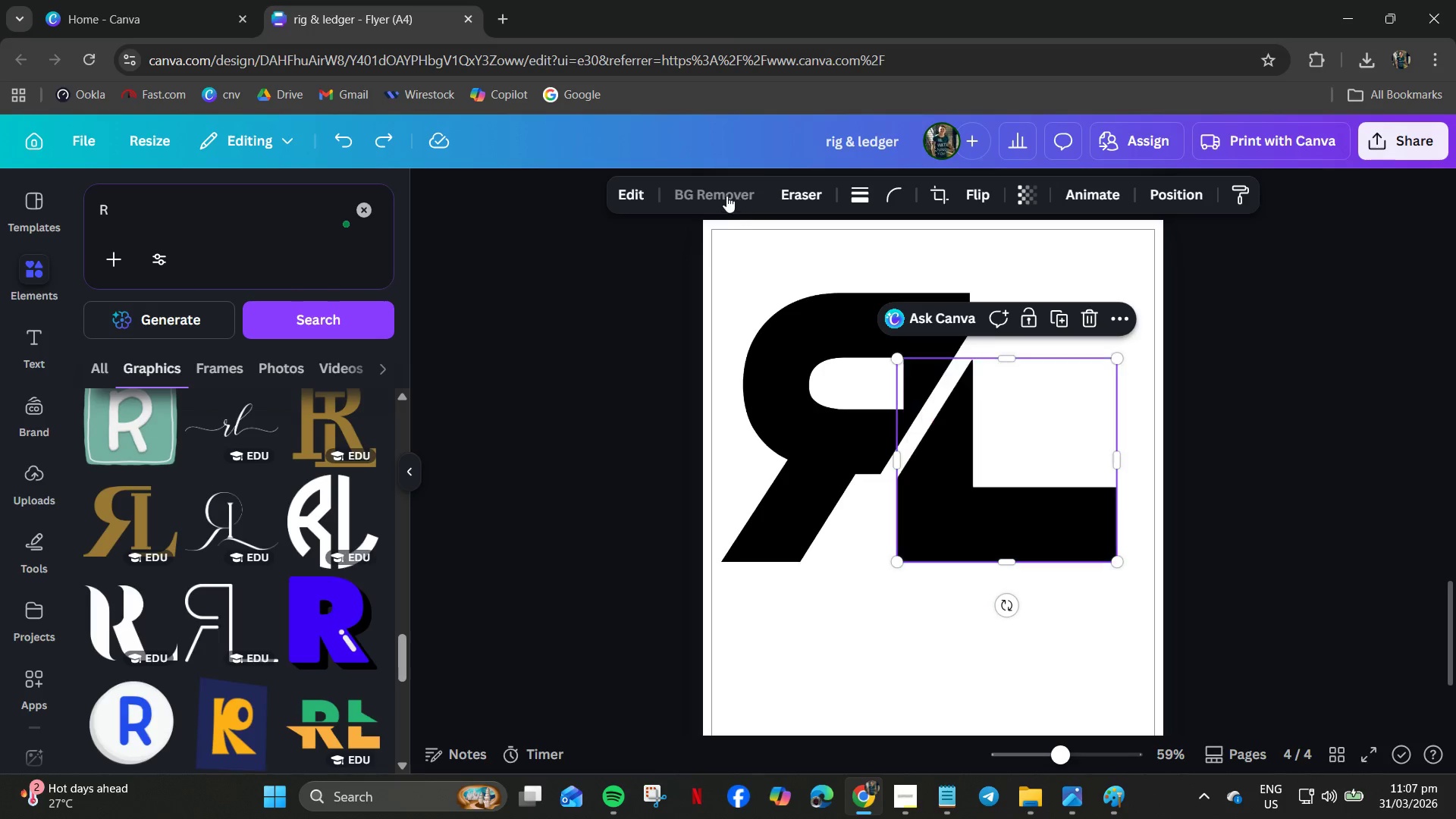 
left_click([639, 190])
 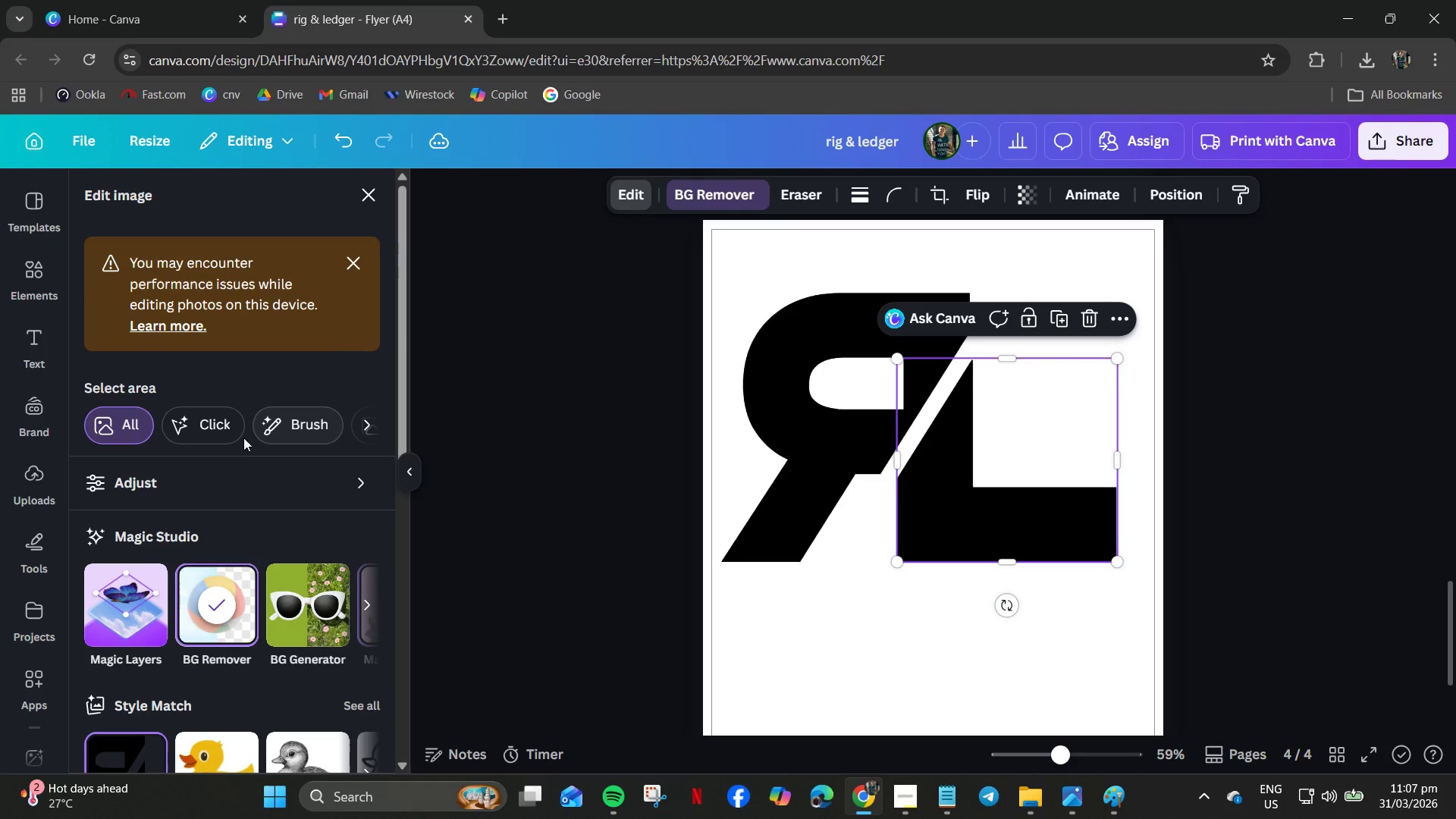 
left_click([221, 425])
 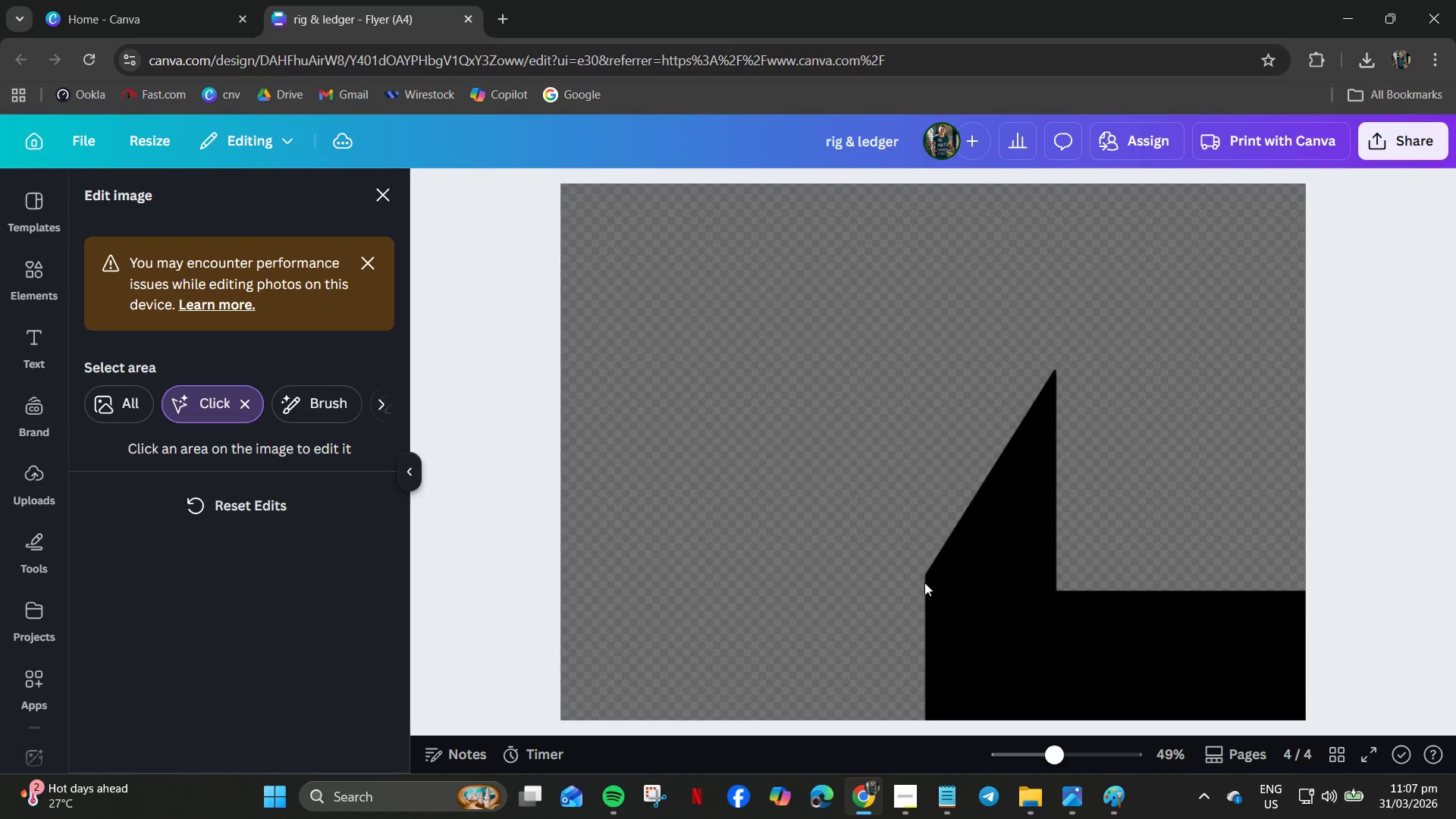 
left_click([987, 573])
 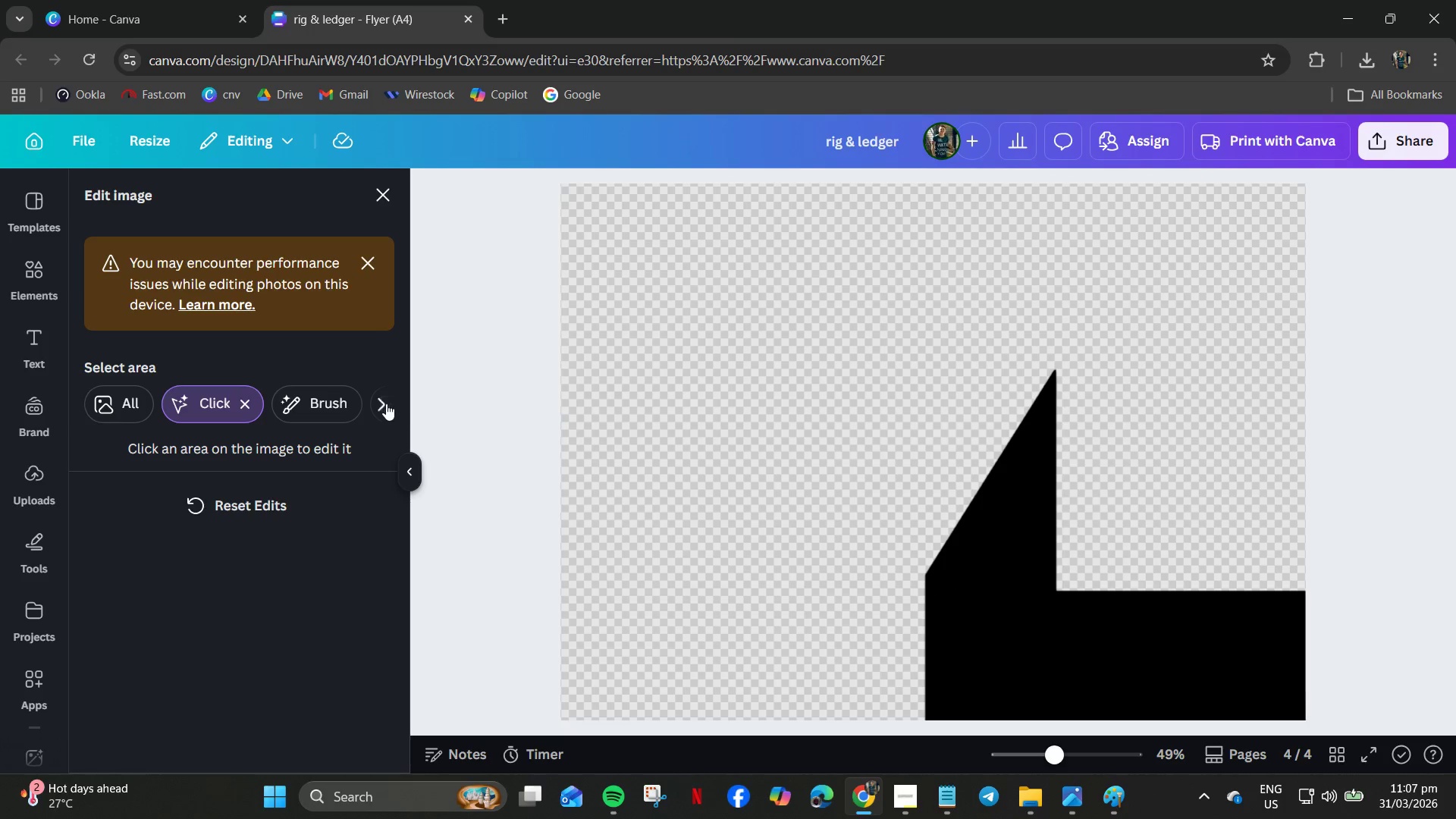 
wait(5.27)
 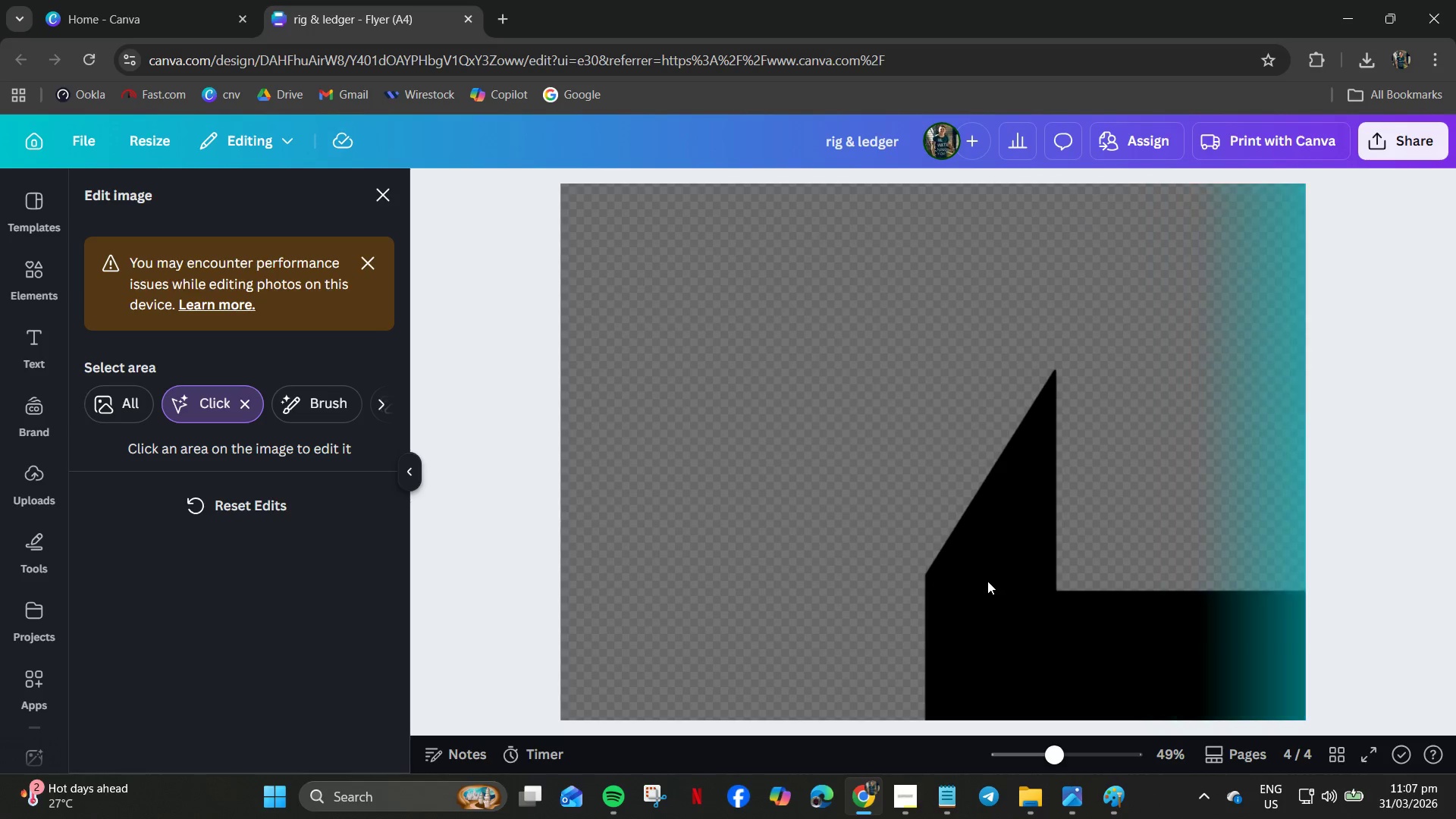 
left_click([382, 403])
 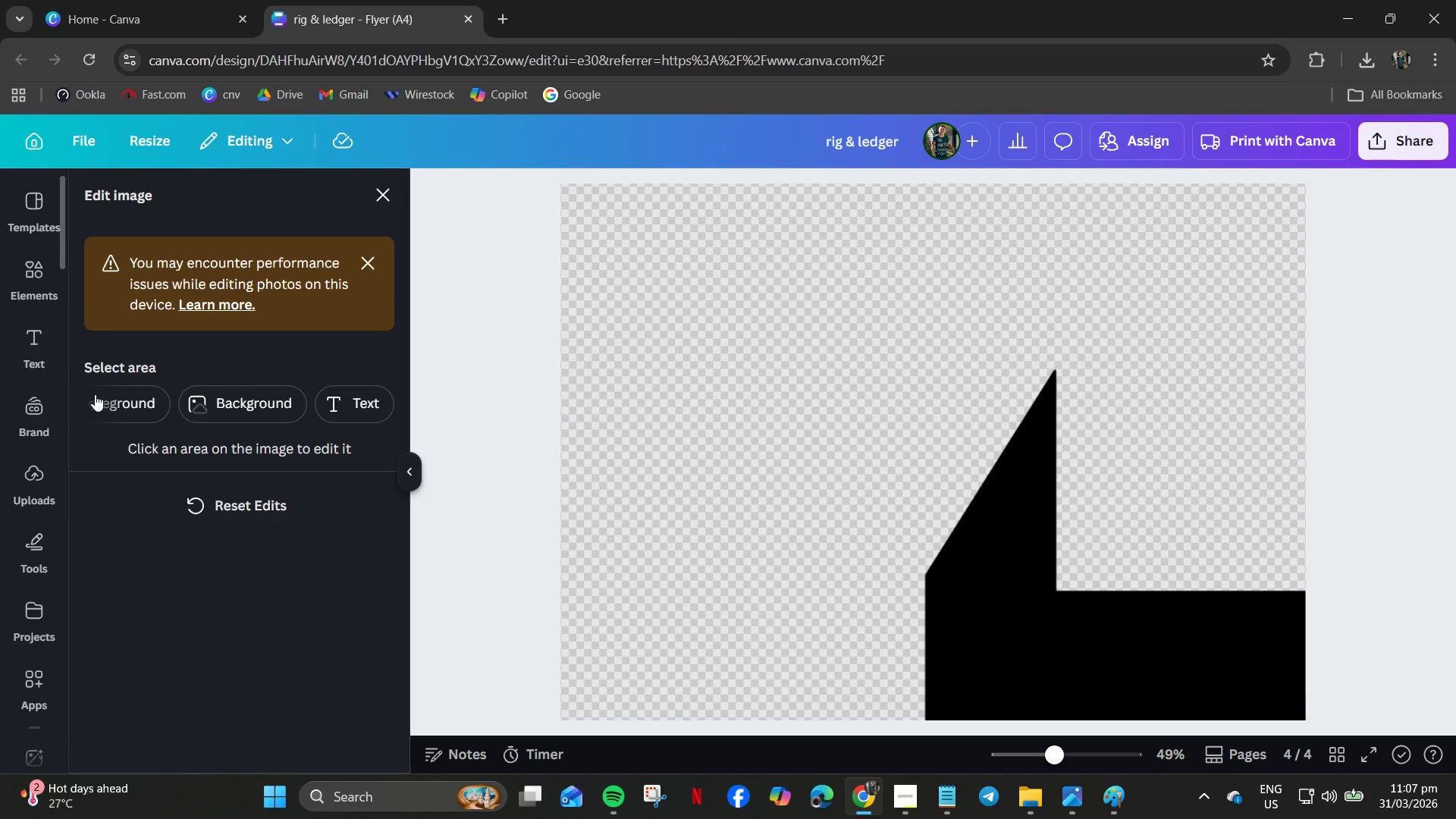 
wait(6.16)
 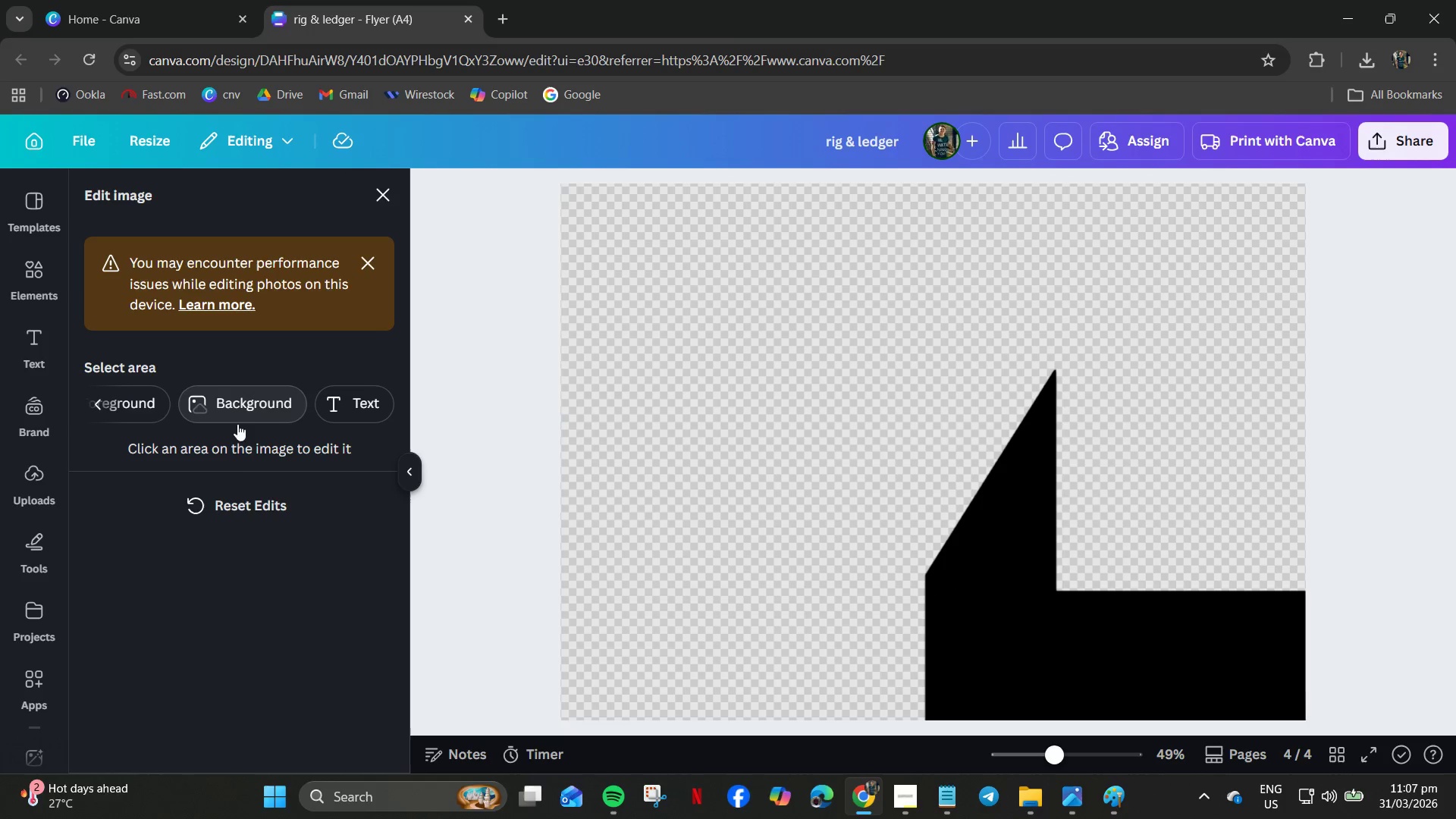 
left_click([384, 198])
 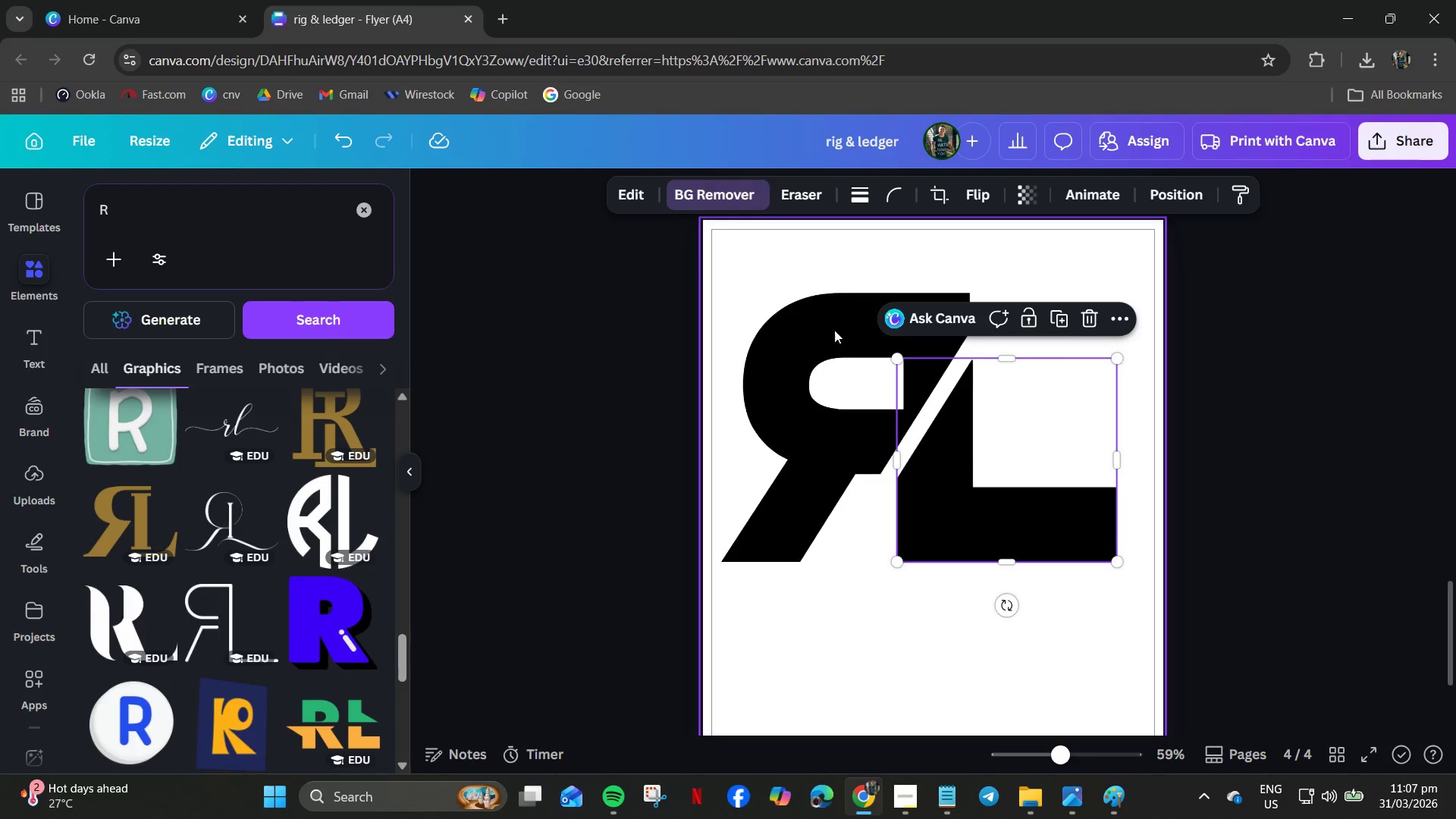 
left_click_drag(start_coordinate=[964, 478], to_coordinate=[885, 634])
 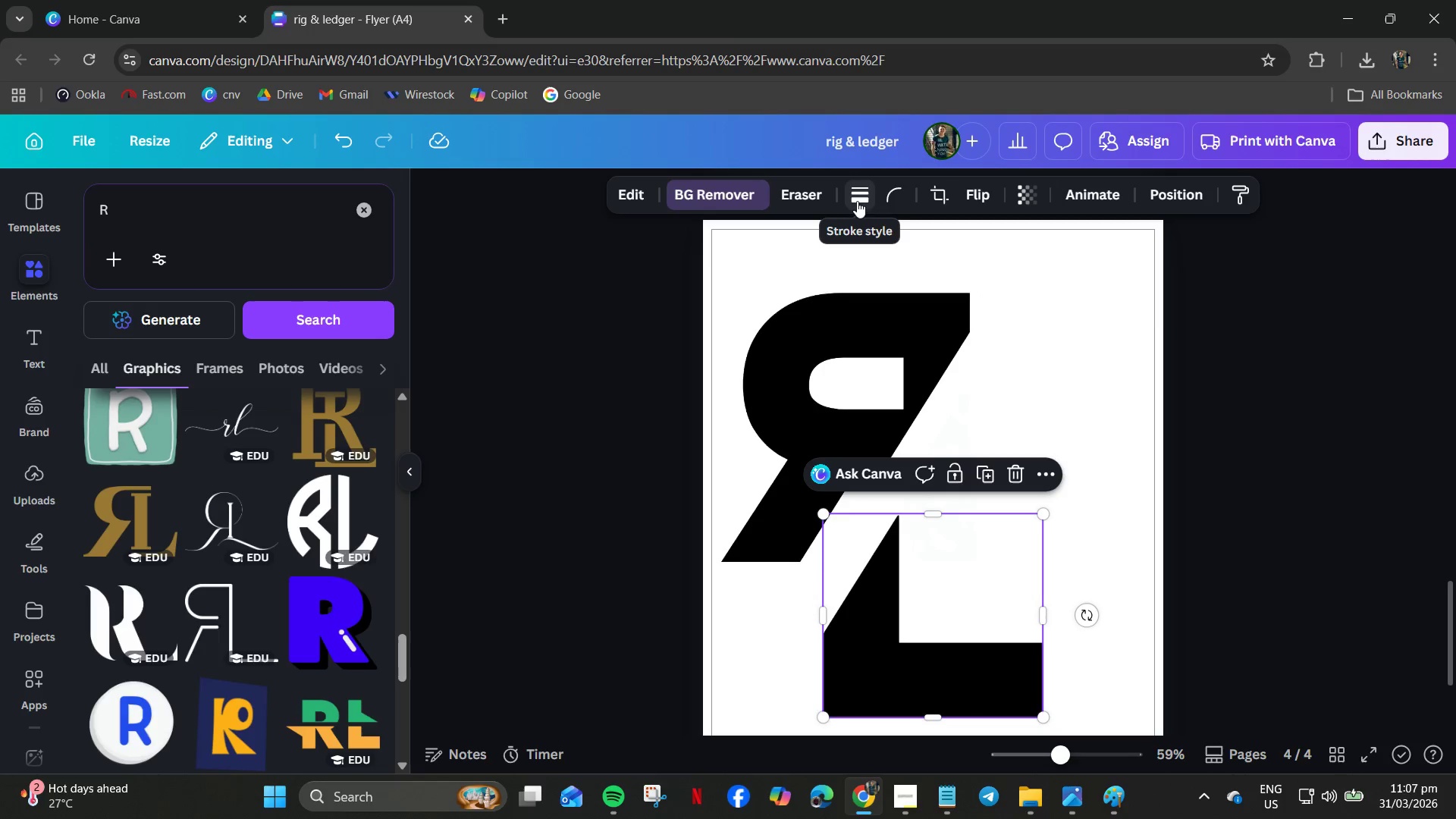 
left_click([855, 195])
 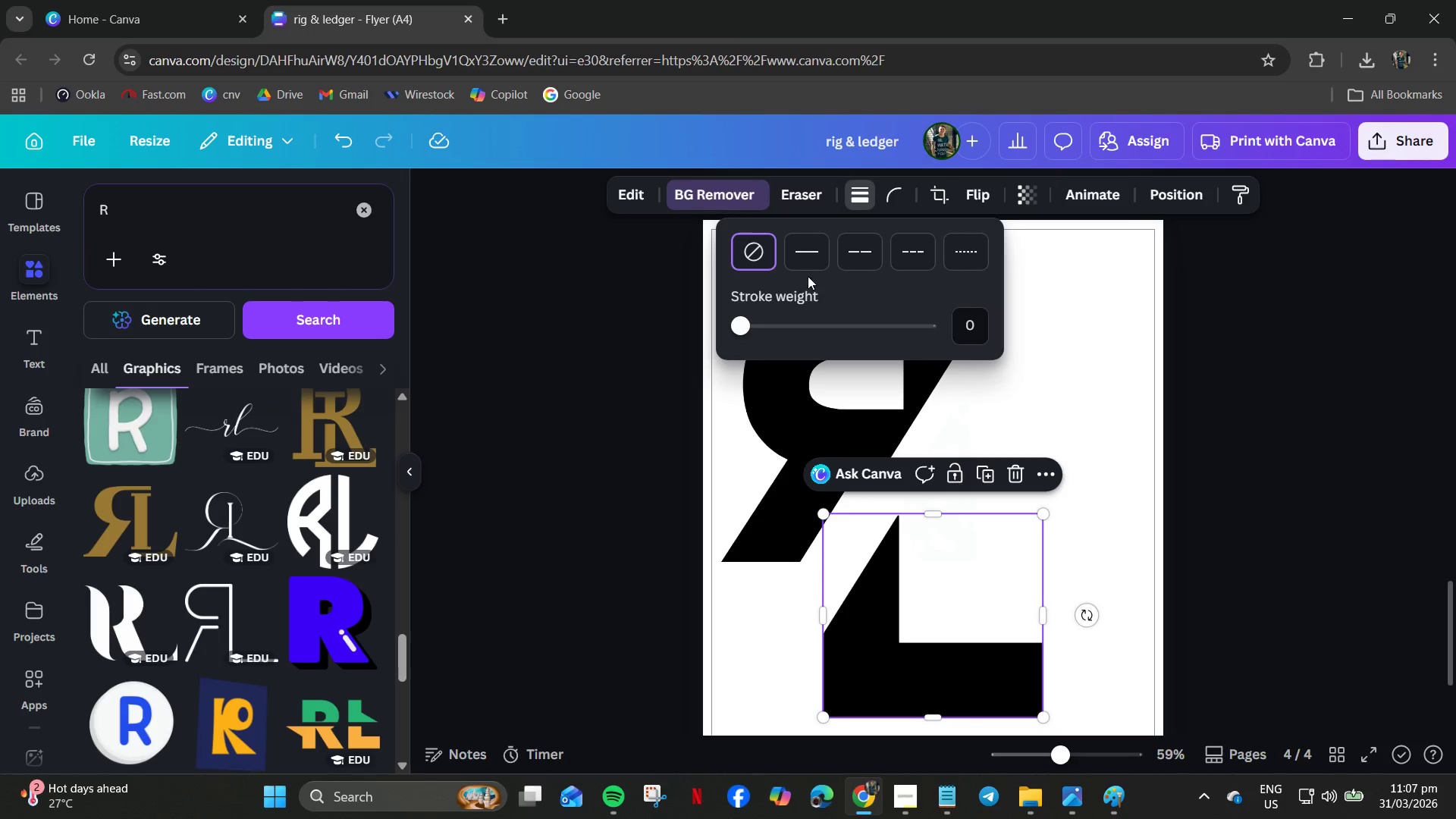 
mouse_move([803, 209])
 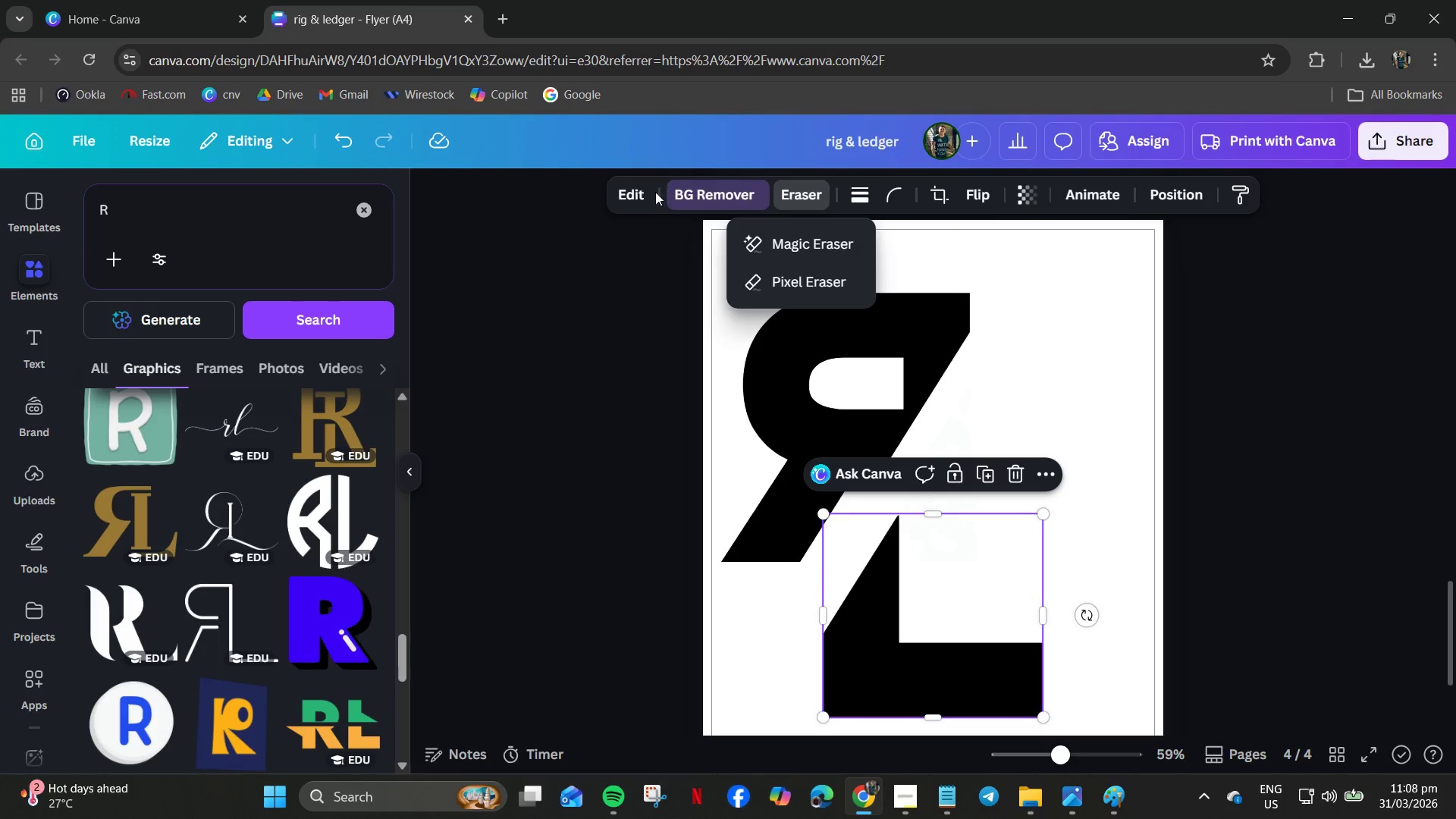 
left_click([708, 194])
 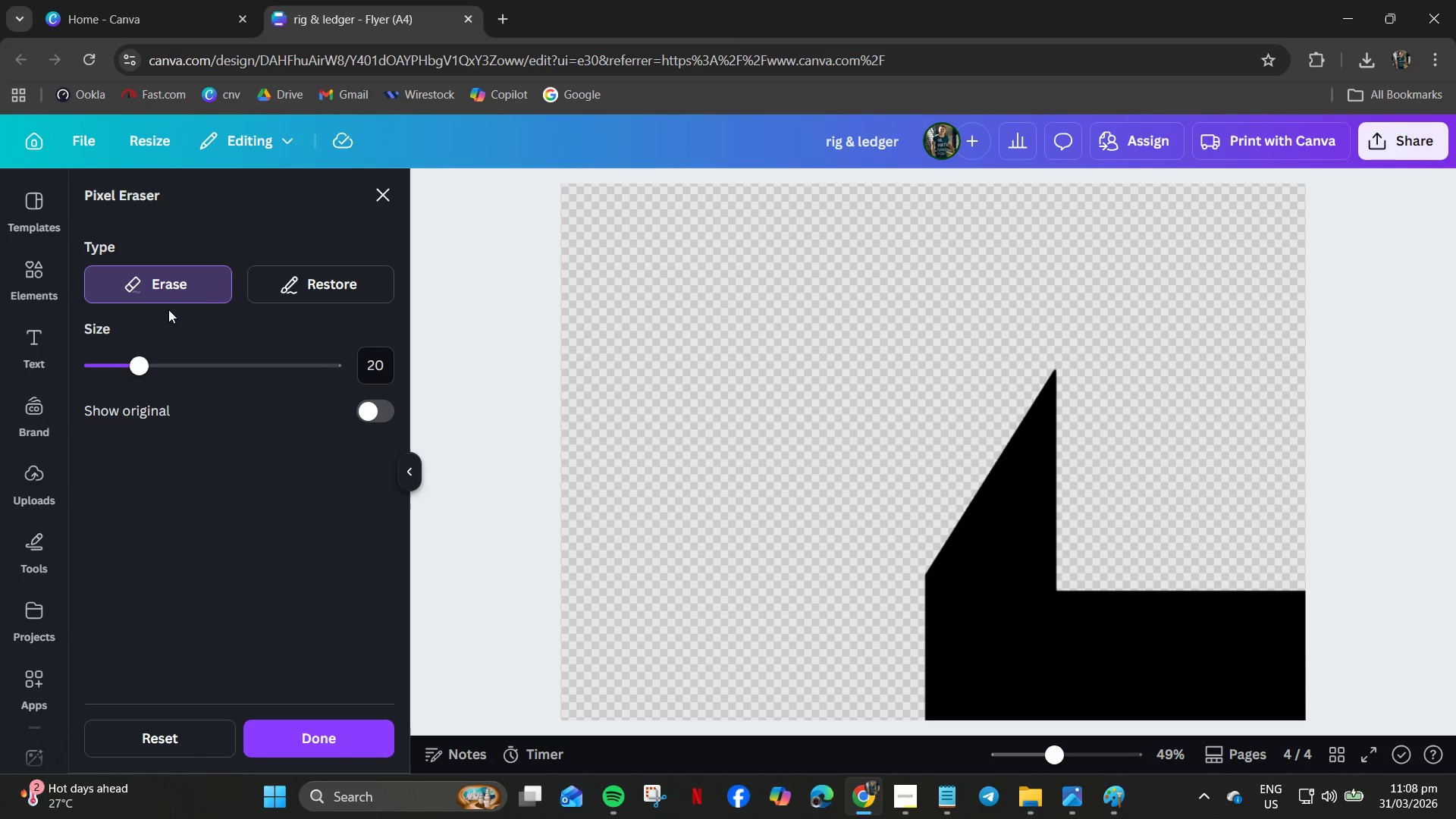 
left_click([380, 183])
 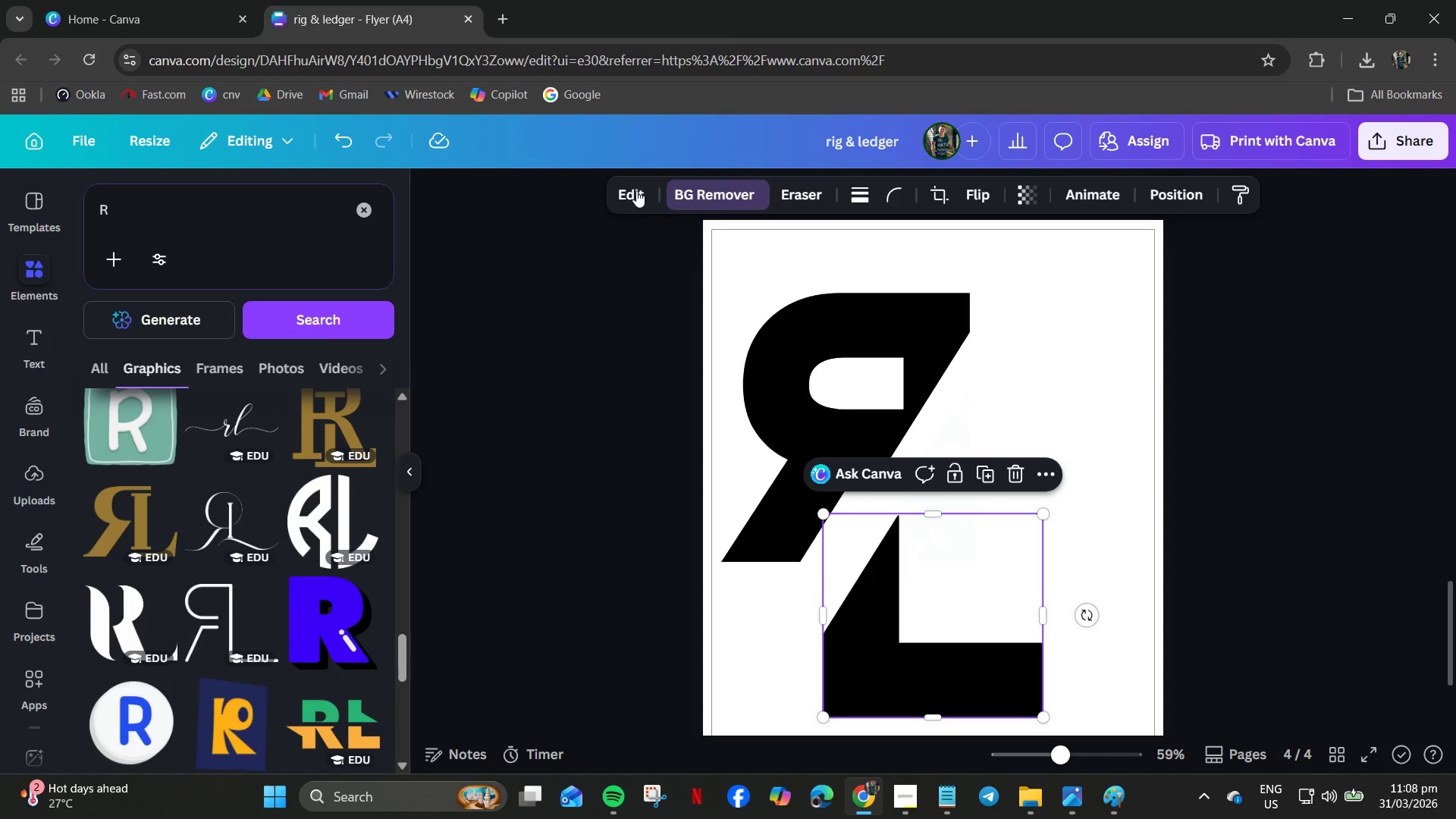 
left_click([634, 195])
 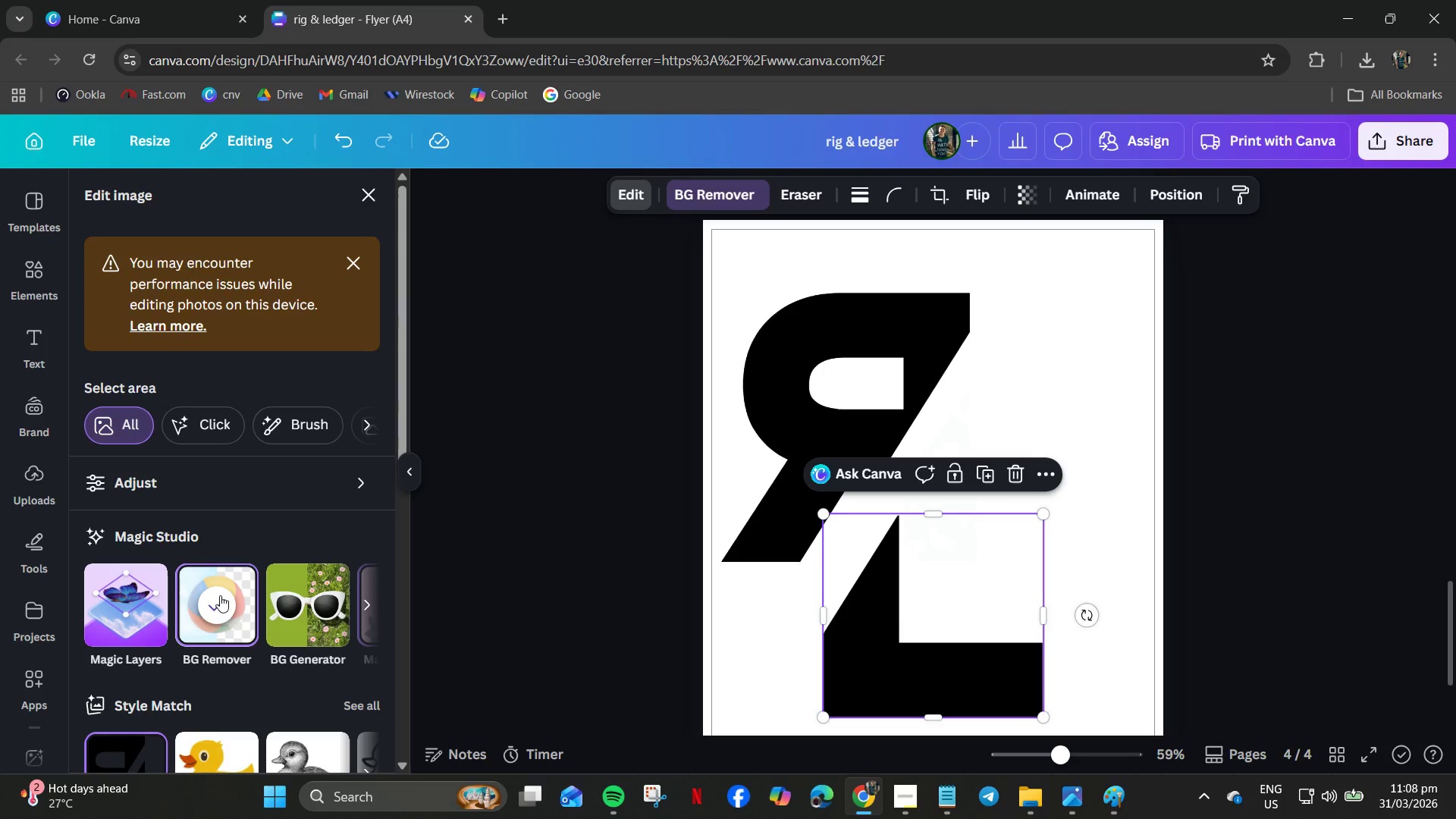 
scroll: coordinate [316, 660], scroll_direction: down, amount: 13.0
 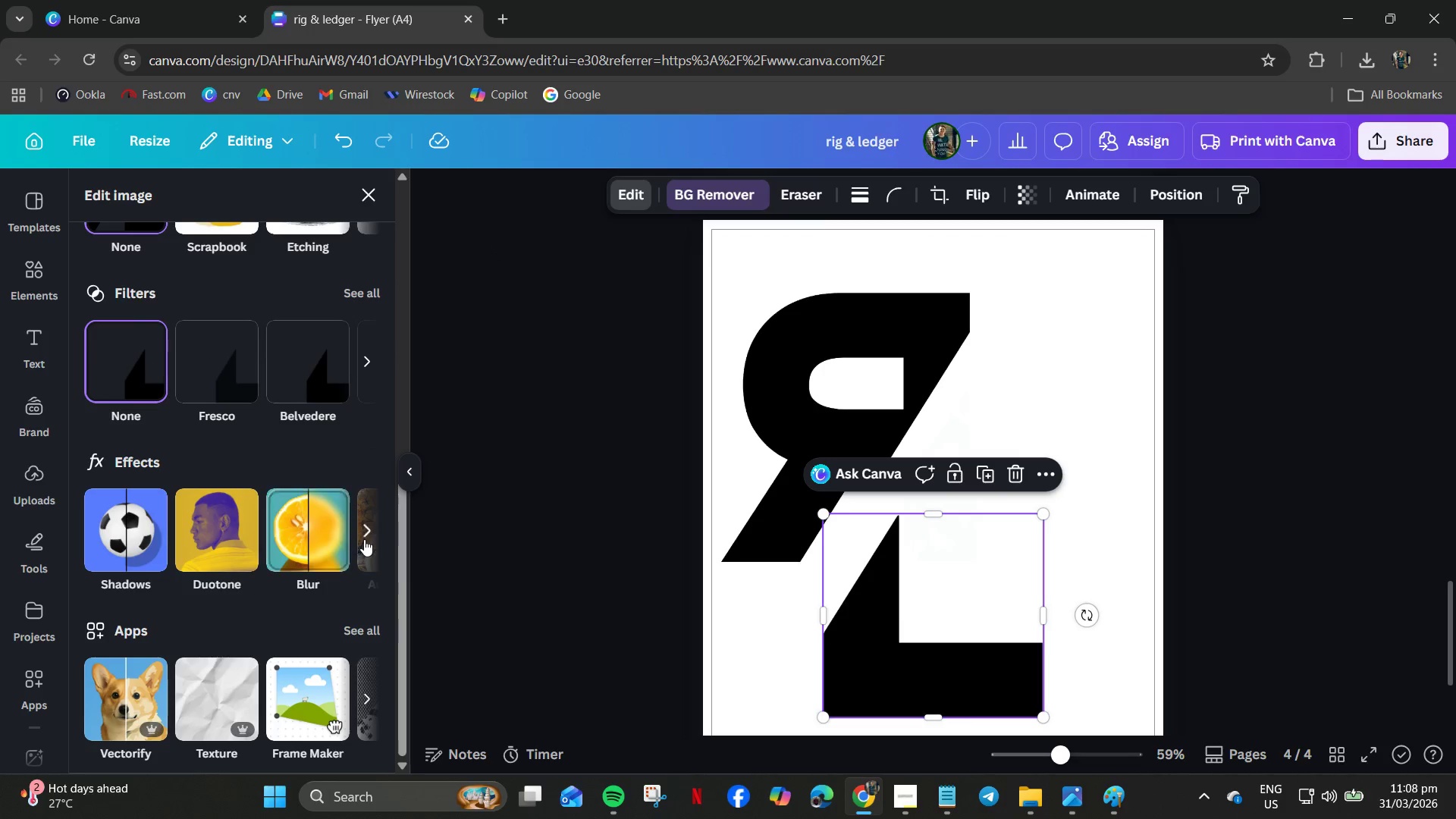 
left_click([368, 537])
 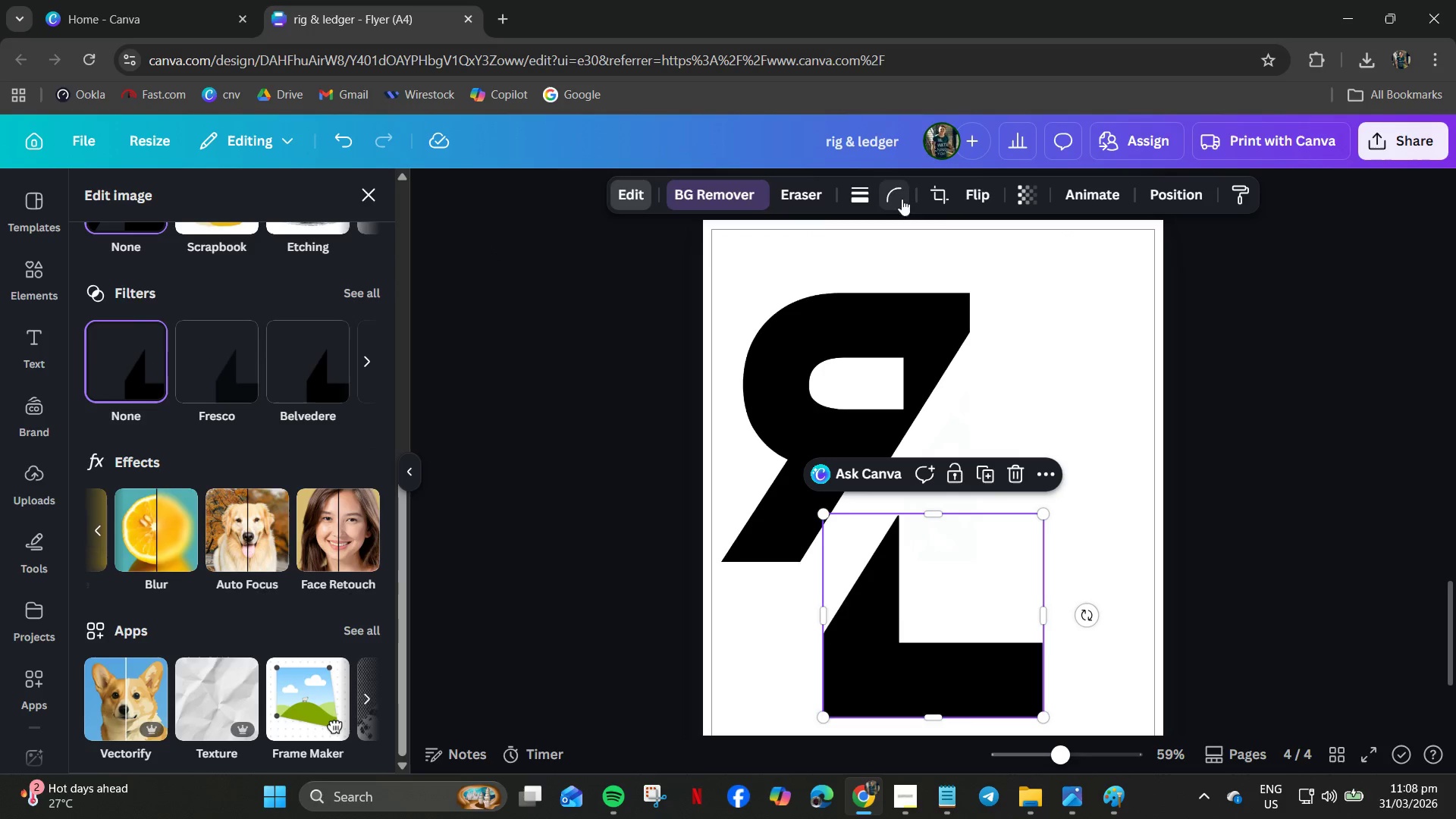 
wait(8.12)
 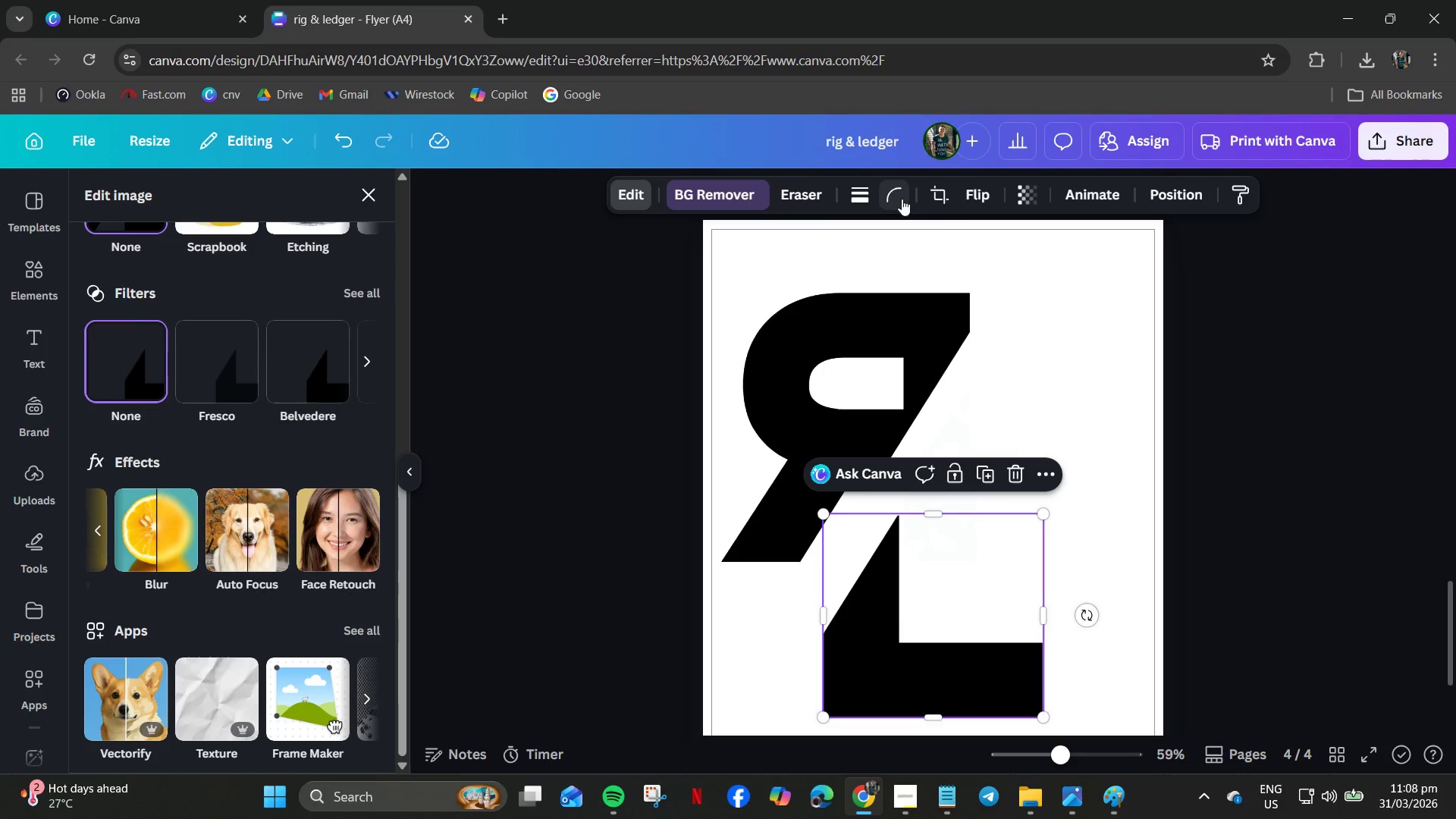 
scroll: coordinate [322, 474], scroll_direction: down, amount: 15.0
 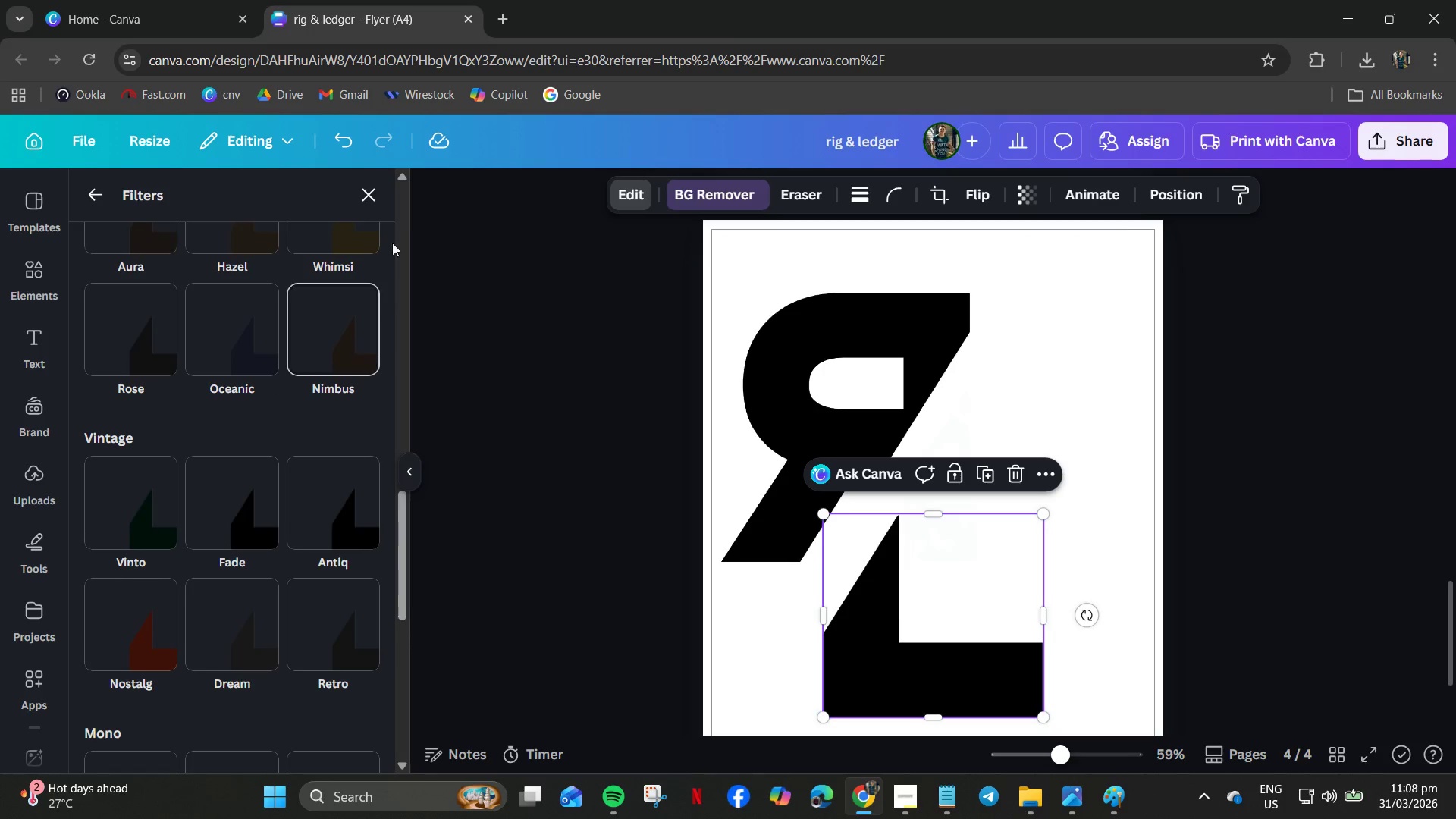 
left_click([350, 241])
 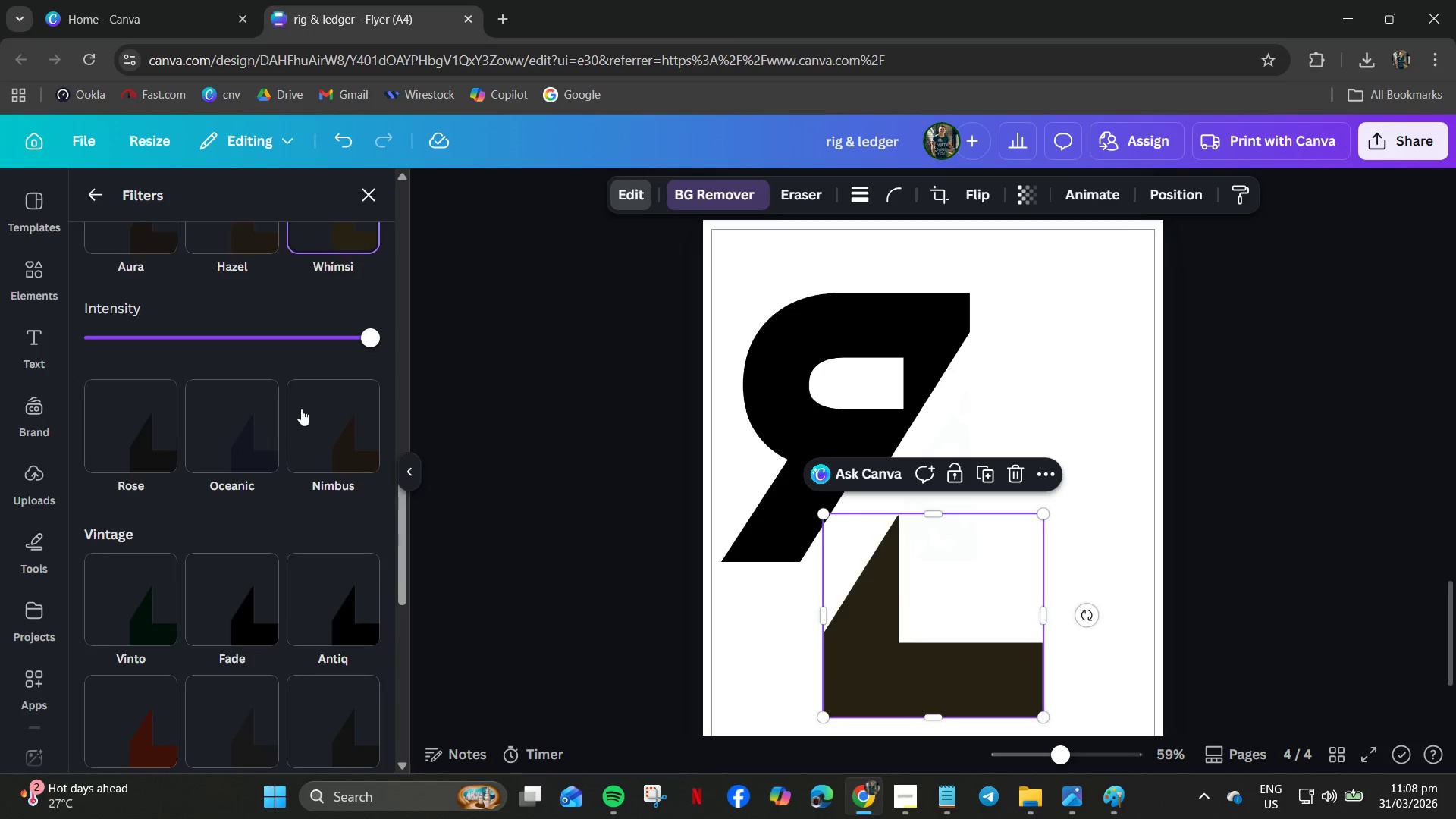 
scroll: coordinate [304, 635], scroll_direction: down, amount: 17.0
 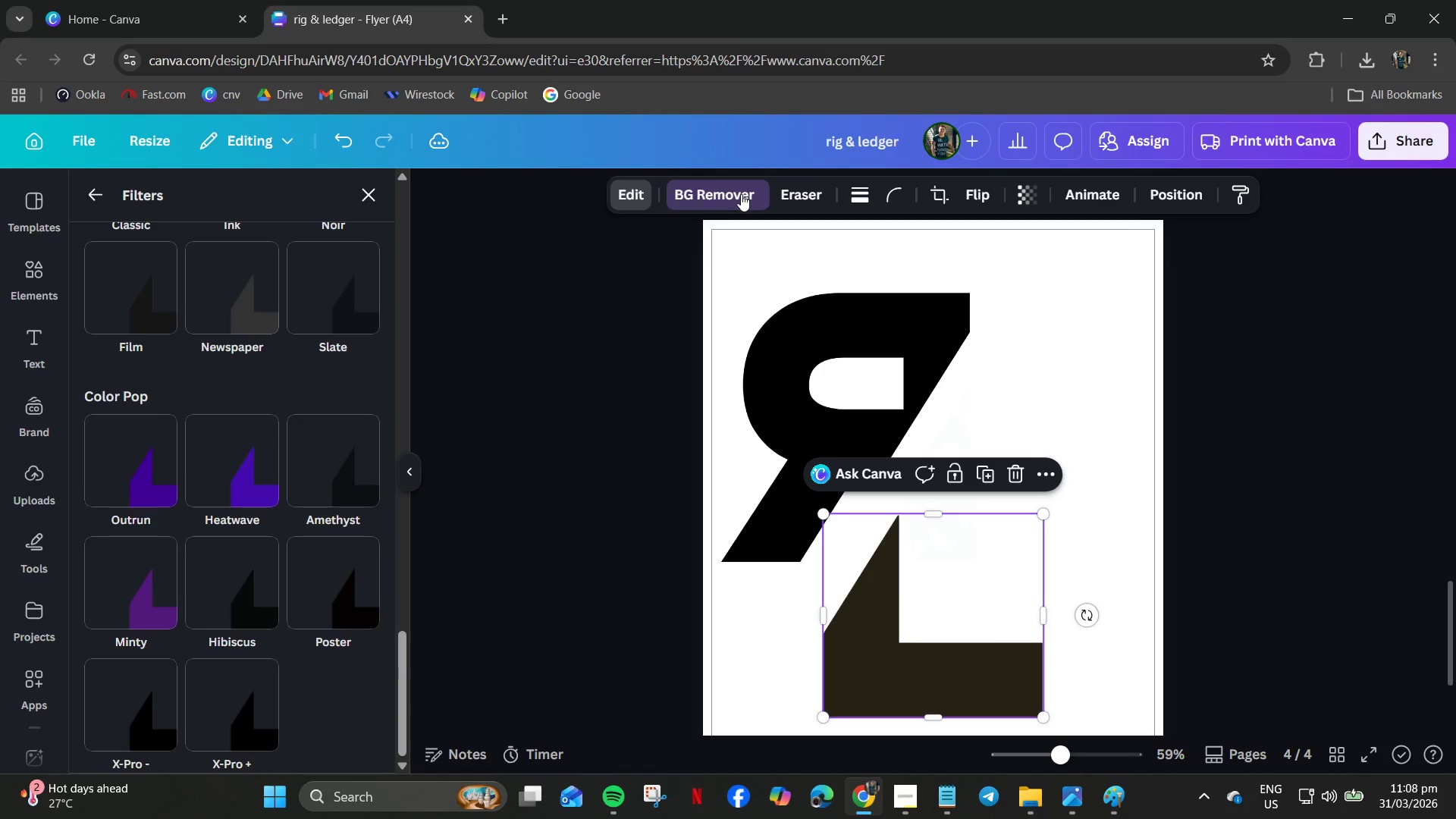 
left_click([736, 198])
 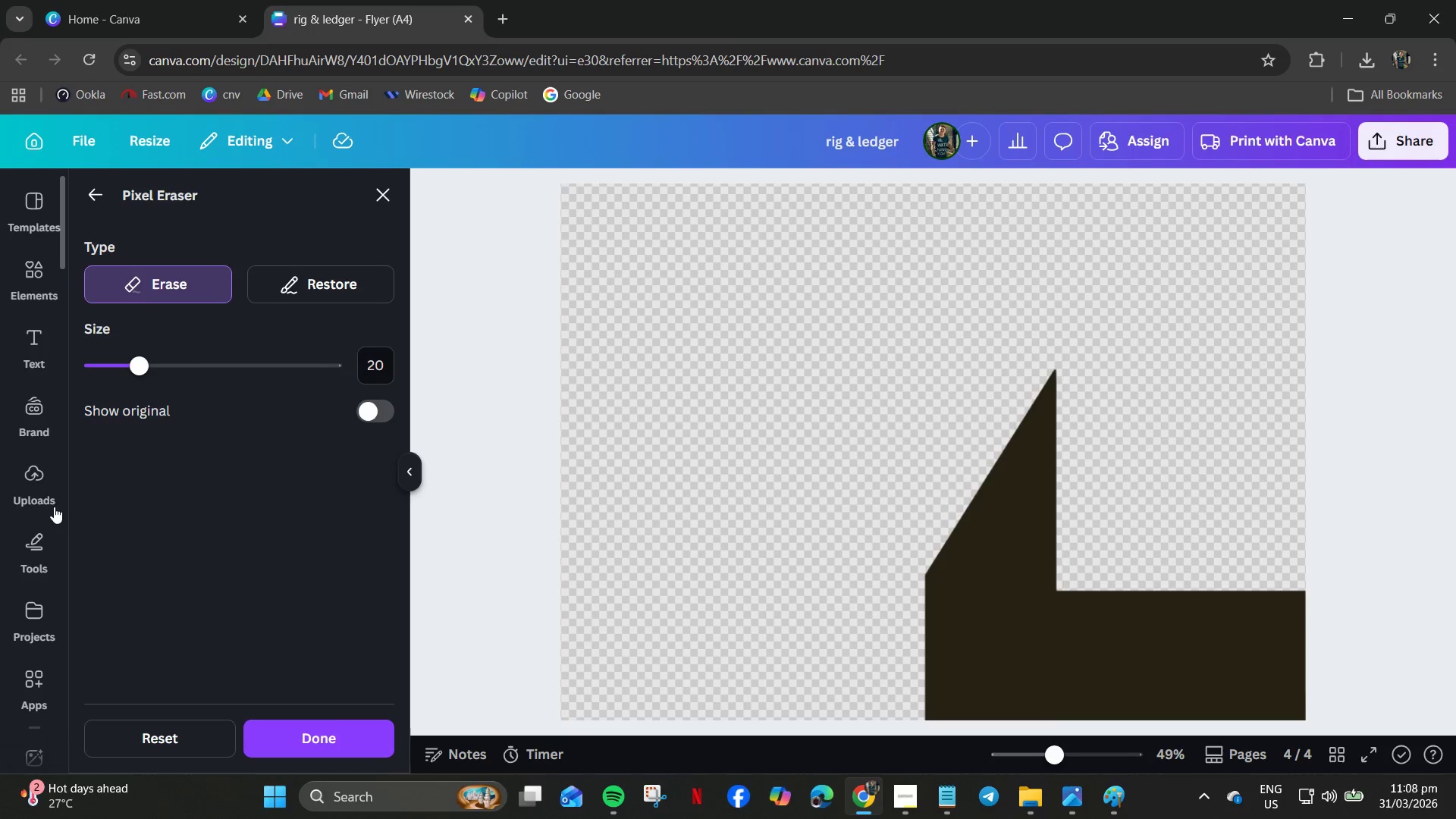 
wait(5.41)
 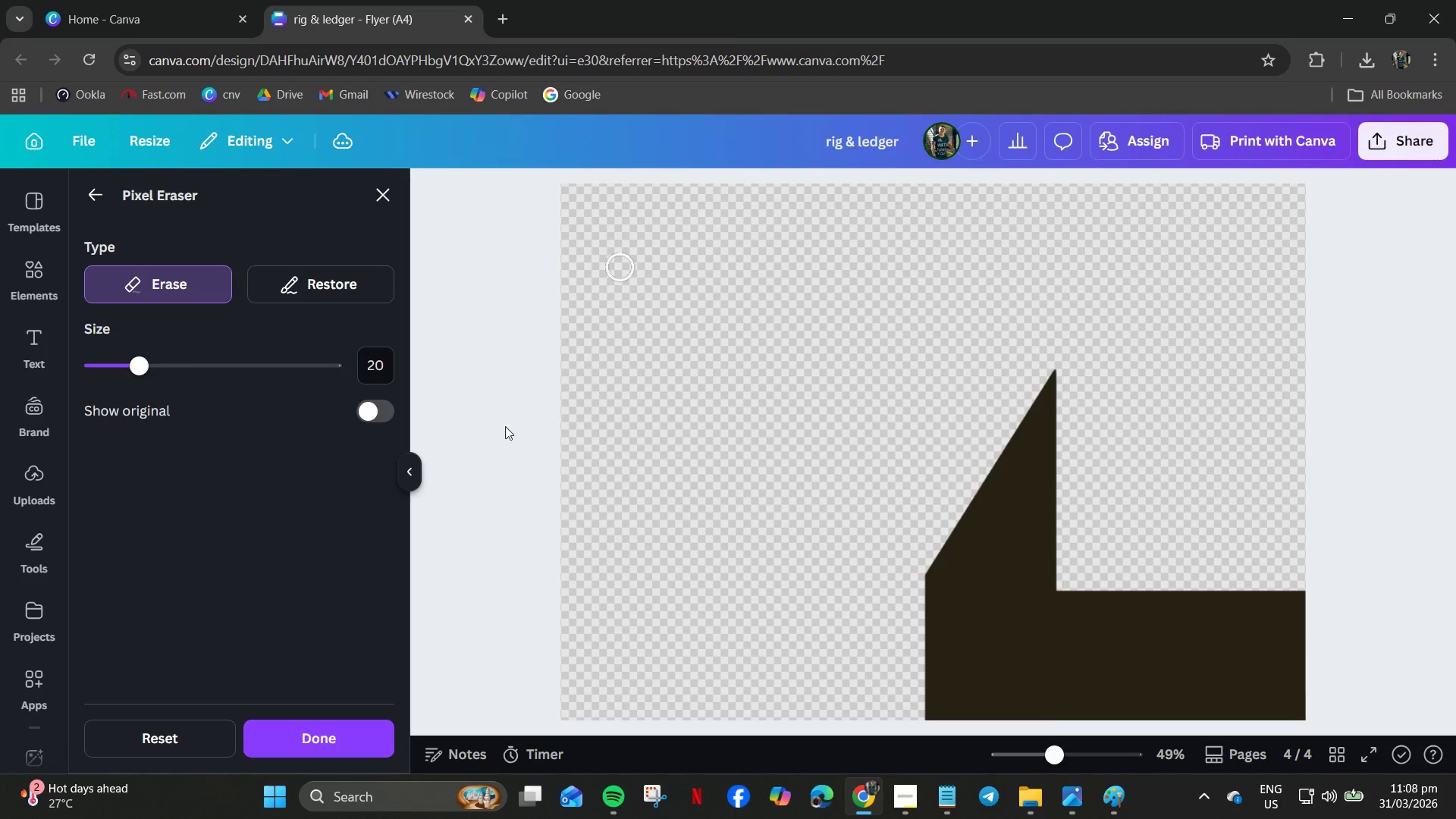 
left_click([34, 539])
 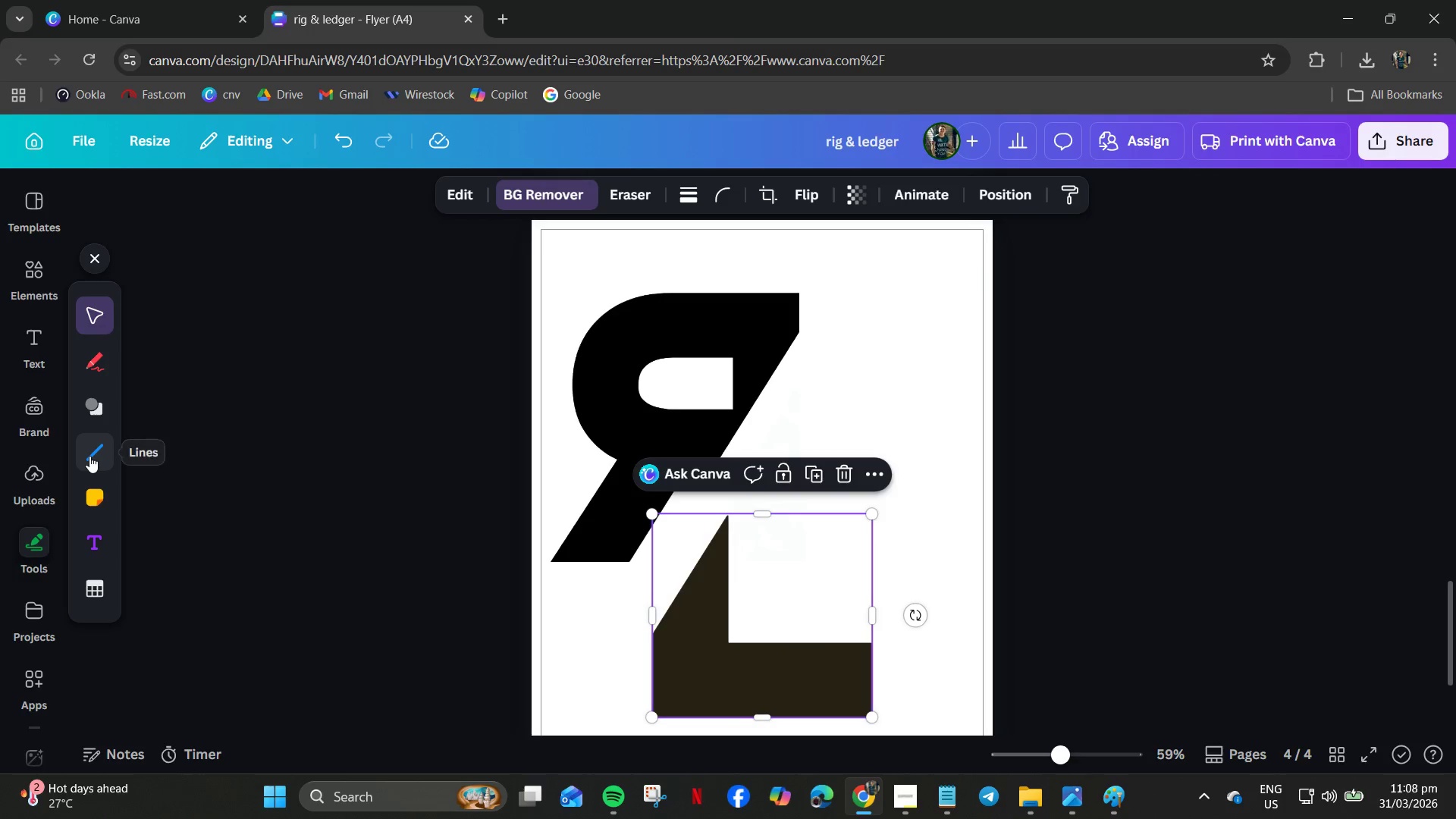 
mouse_move([93, 393])
 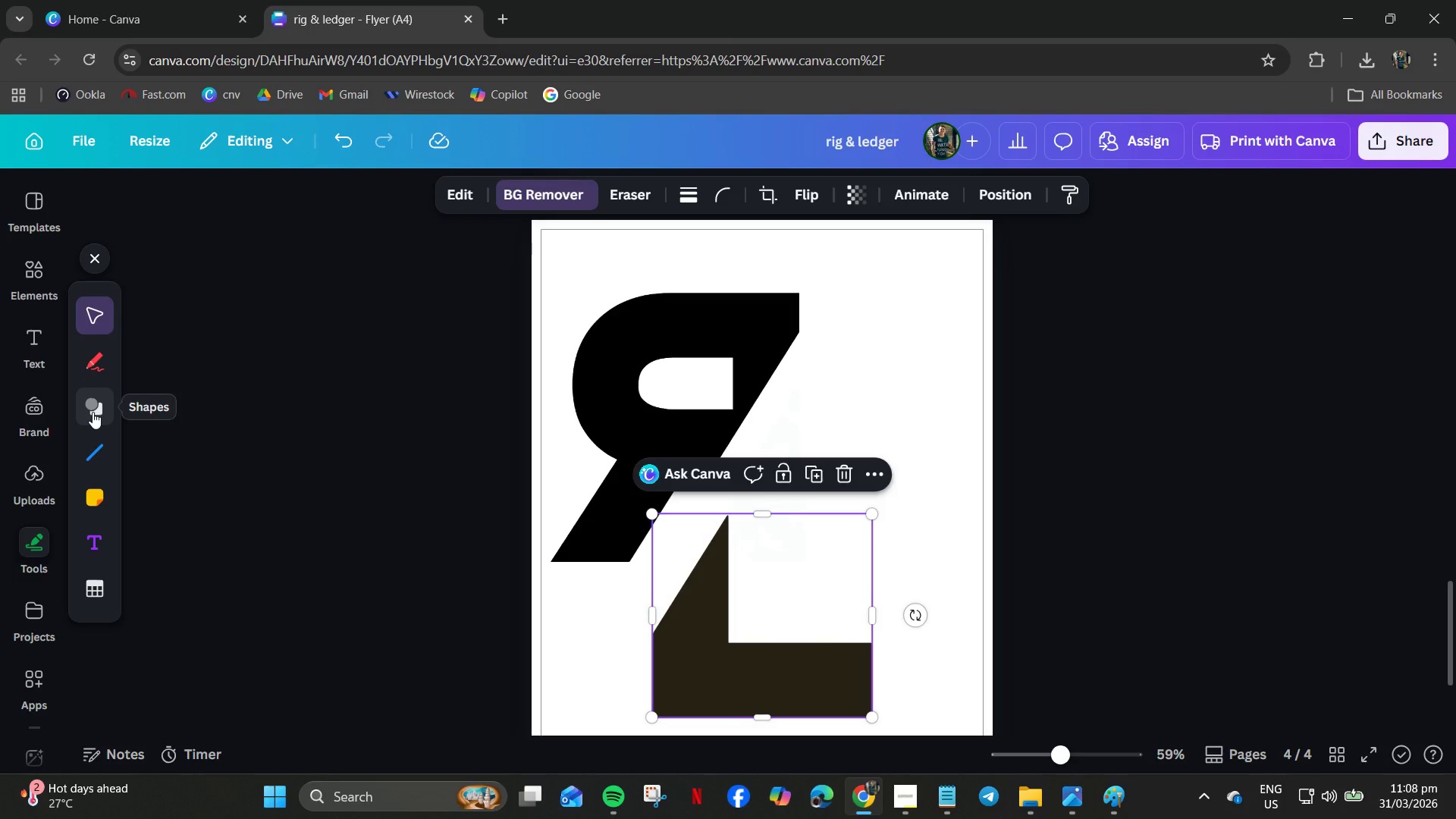 
left_click([93, 412])
 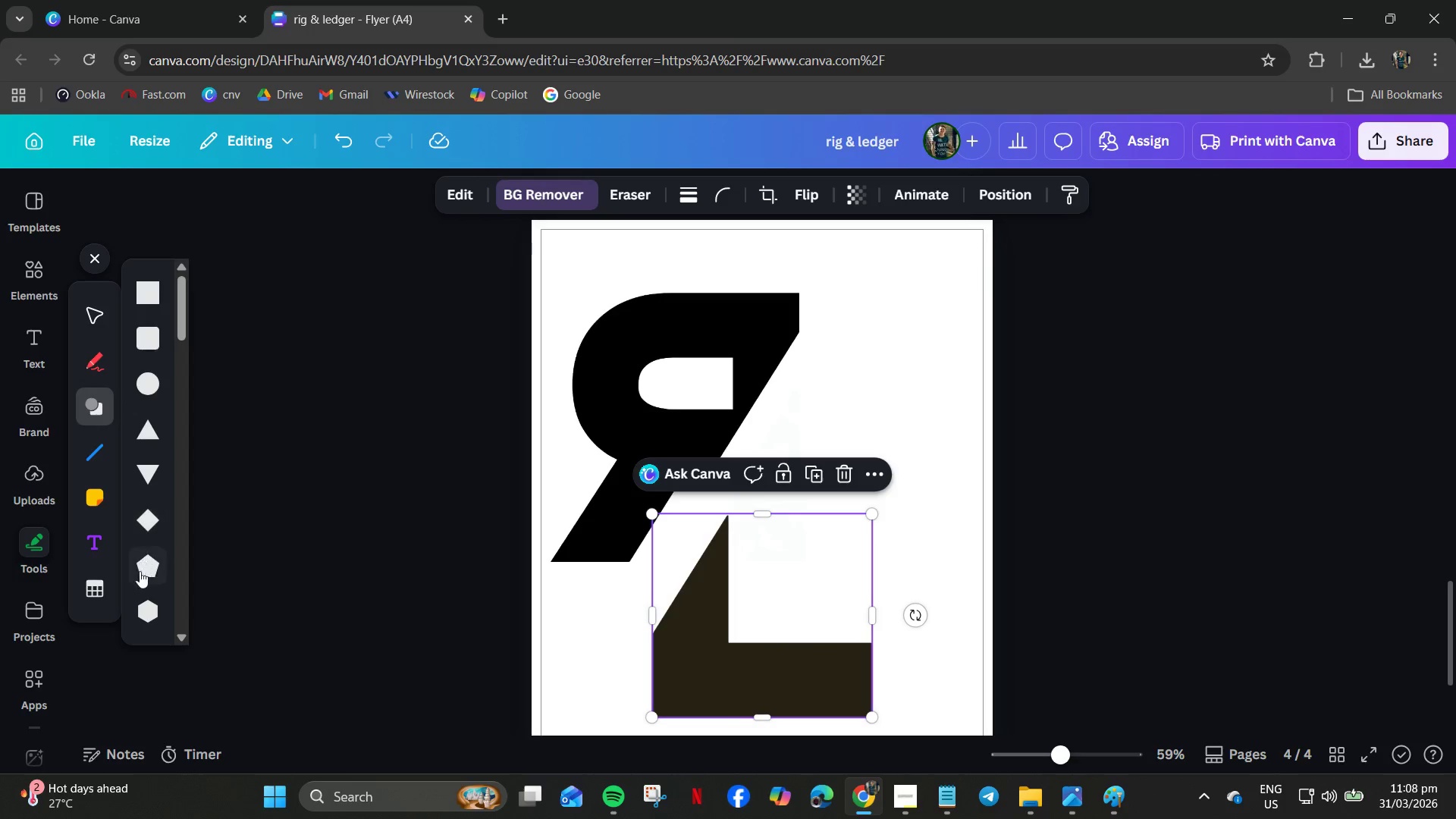 
left_click([99, 593])
 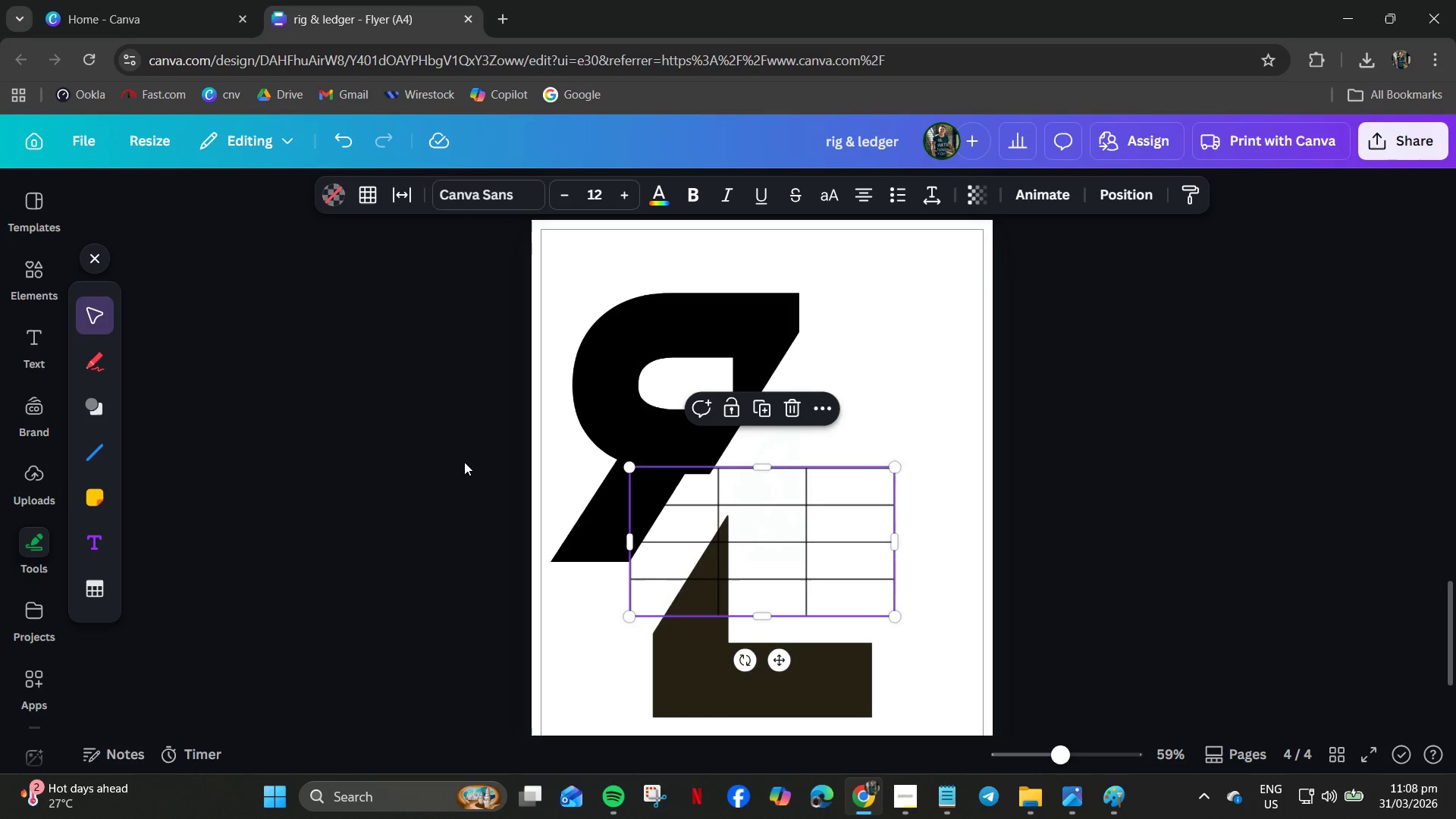 
key(Control+Z)
 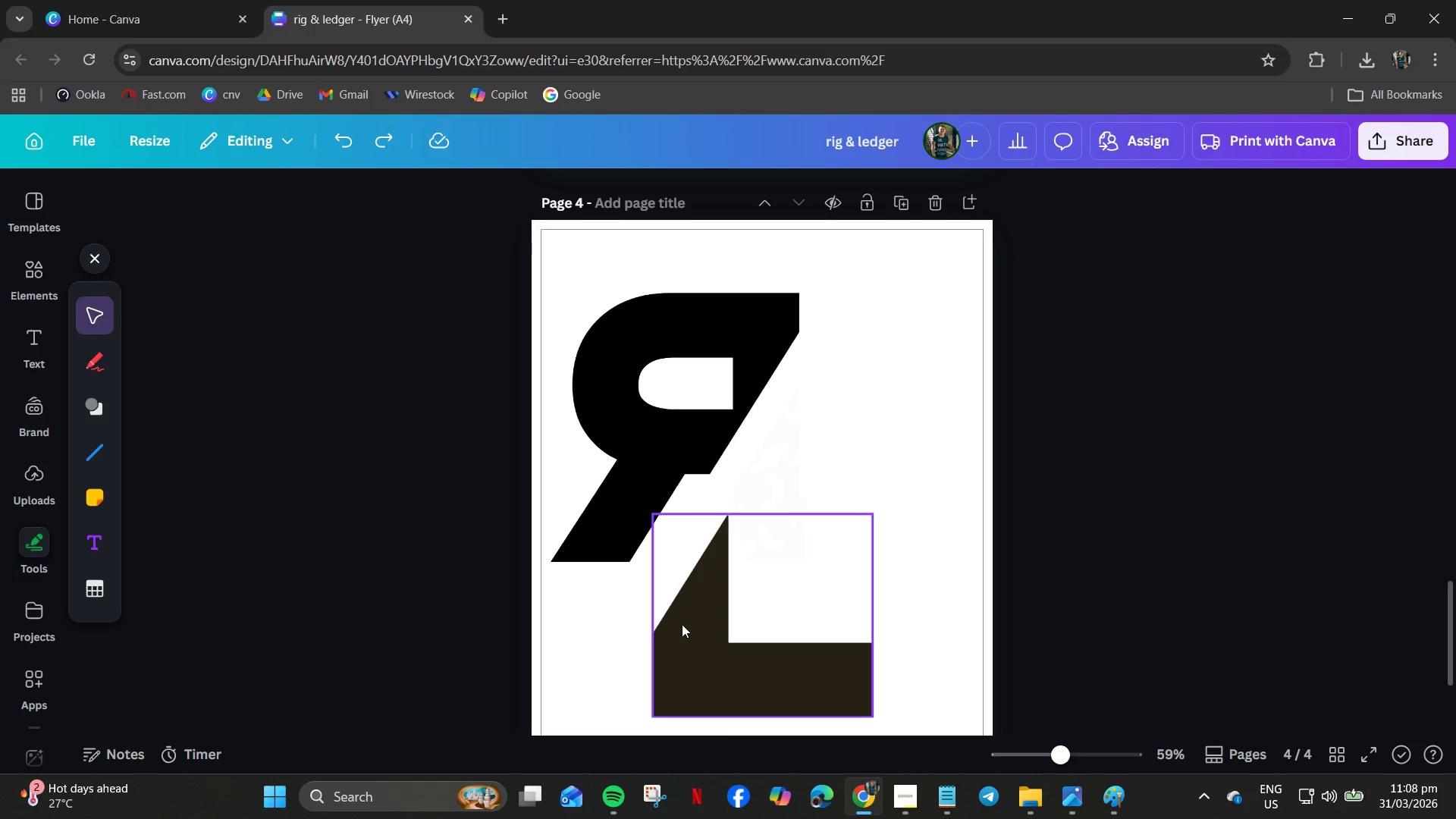 
left_click([720, 640])
 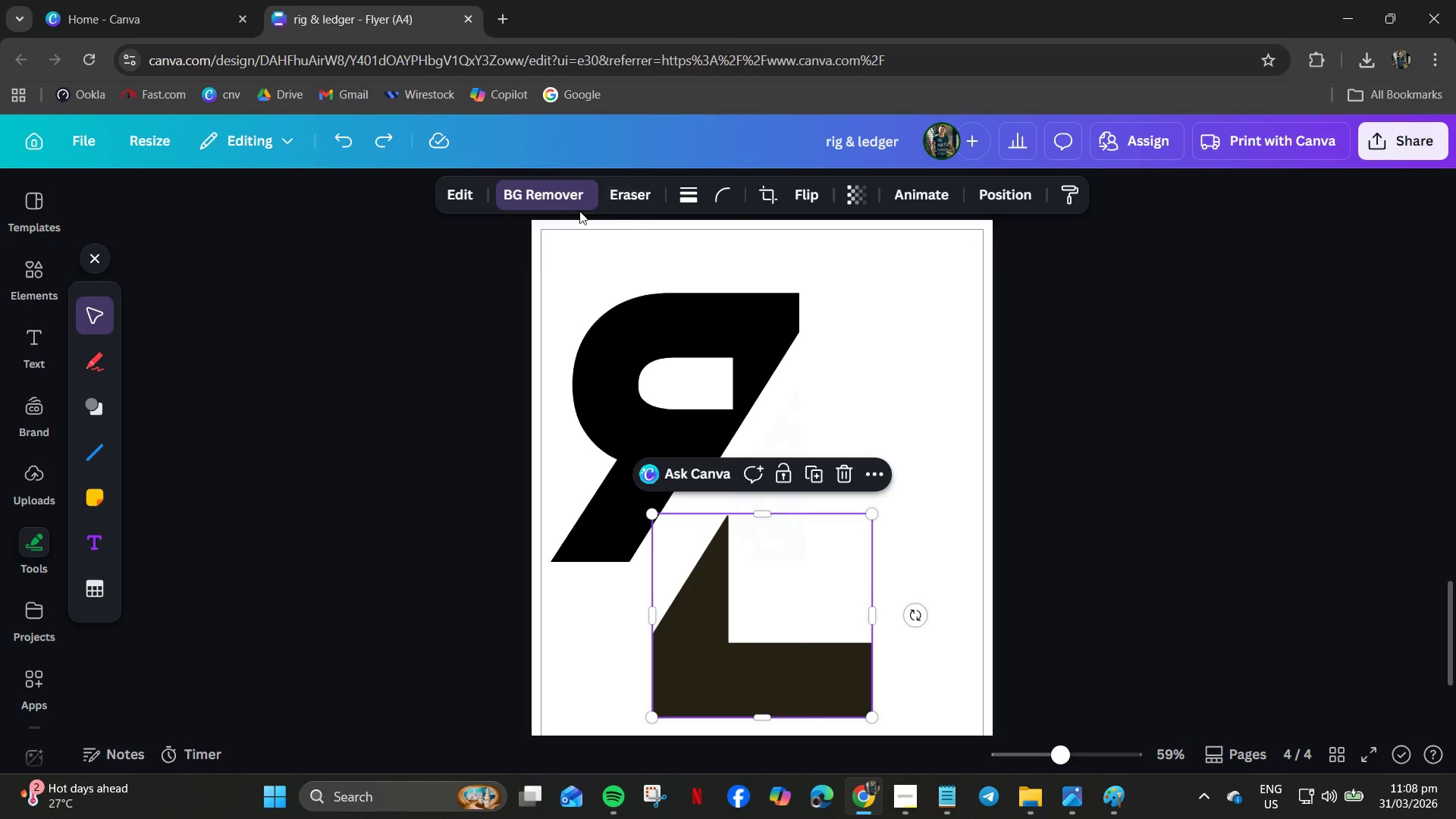 
left_click([564, 199])
 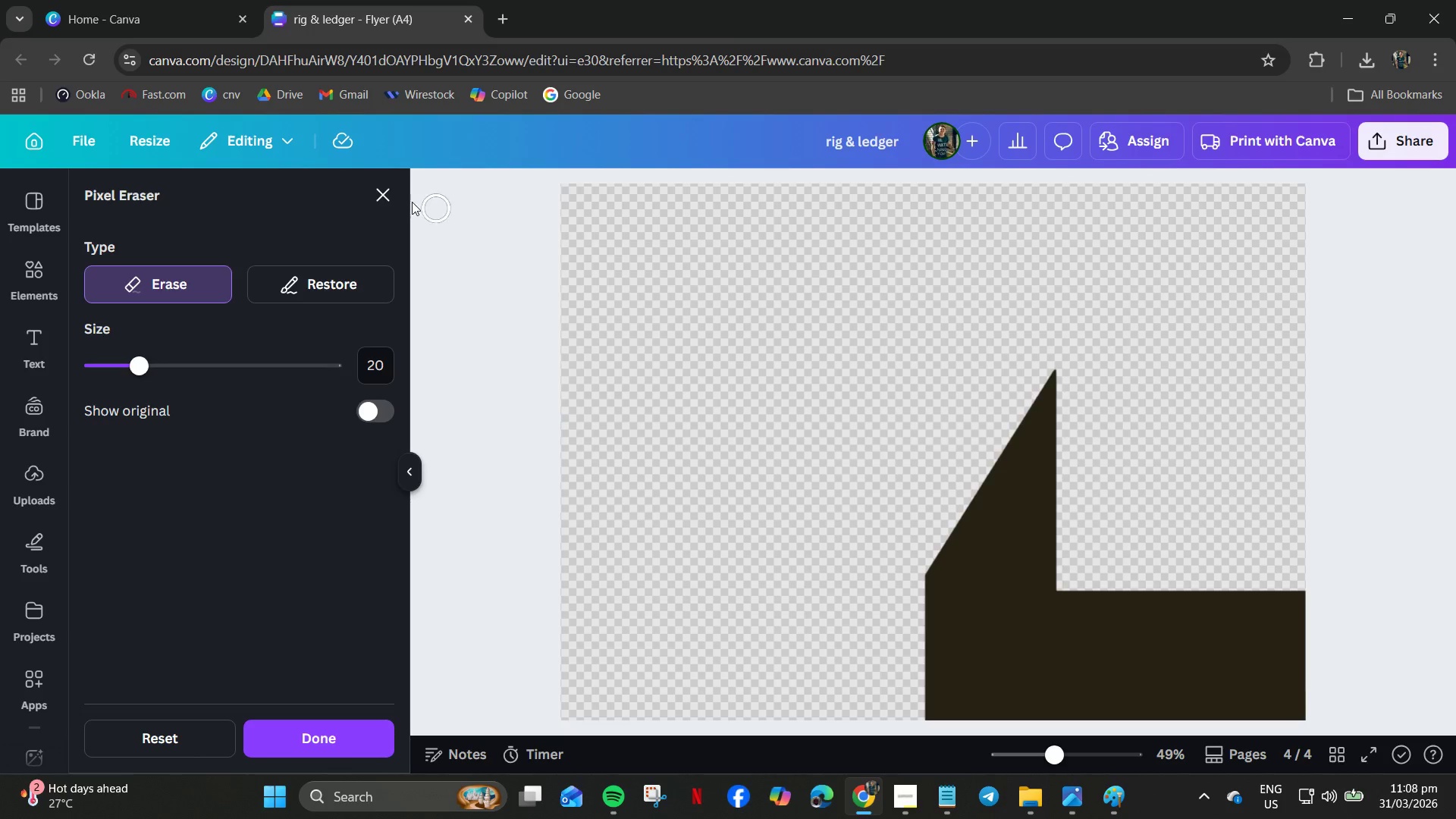 
left_click_drag(start_coordinate=[381, 182], to_coordinate=[384, 190])
 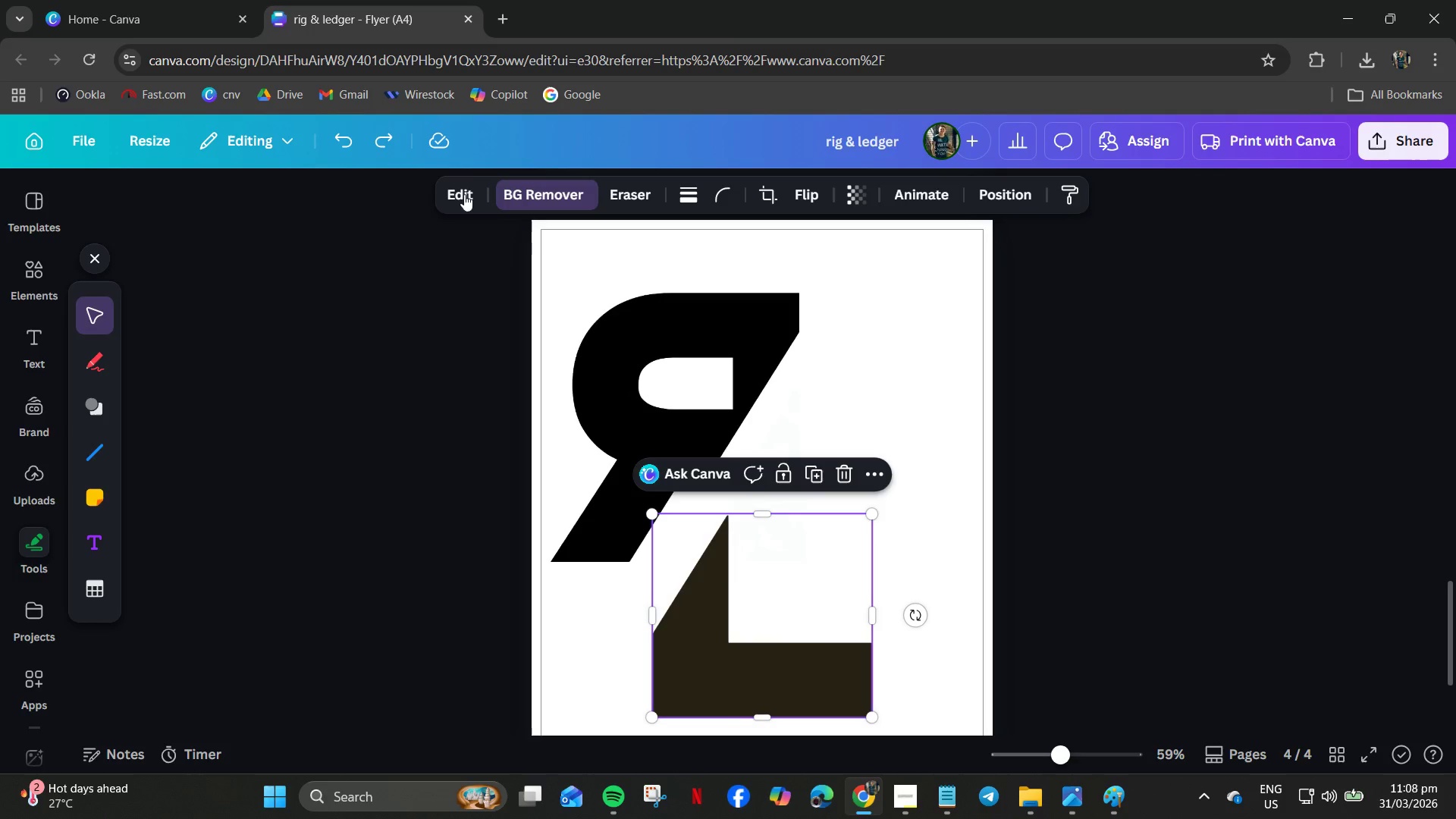 
left_click([464, 198])
 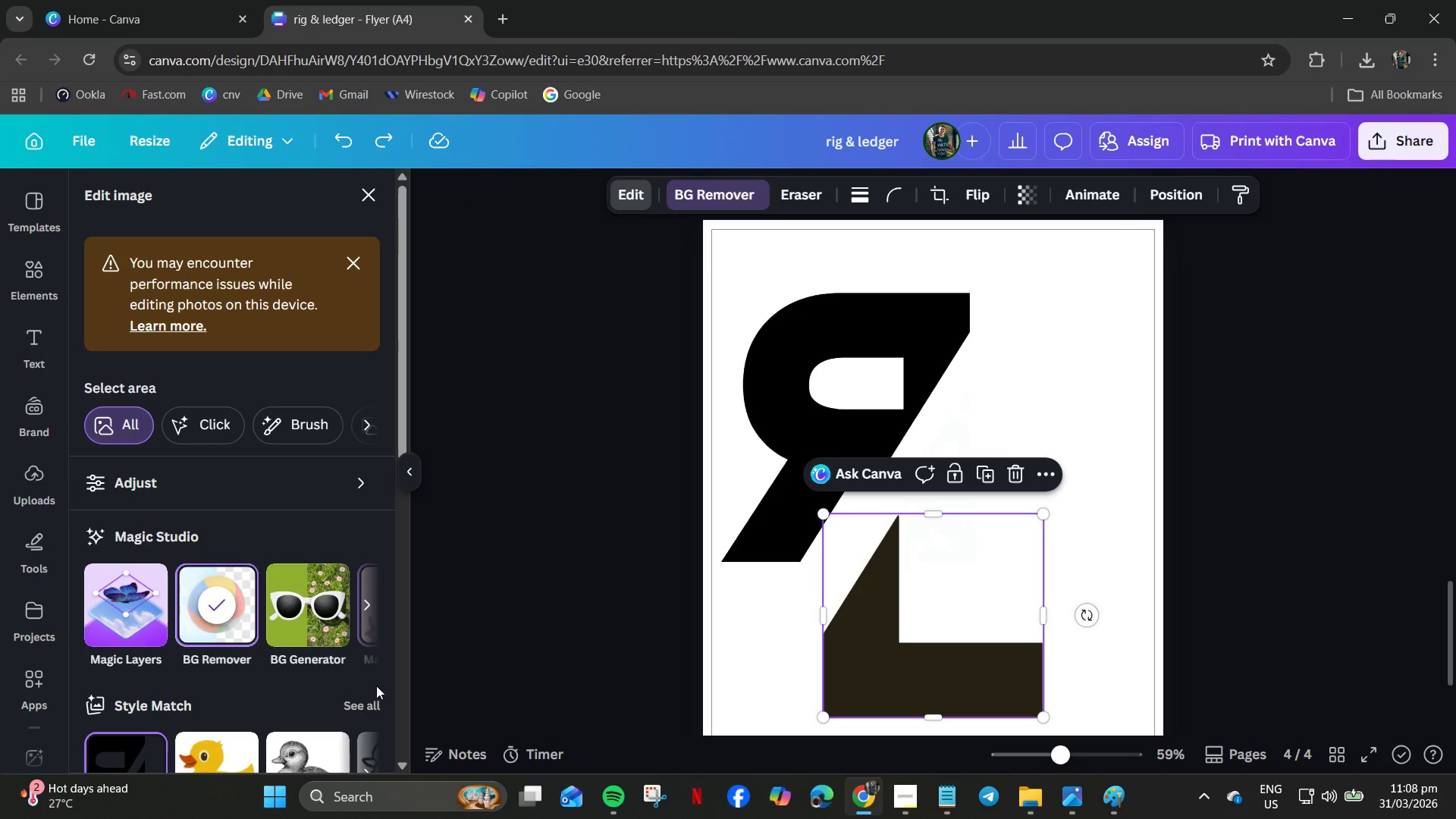 
left_click([629, 801])
 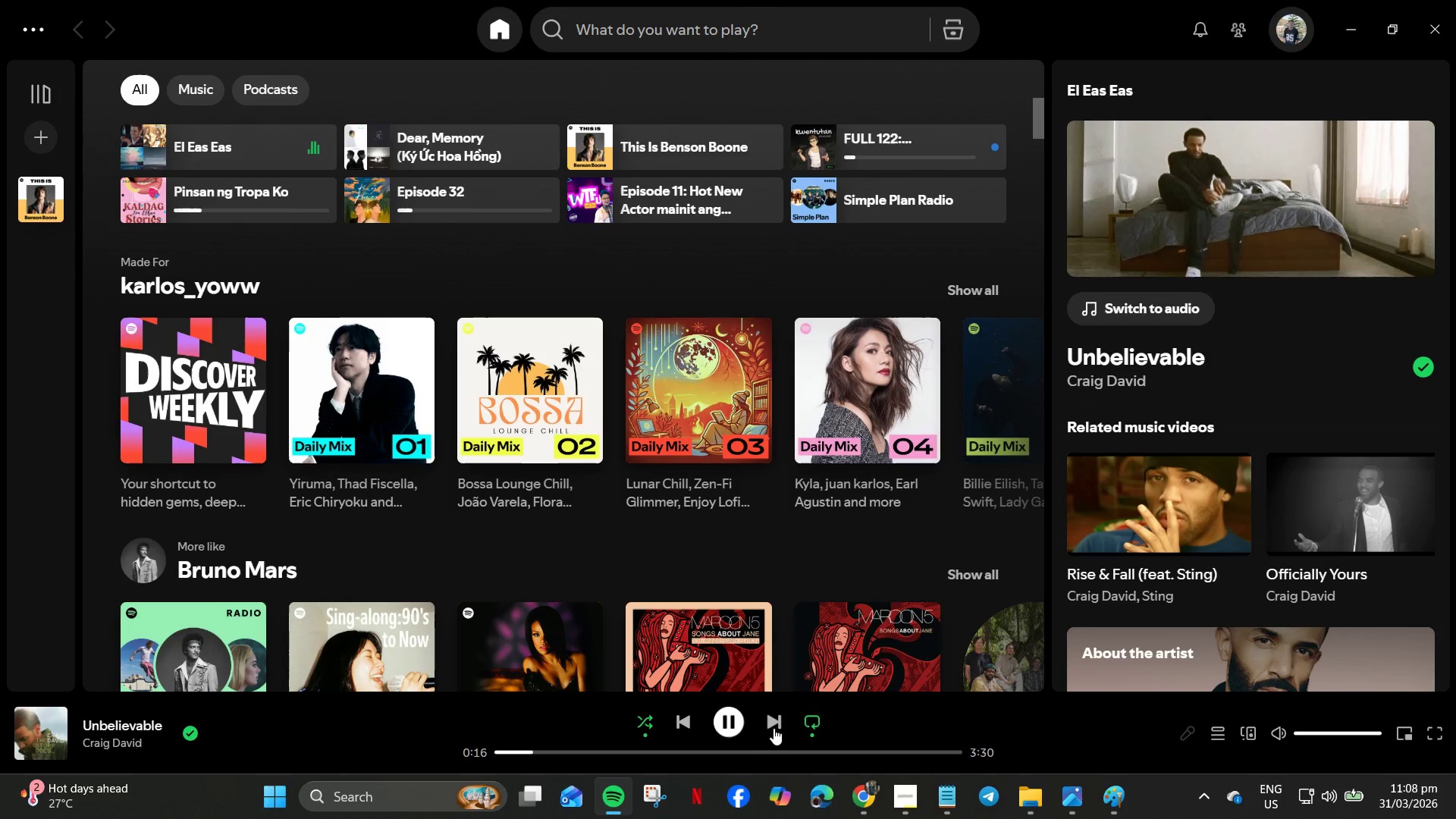 
left_click([1363, 39])
 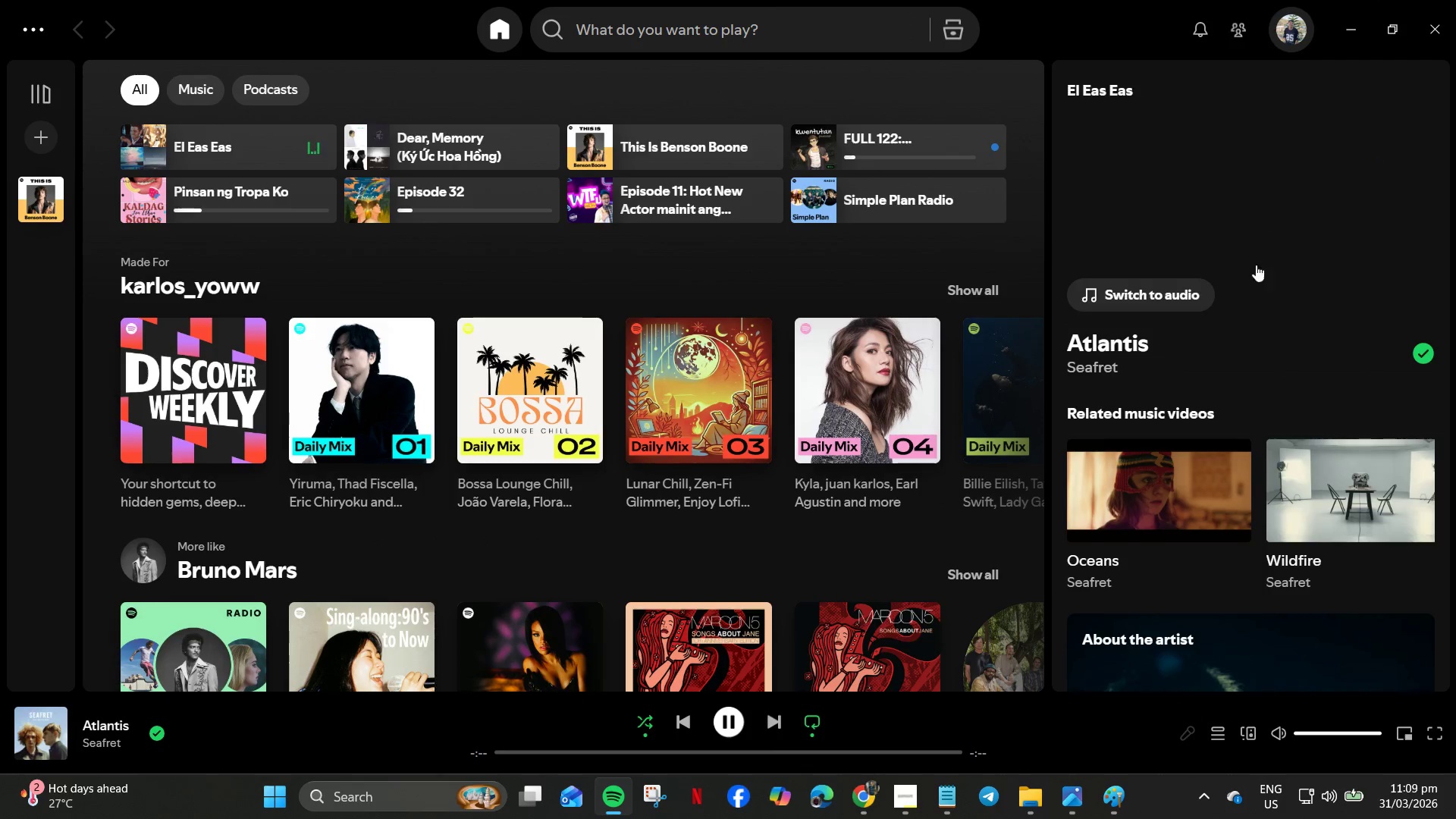 
left_click([1382, 91])
 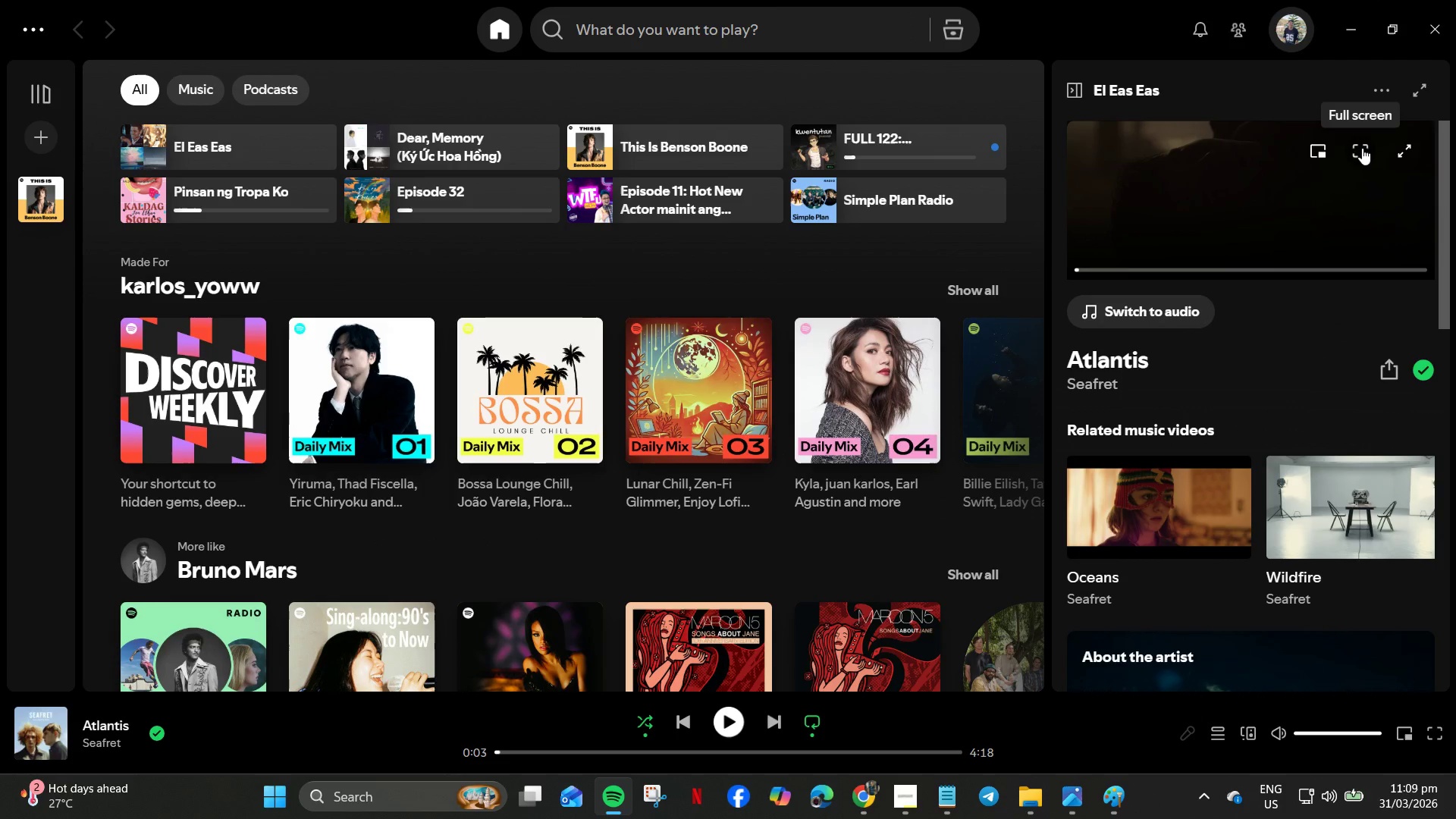 
wait(5.24)
 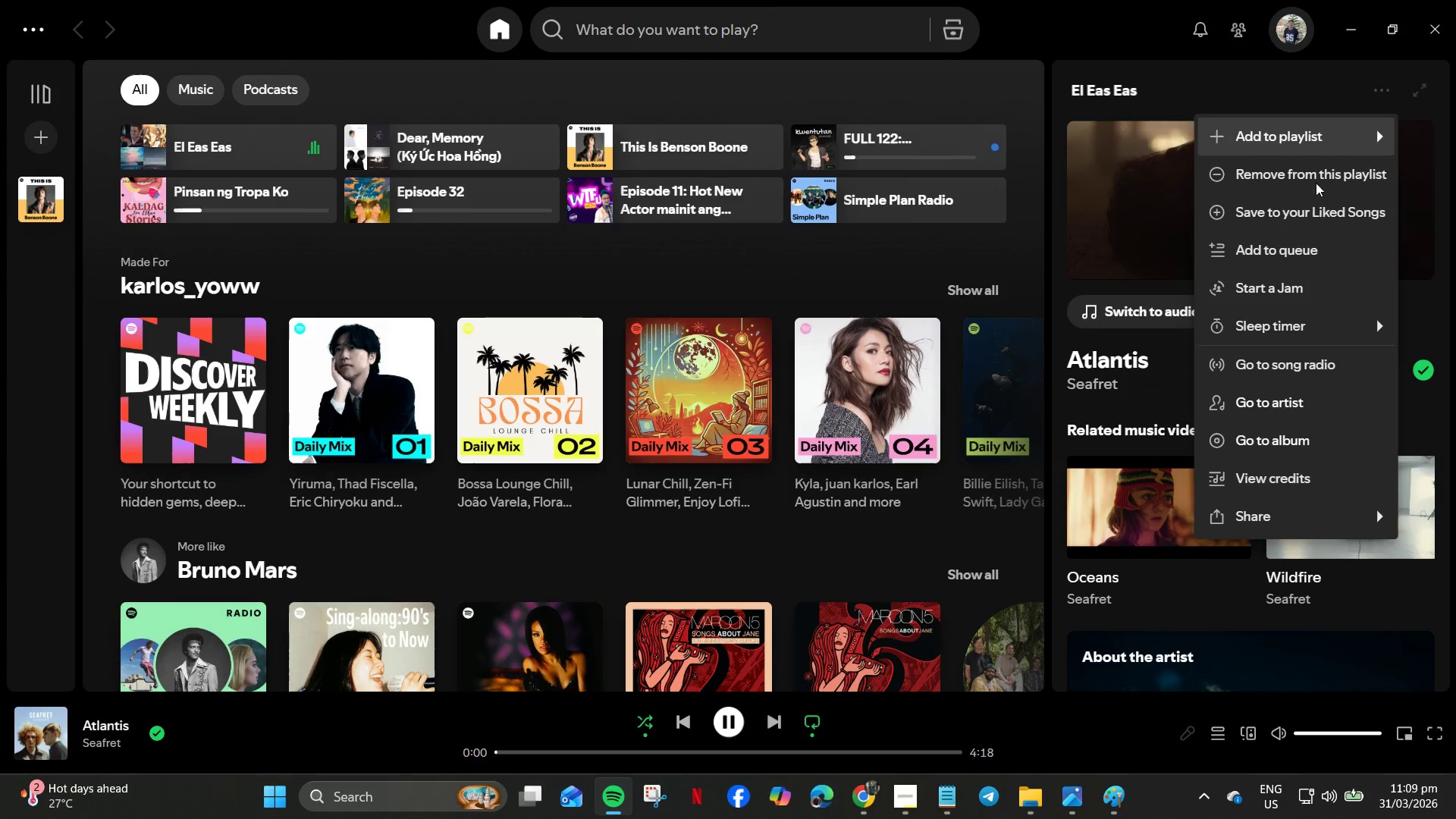 
mouse_move([1299, 165])
 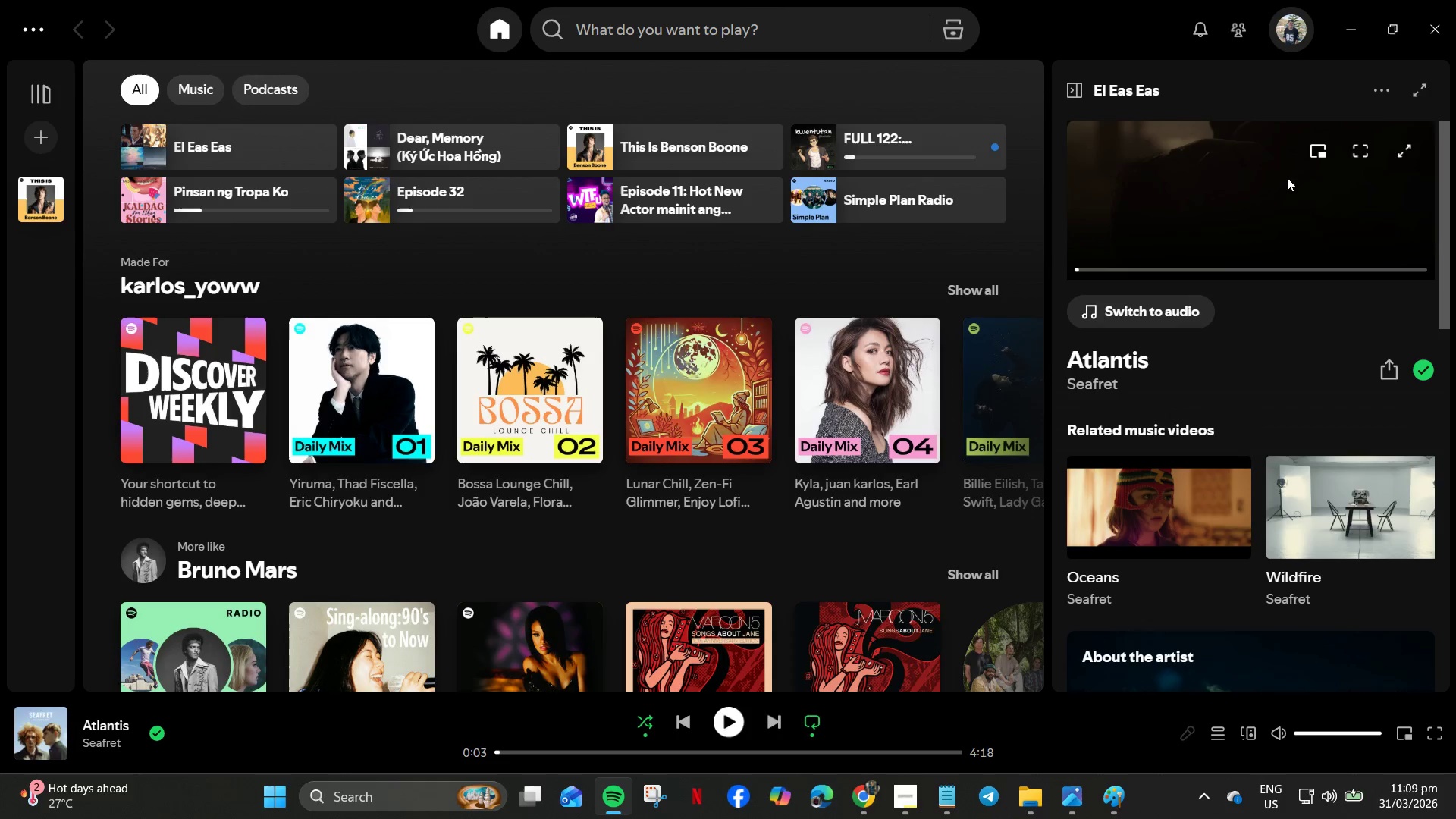 
right_click([1285, 179])
 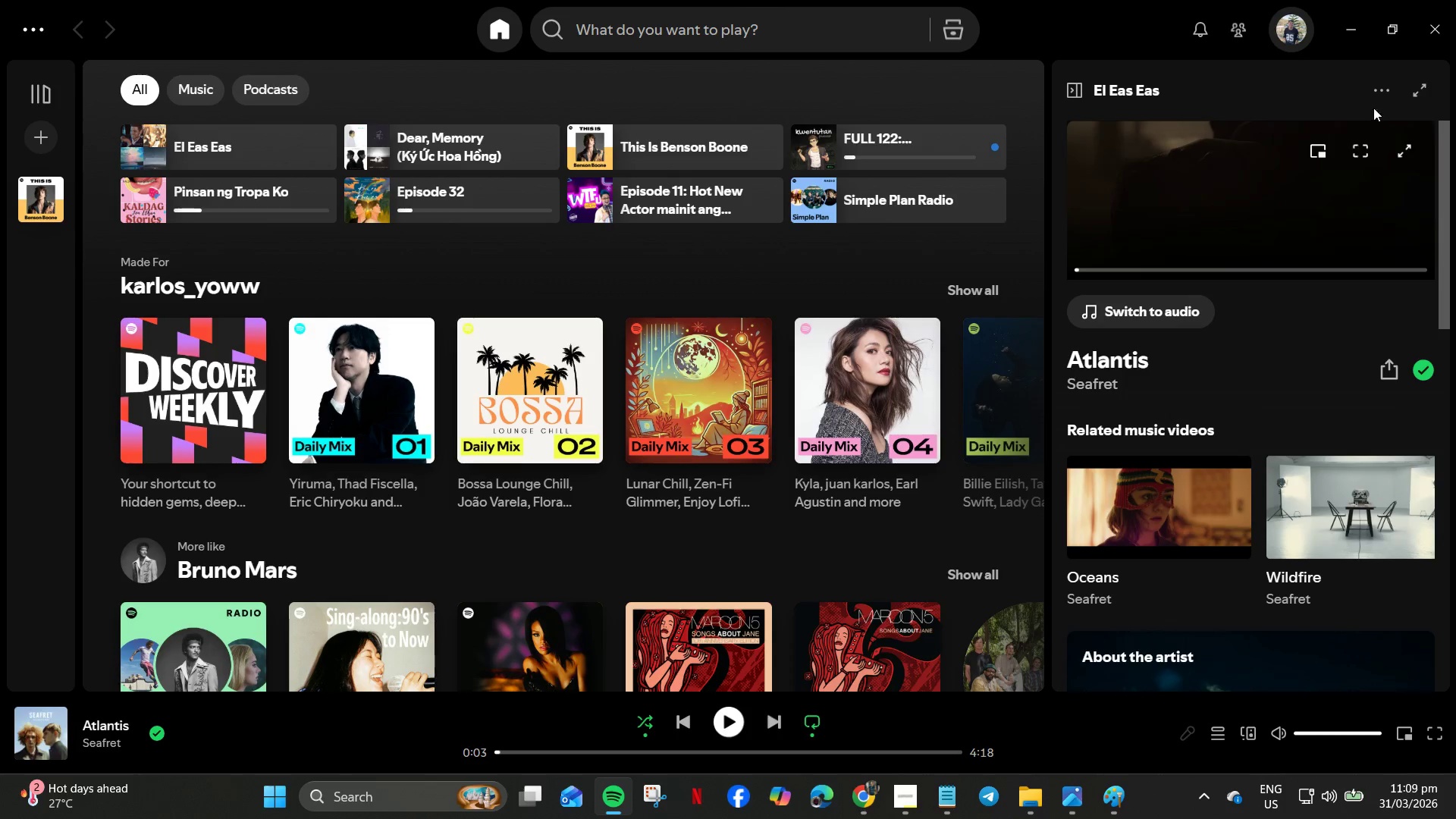 
left_click([1382, 96])
 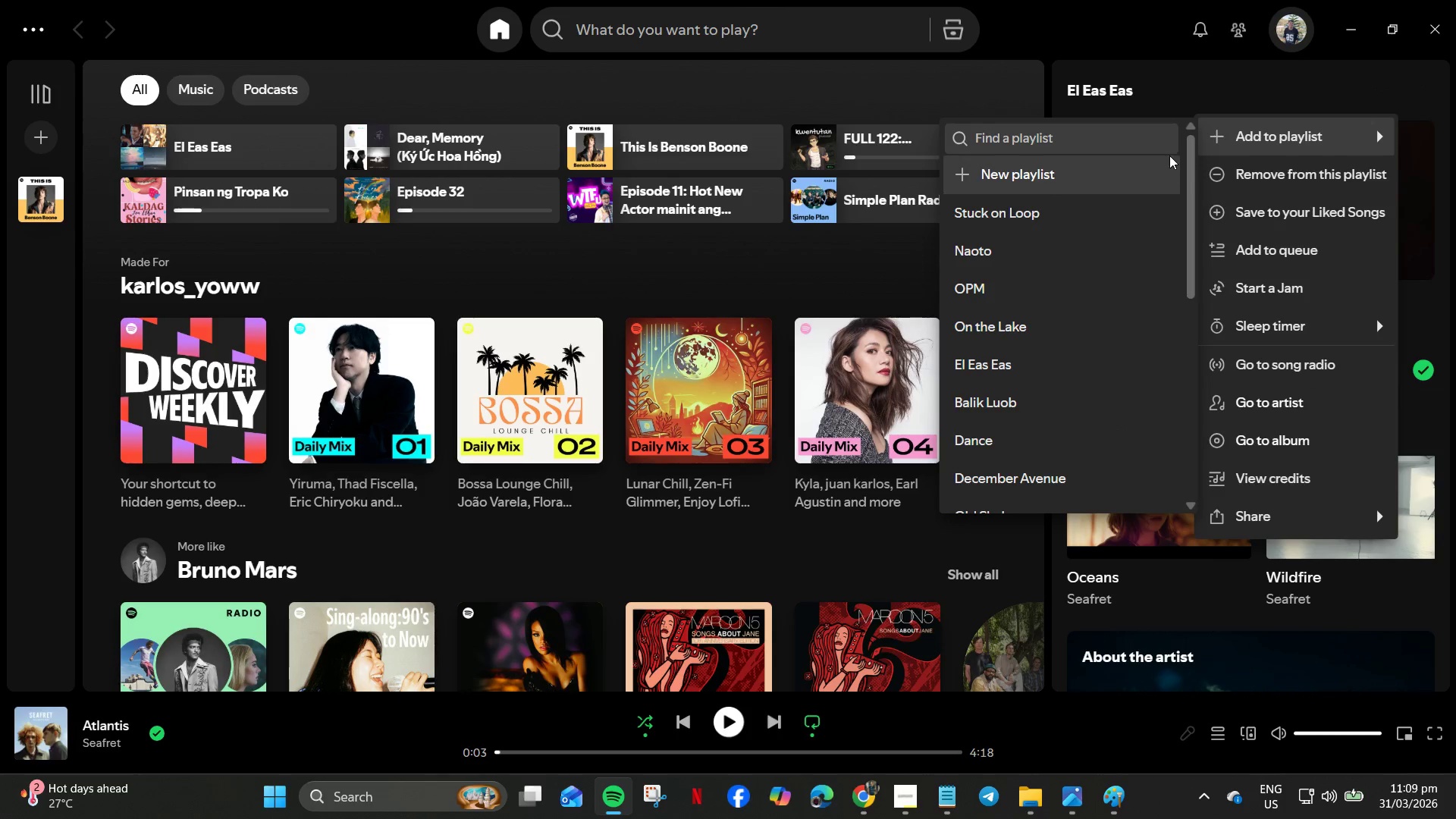 
right_click([1426, 173])
 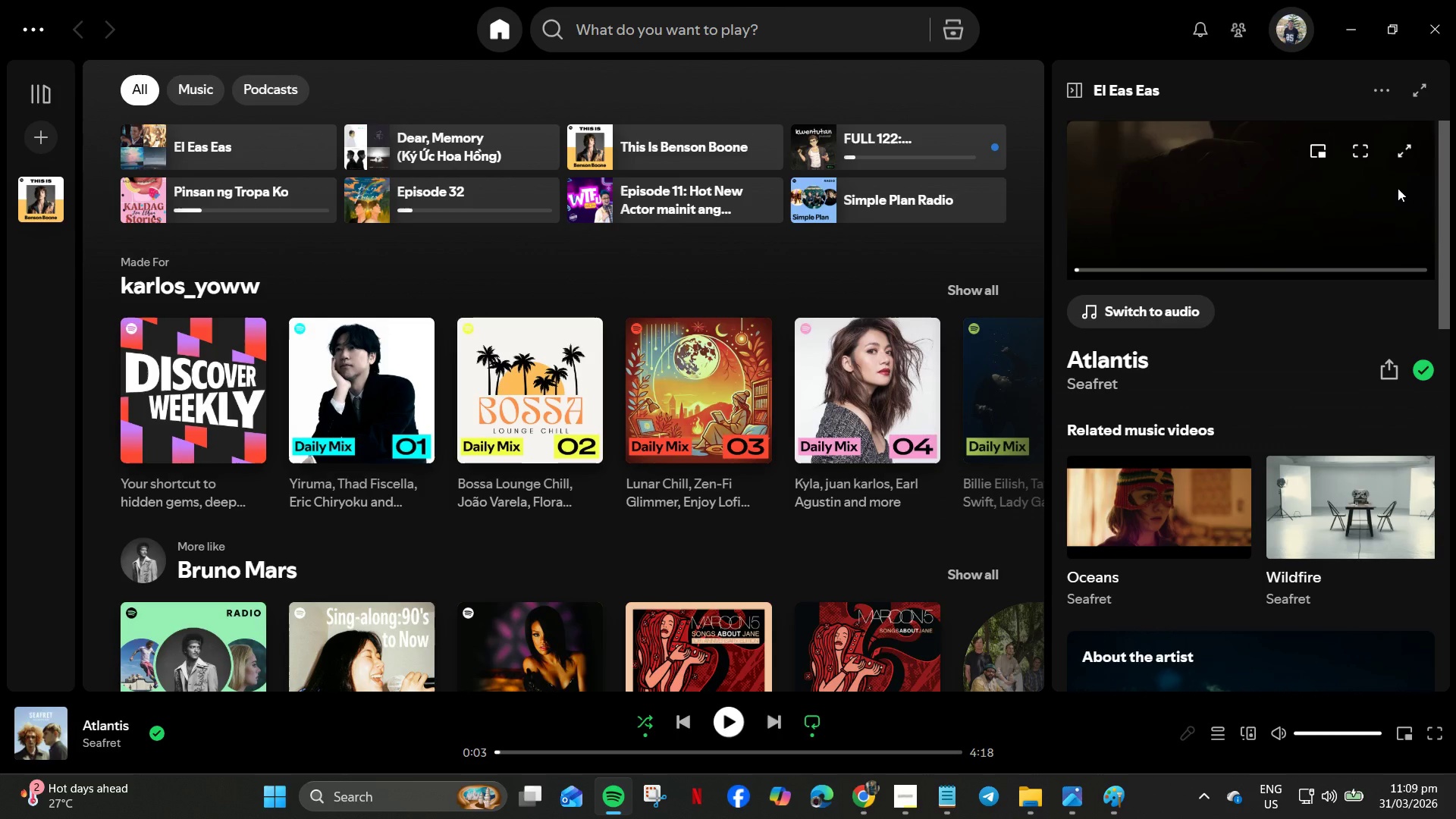 
right_click([1398, 188])
 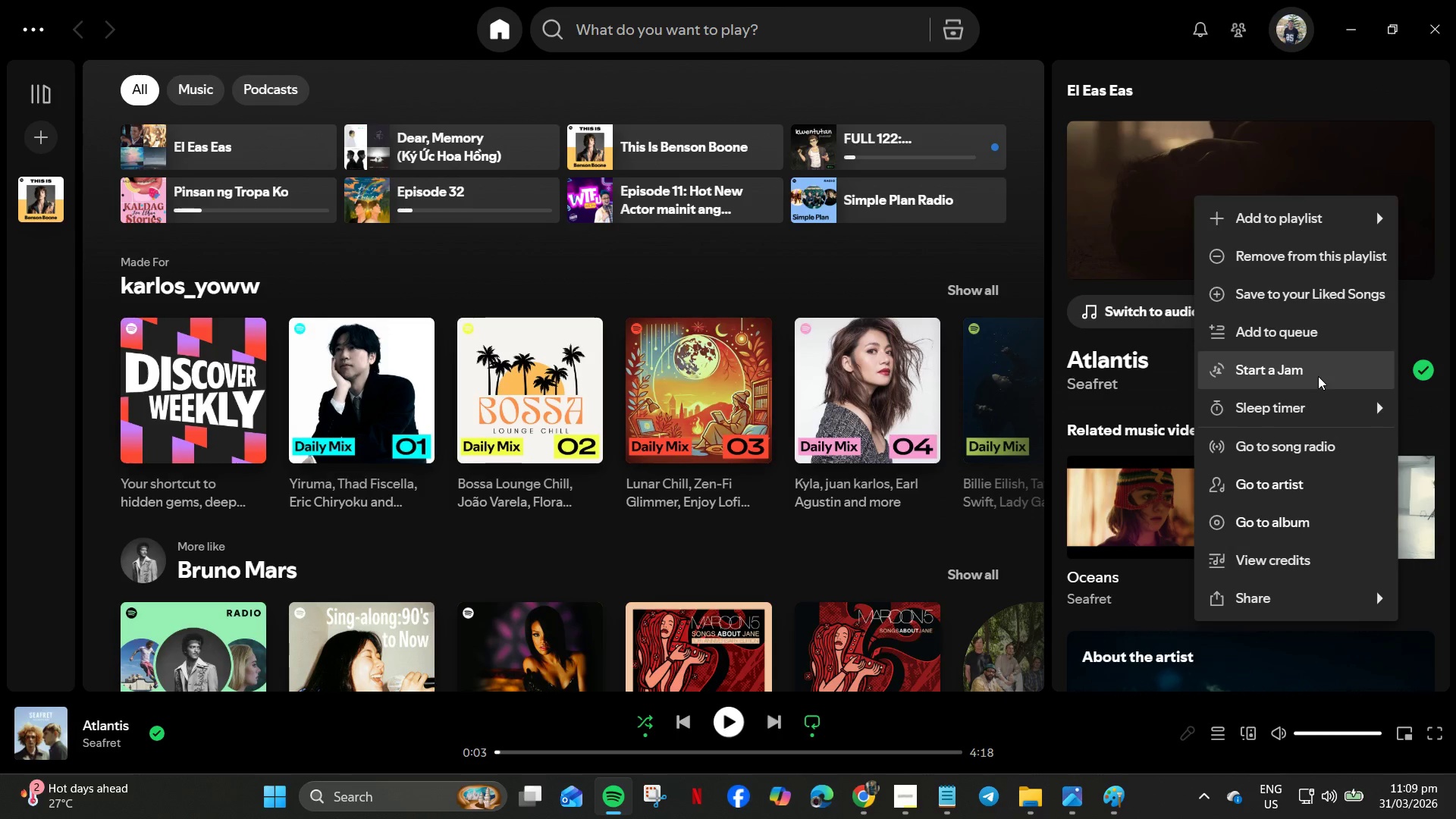 
left_click([1108, 303])
 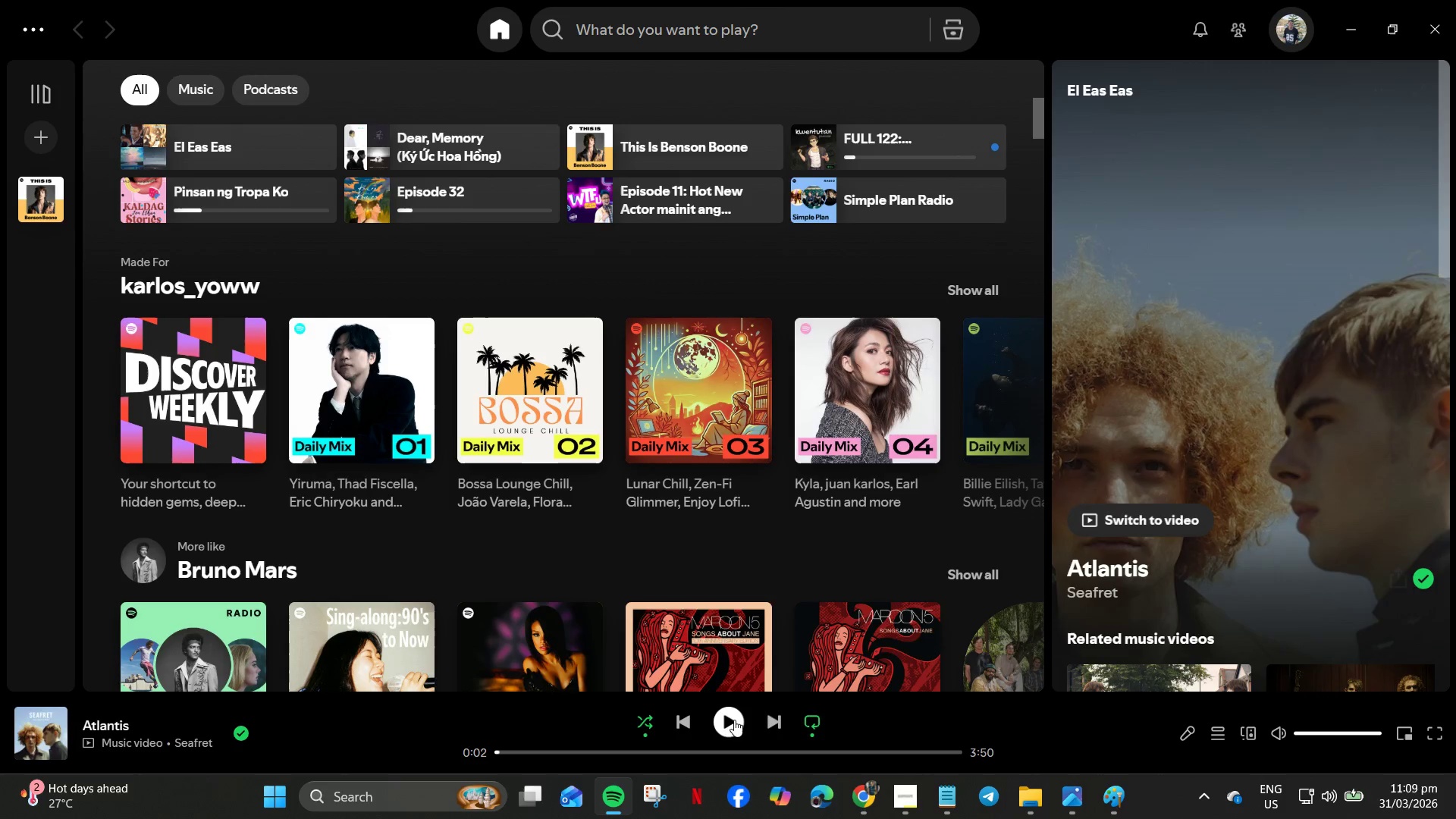 
left_click([787, 730])
 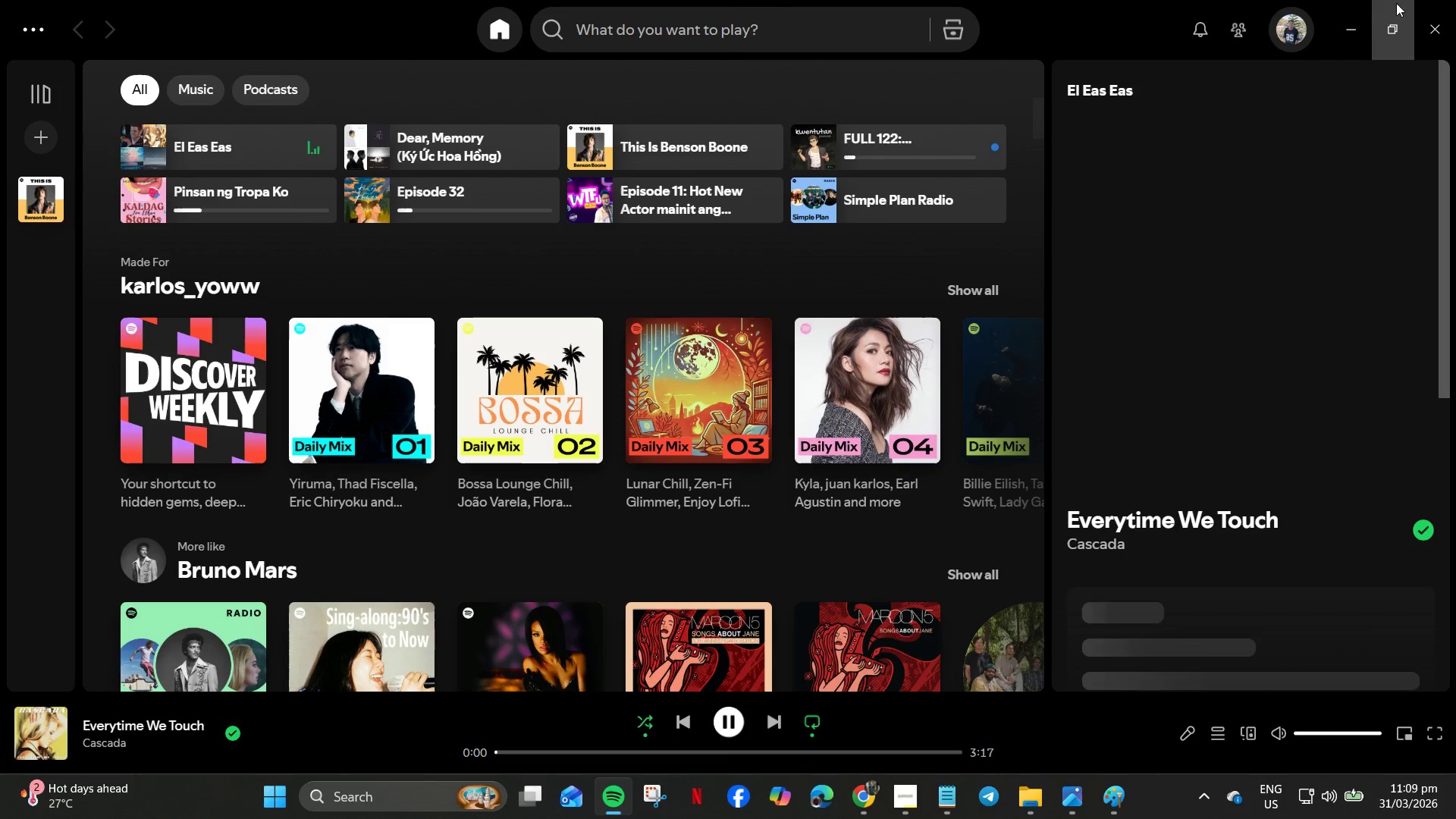 
left_click([1353, 26])
 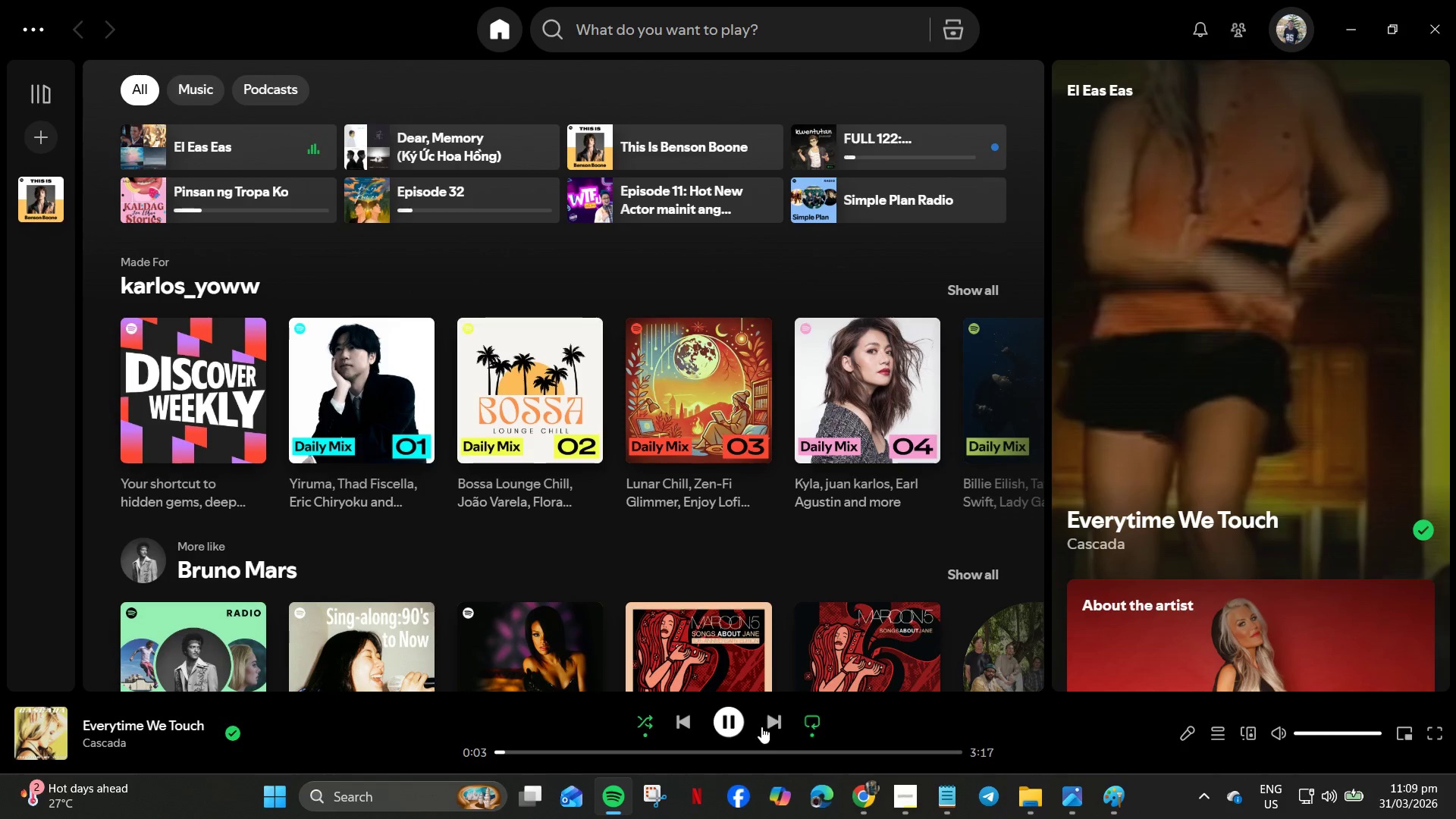 
left_click([1348, 24])
 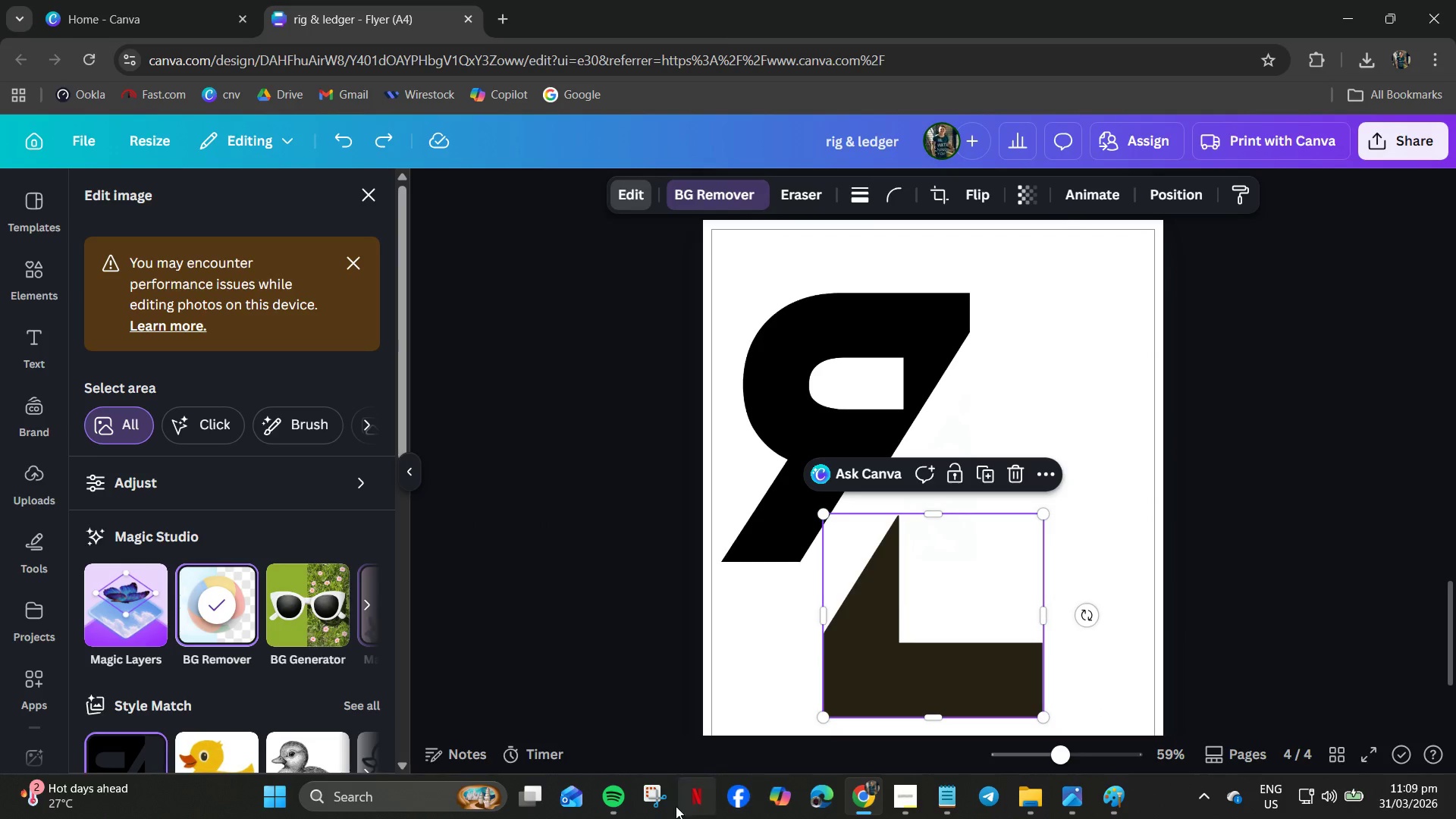 
left_click([604, 809])
 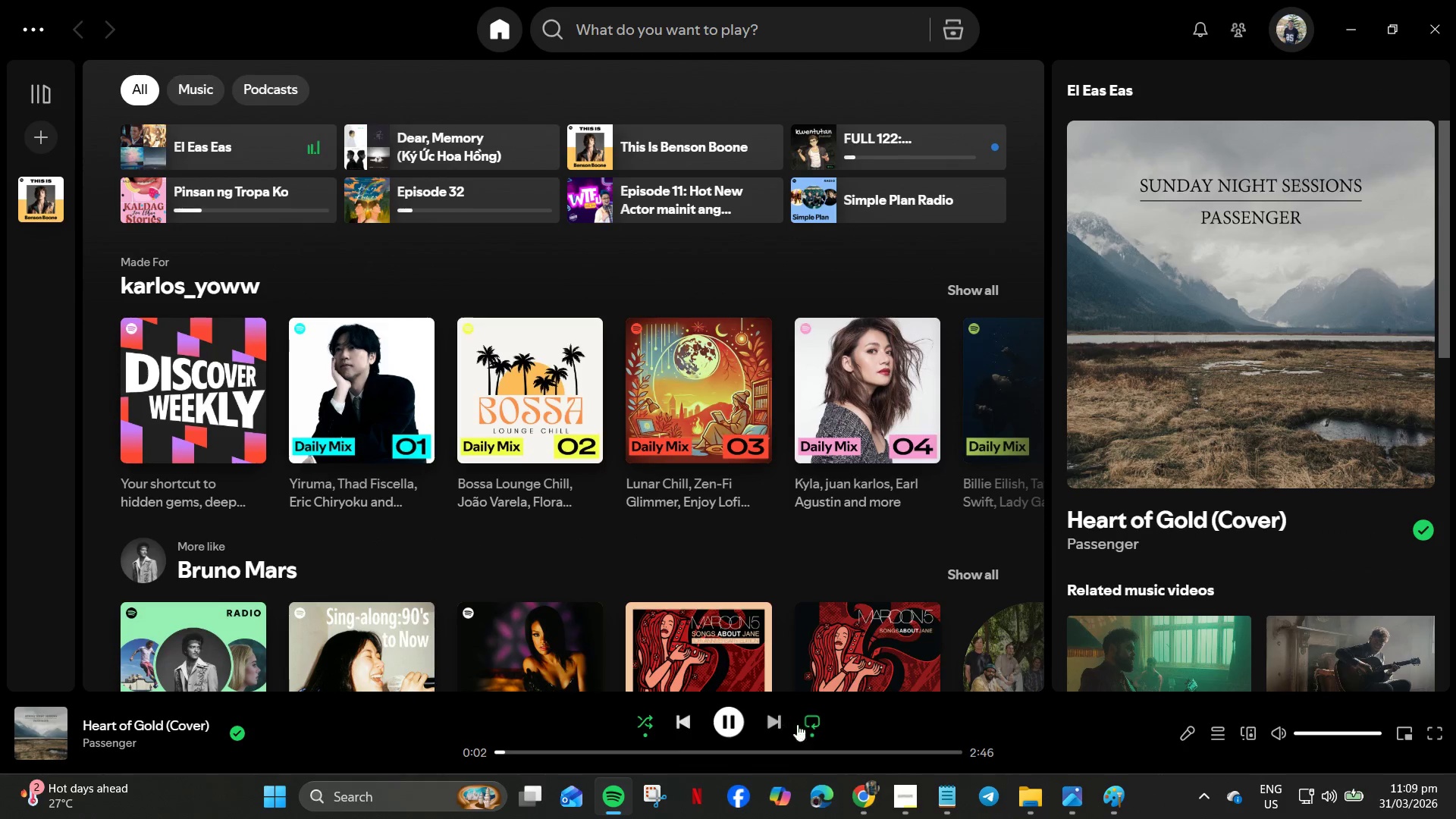 
left_click([652, 727])
 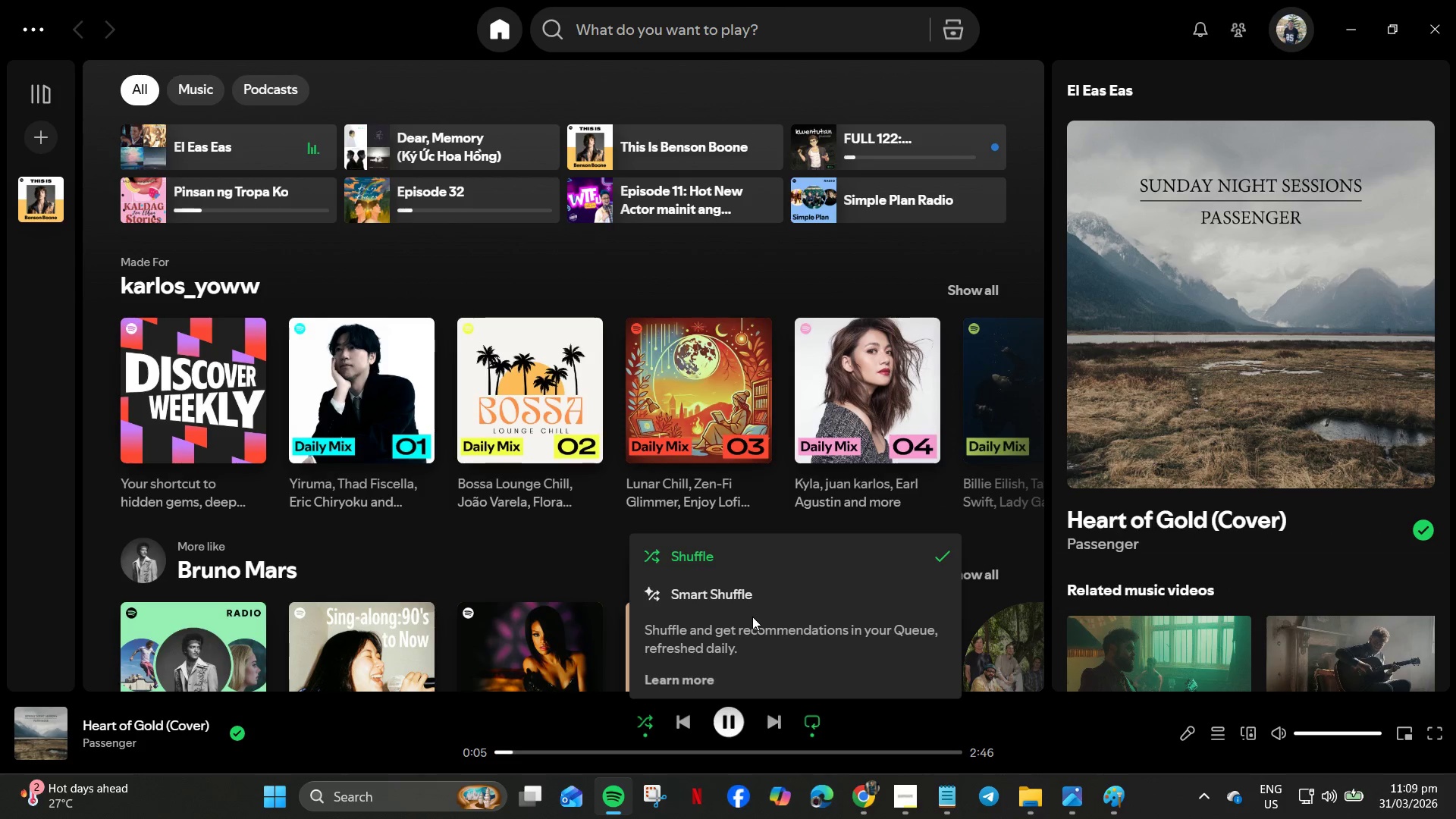 
left_click([752, 601])
 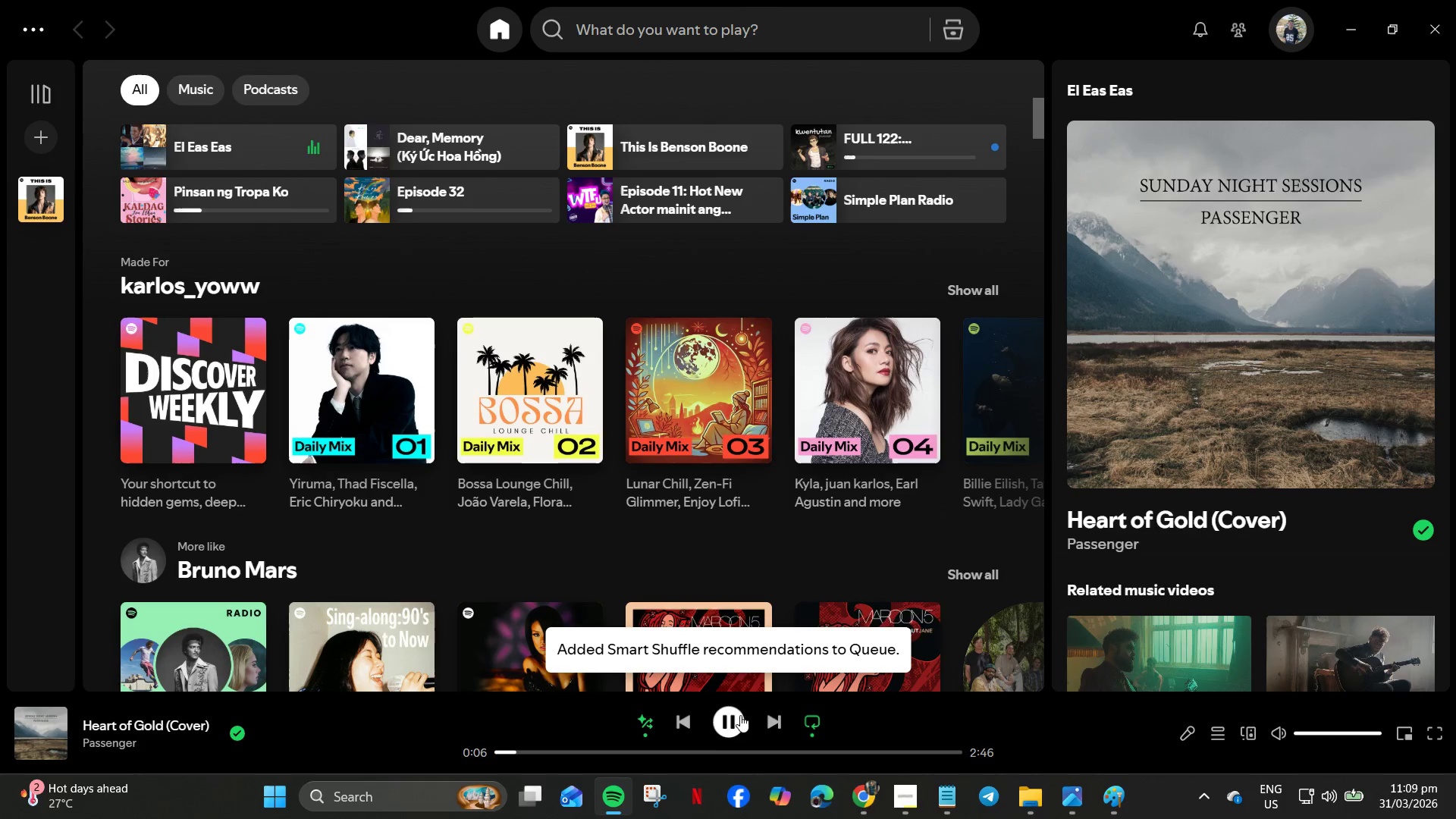 
left_click([781, 717])
 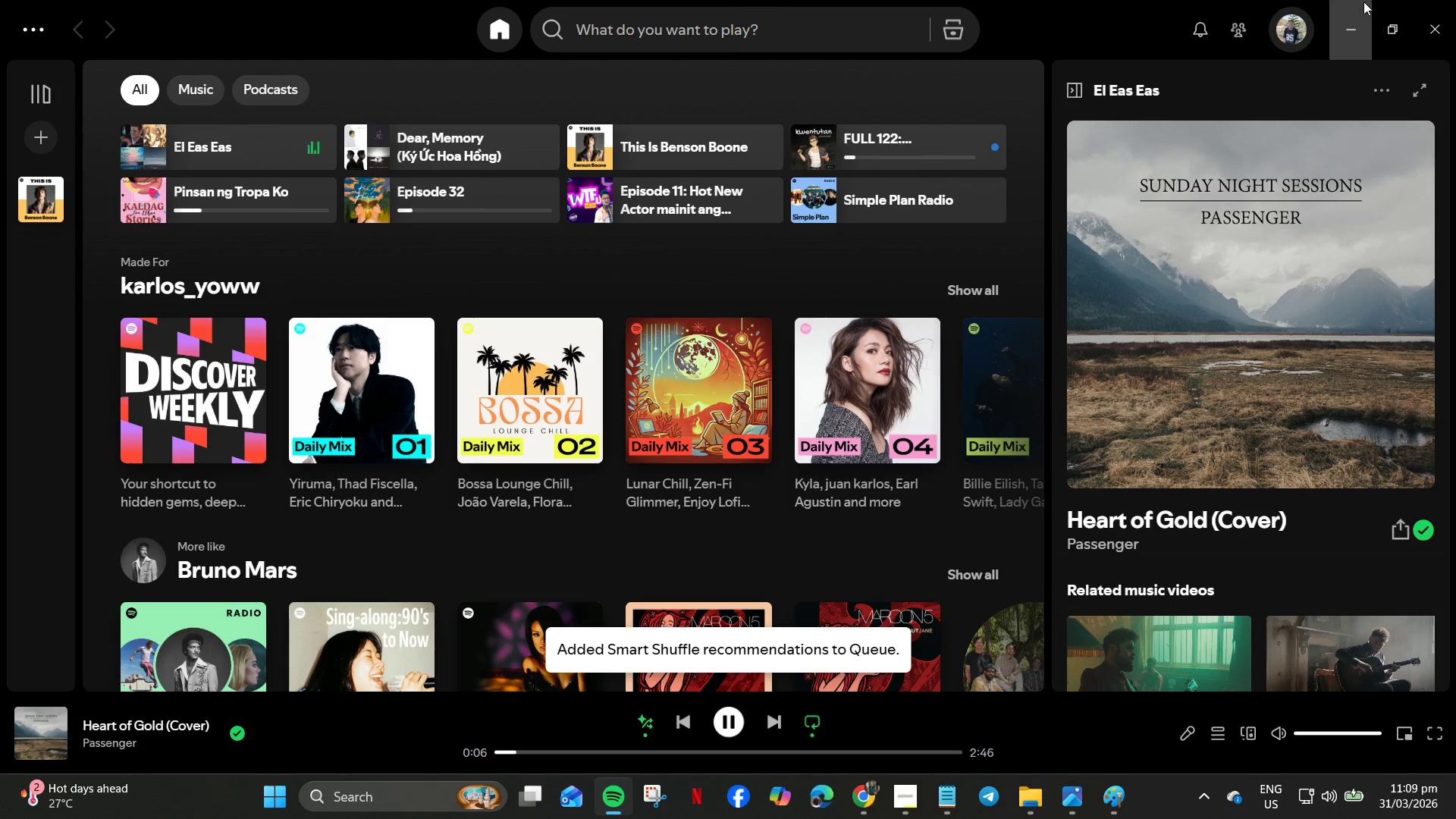 
left_click([1357, 20])
 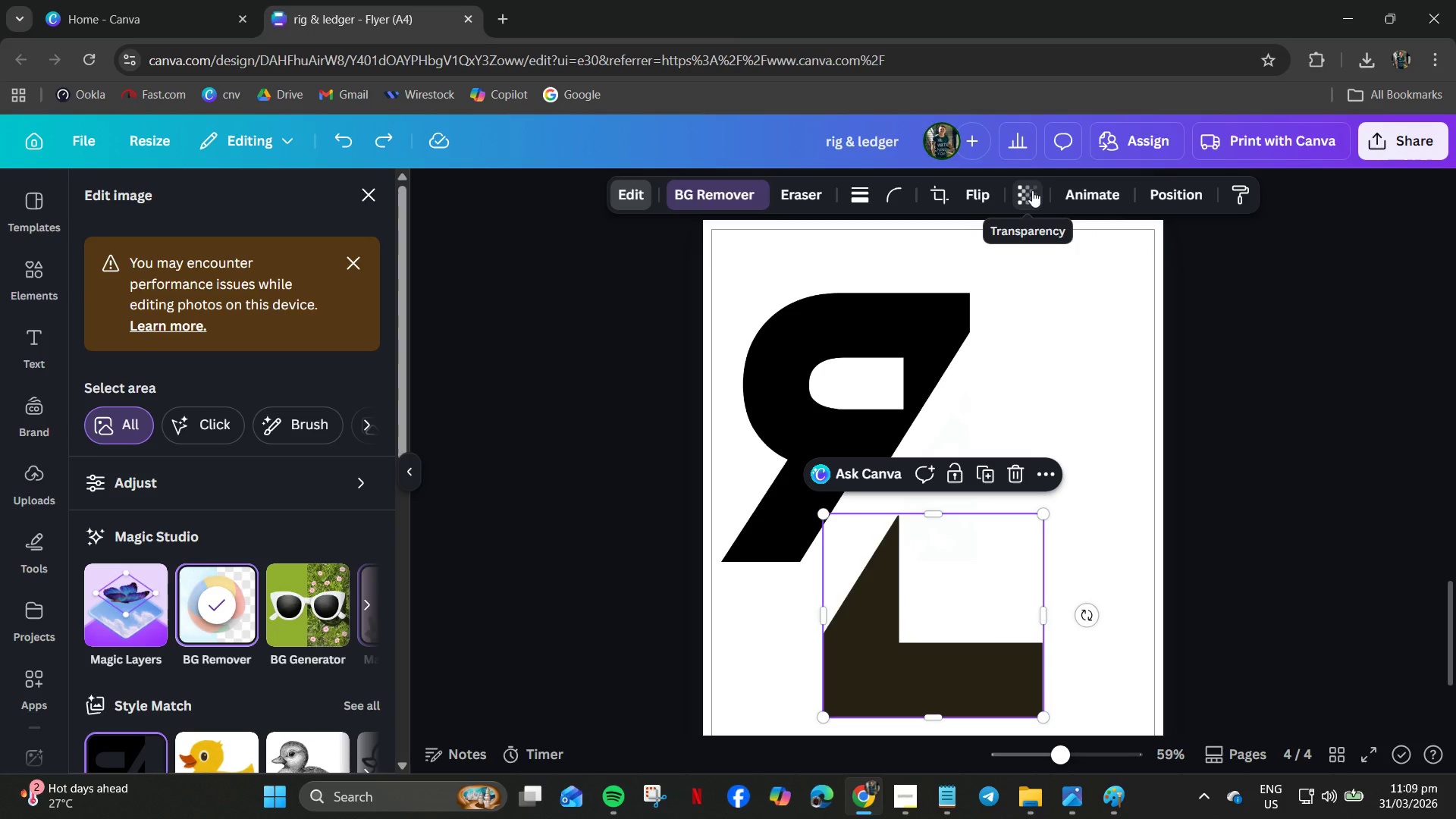 
wait(13.23)
 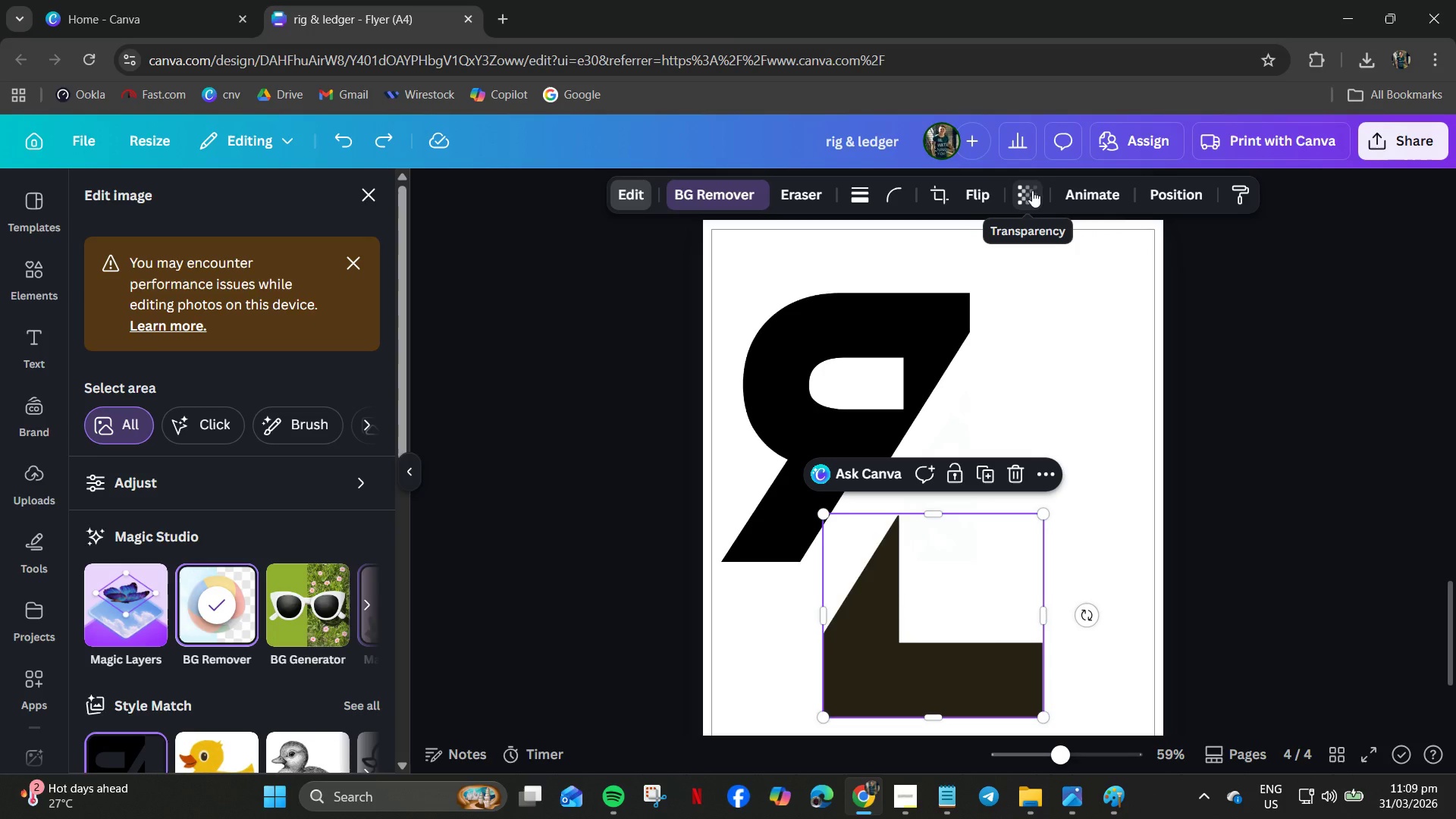 
left_click([886, 670])
 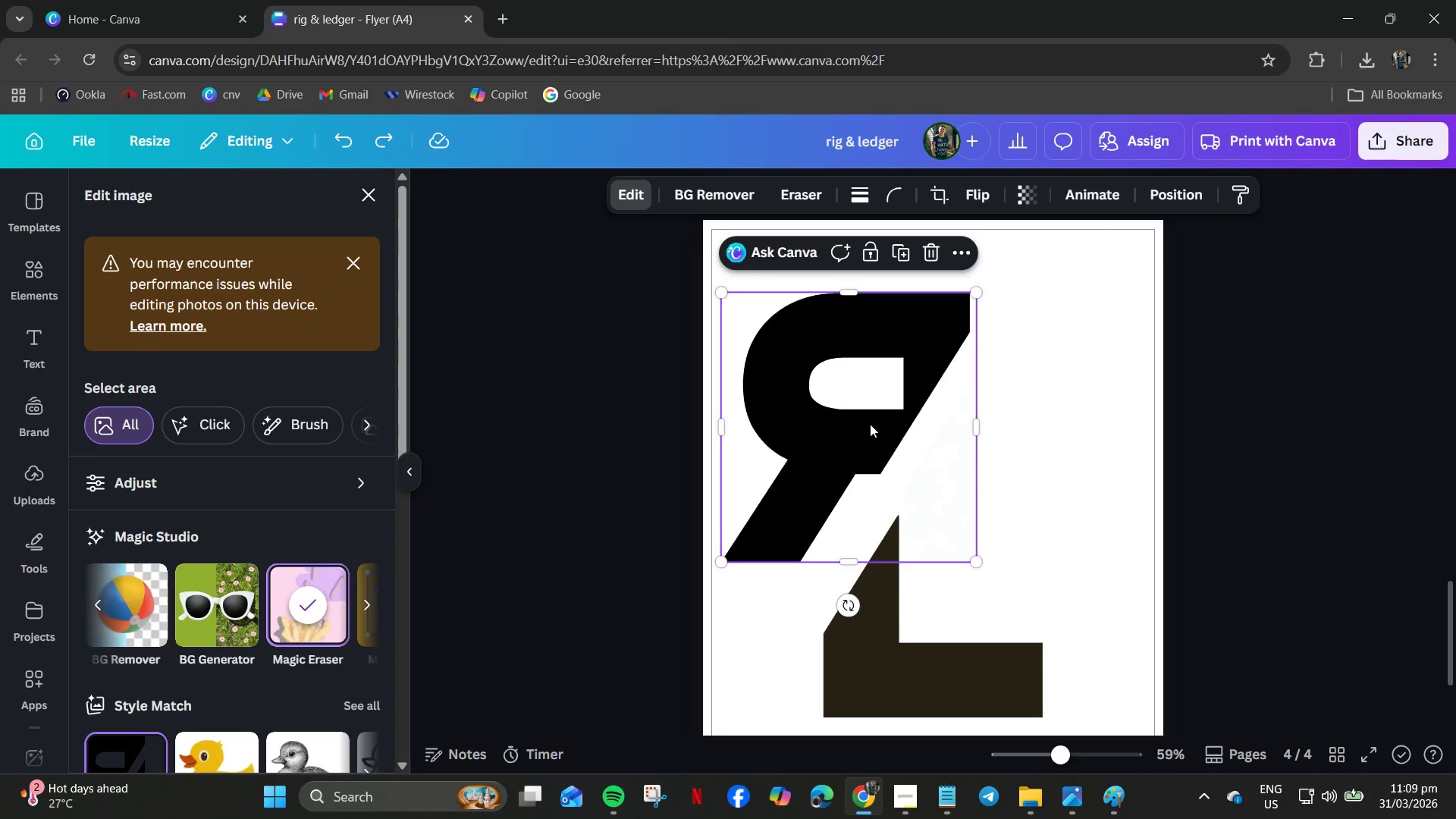 
scroll: coordinate [906, 629], scroll_direction: down, amount: 3.0
 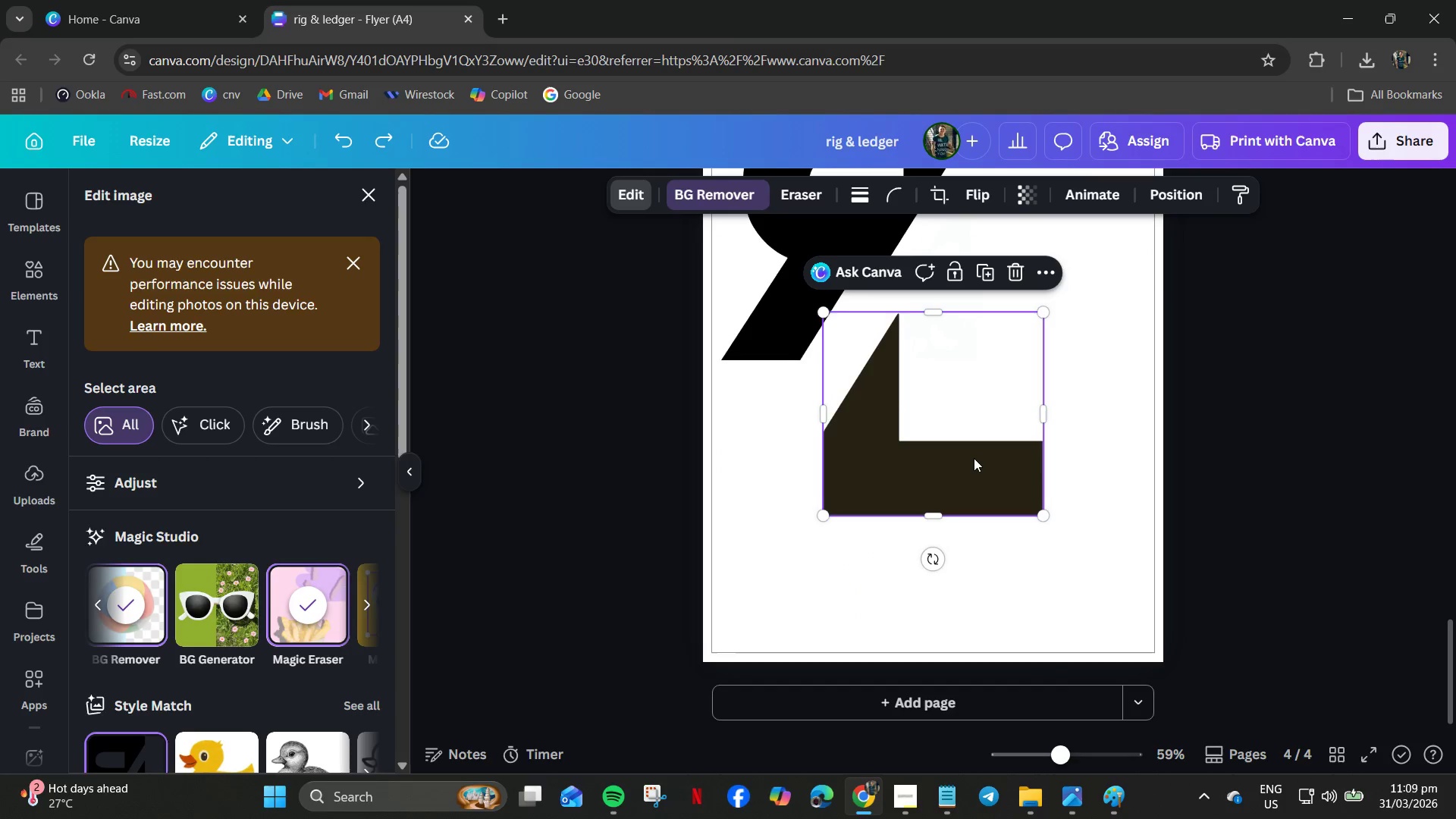 
key(Control+C)
 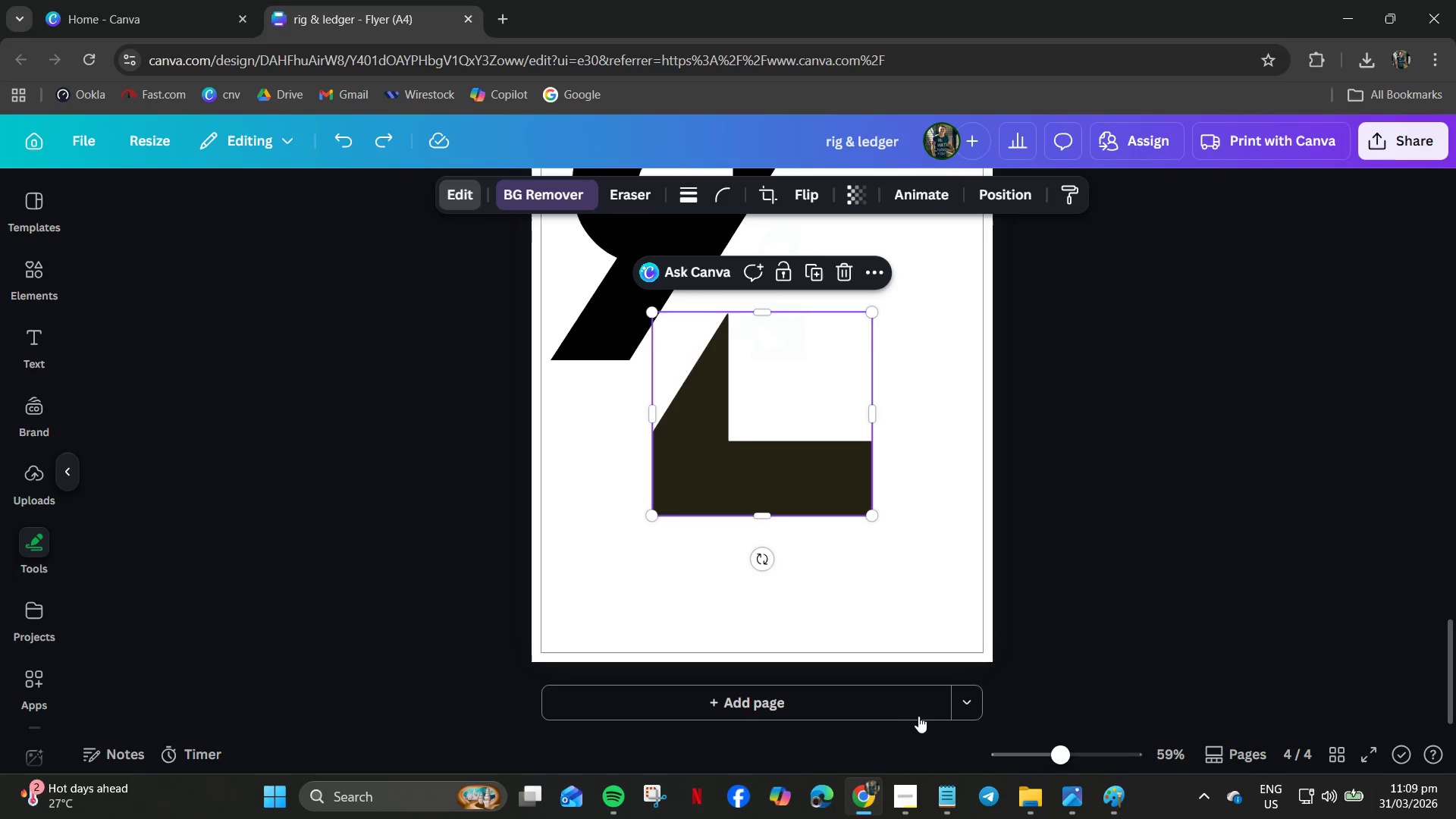 
key(Control+V)
 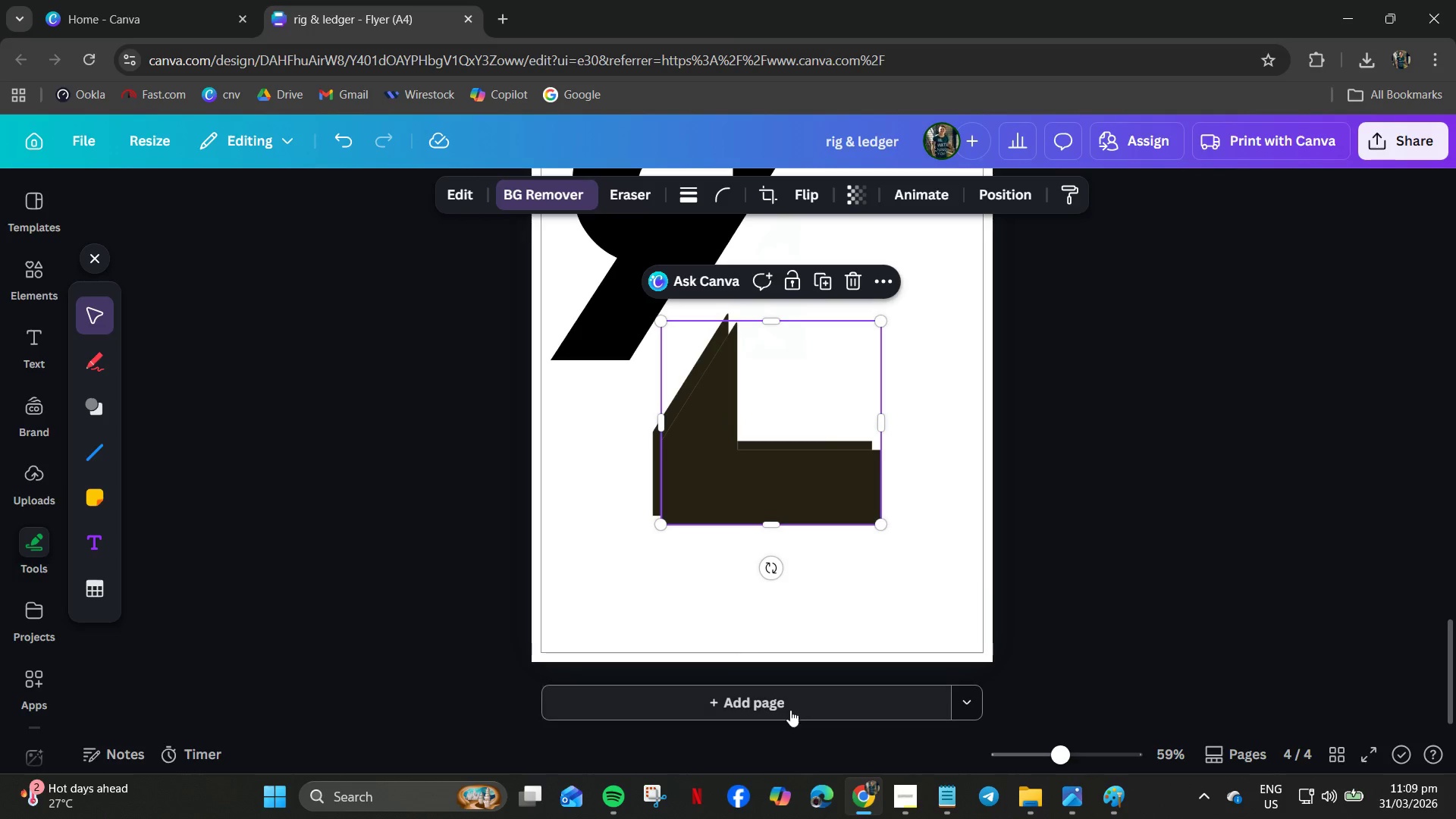 
left_click([787, 708])
 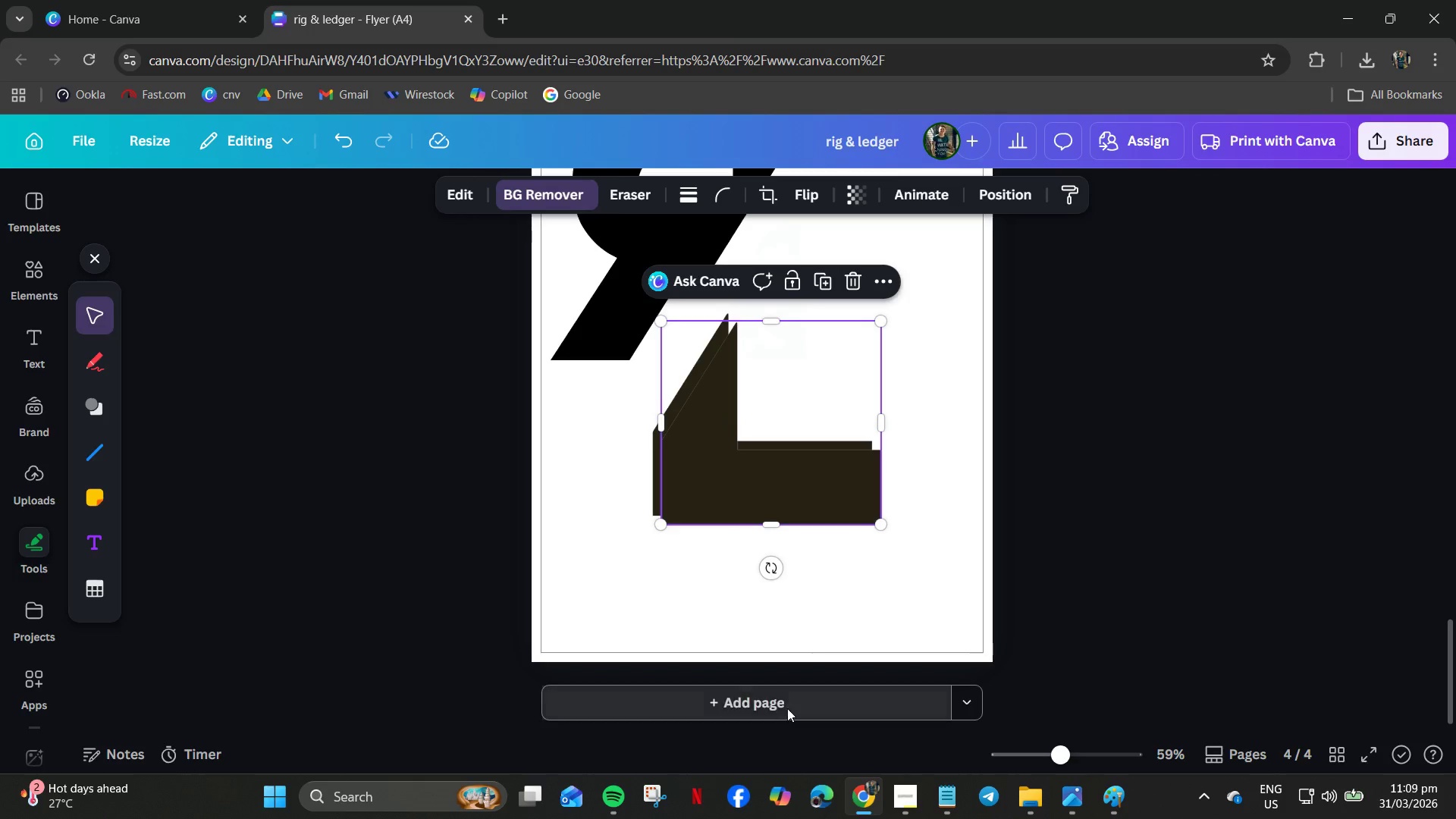 
key(Control+V)
 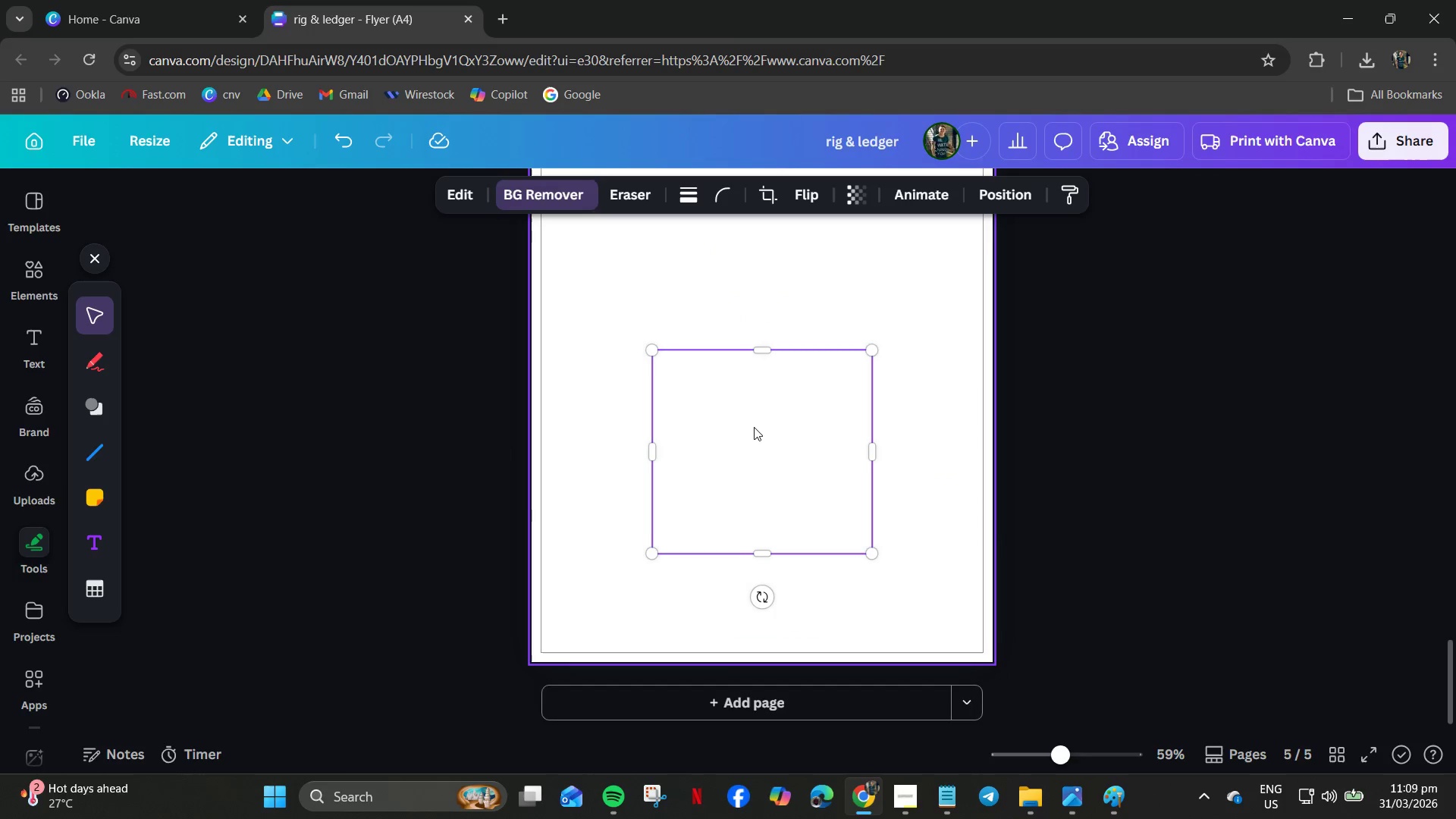 
left_click([754, 427])
 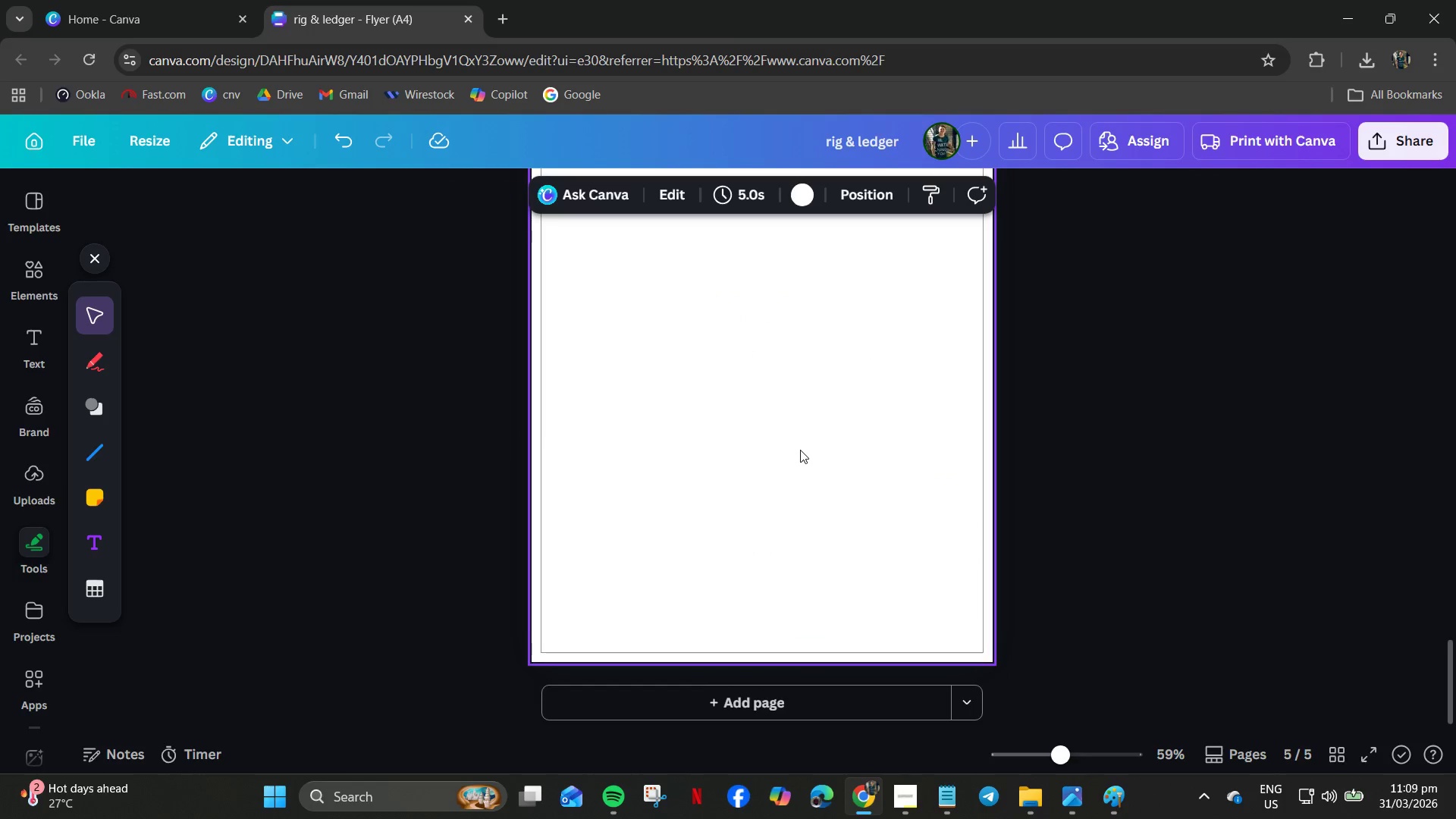 
hold_key(key=ControlLeft, duration=0.34)
 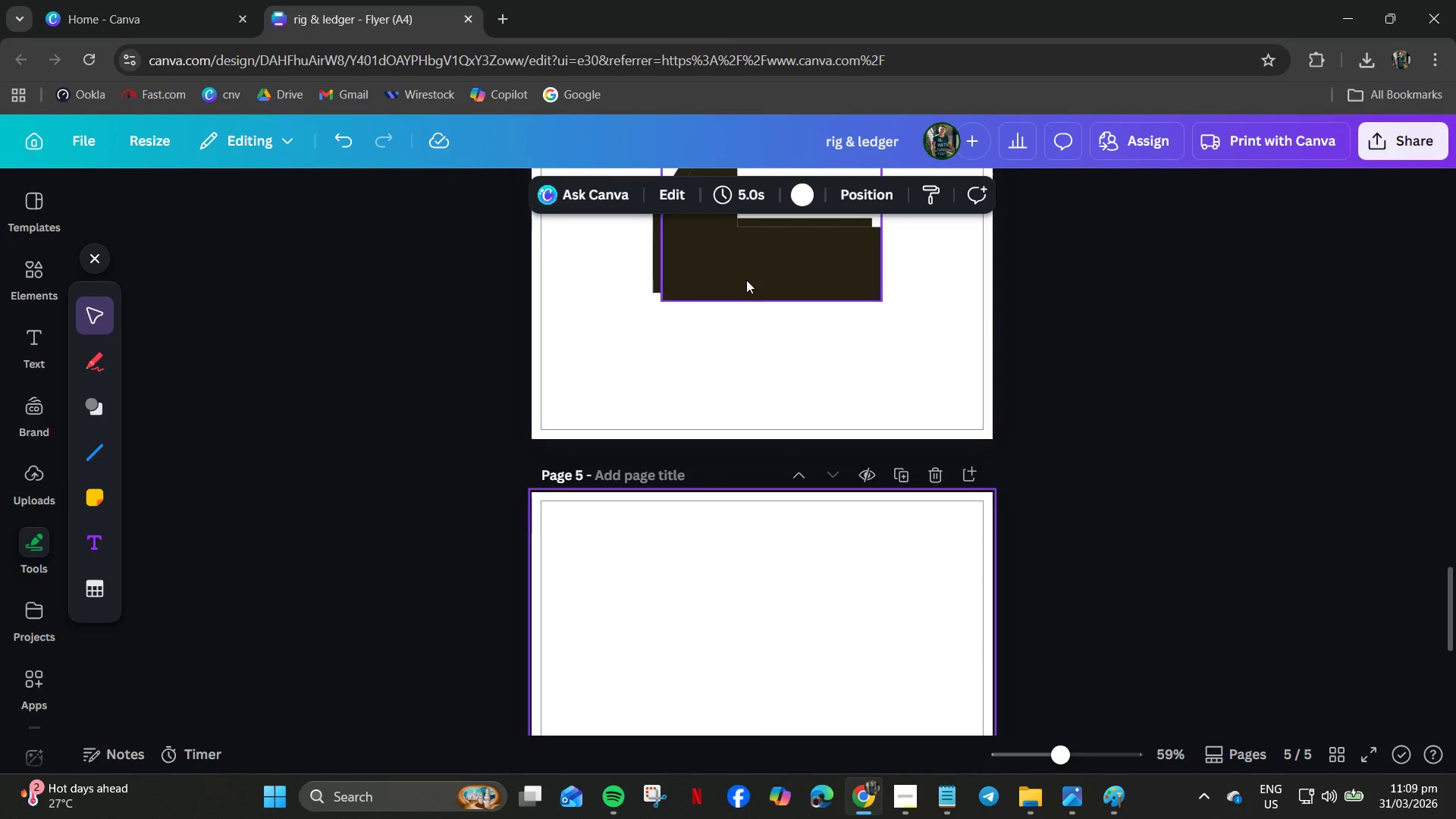 
scroll: coordinate [800, 447], scroll_direction: up, amount: 5.0
 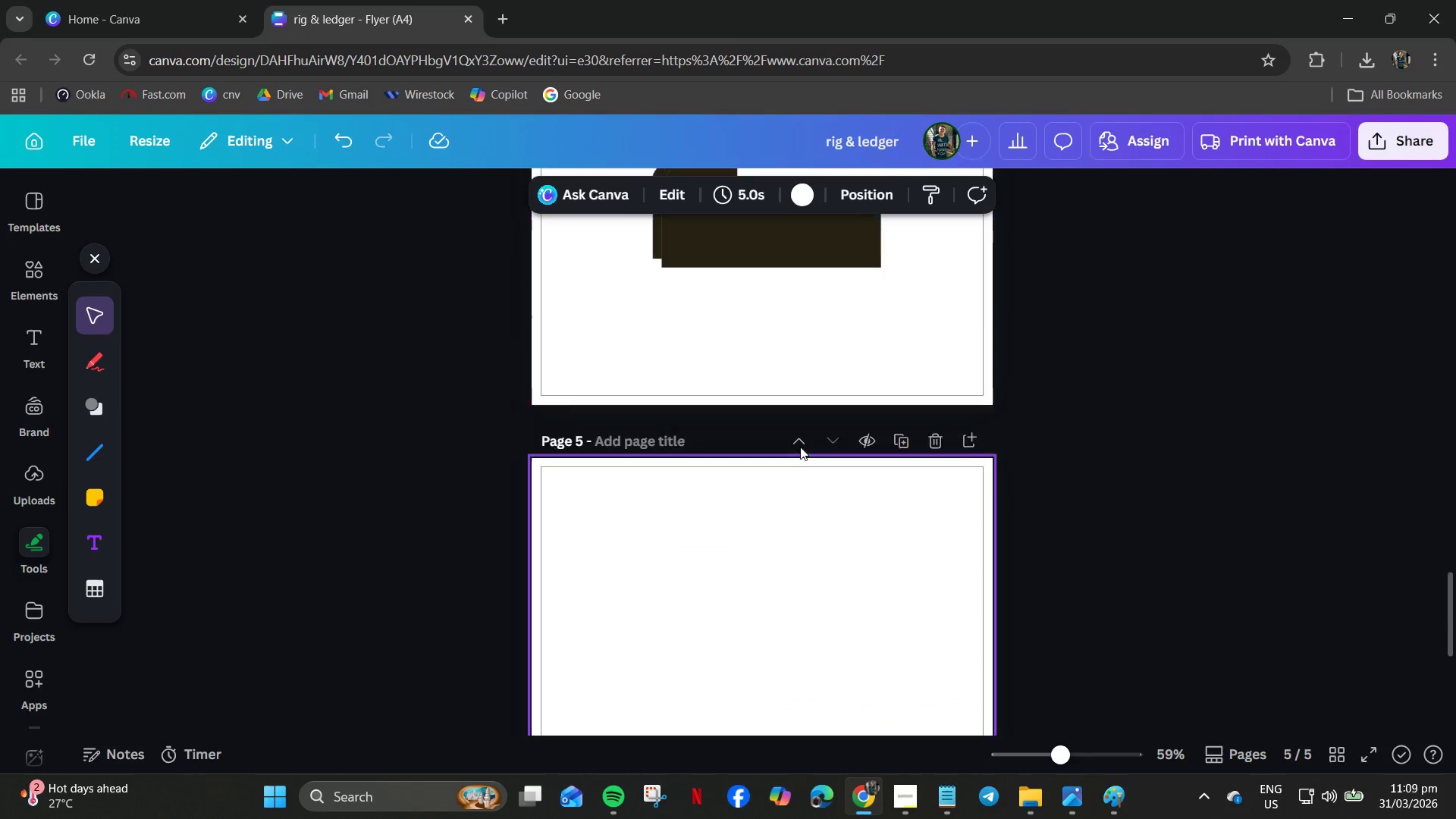 
left_click_drag(start_coordinate=[746, 280], to_coordinate=[755, 721])
 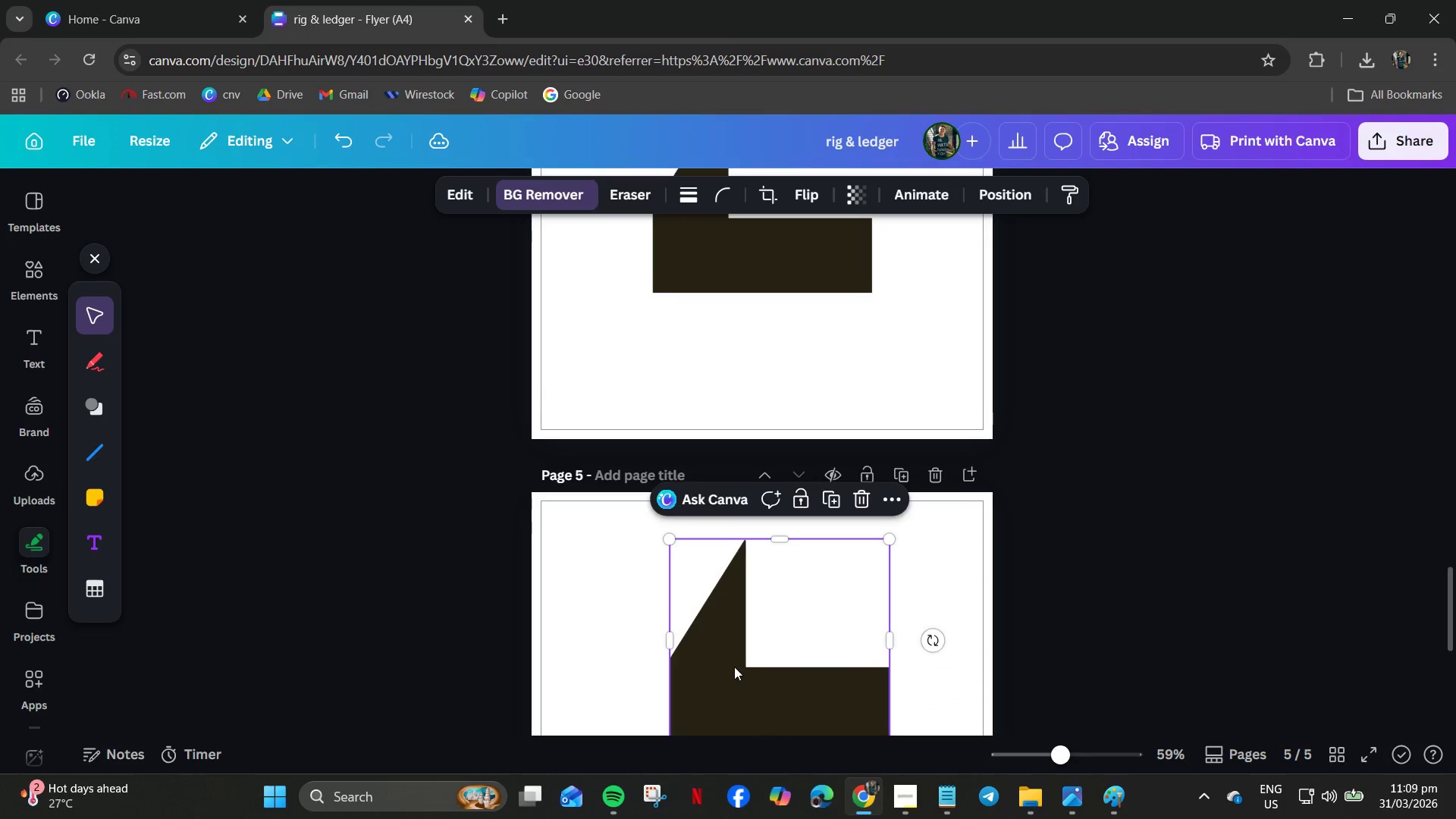 
scroll: coordinate [734, 667], scroll_direction: down, amount: 3.0
 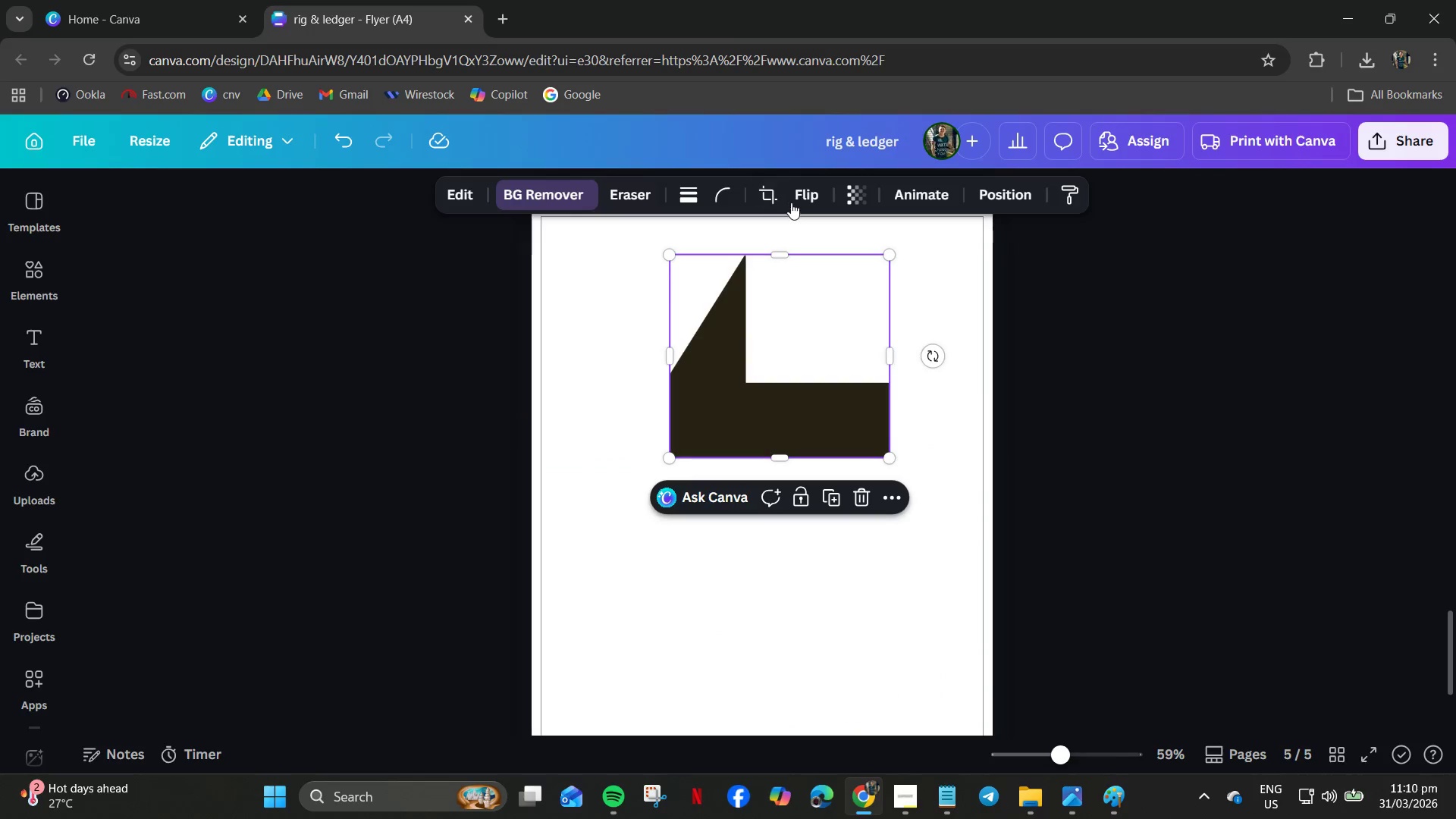 
wait(6.73)
 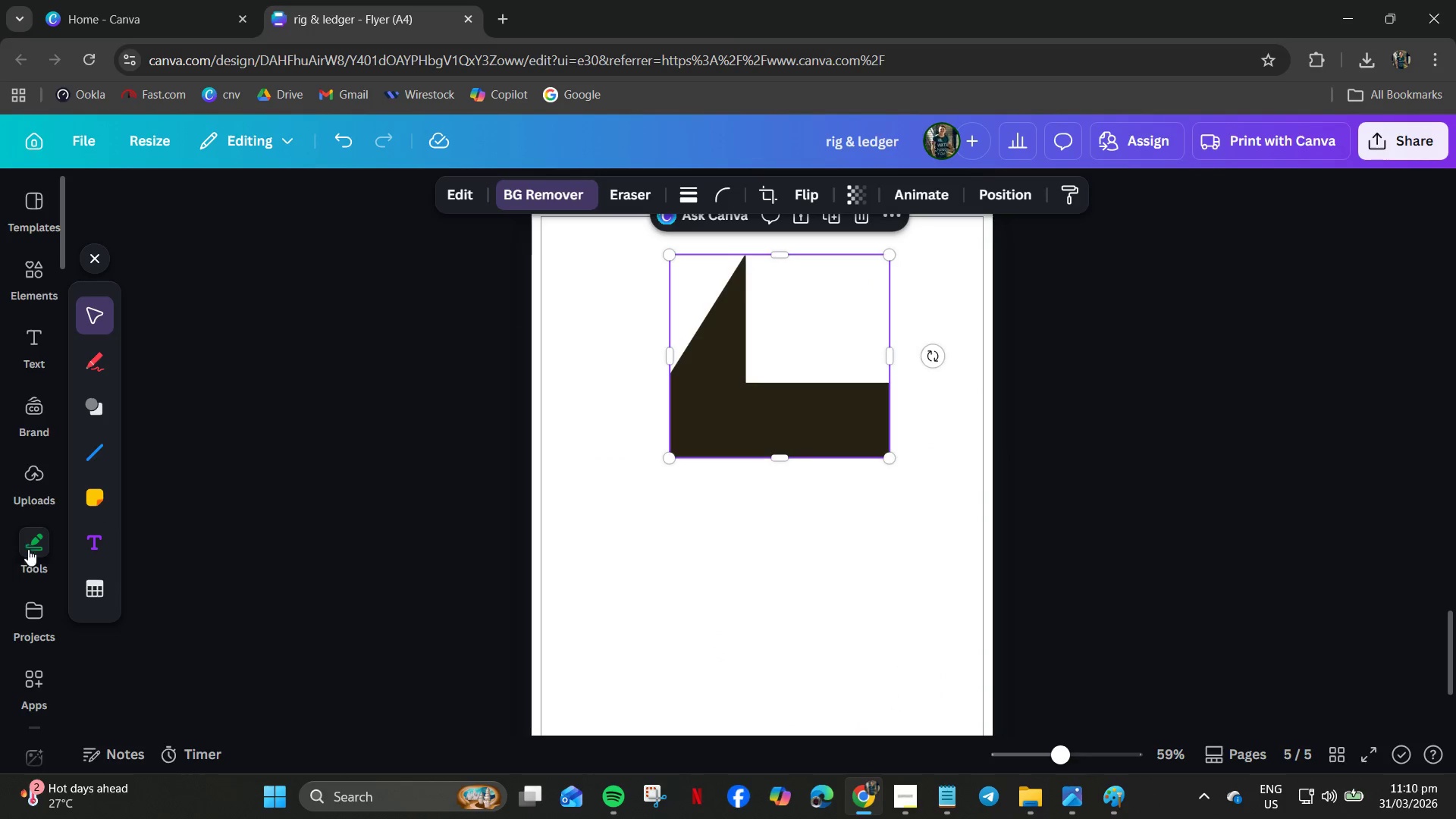 
left_click([446, 196])
 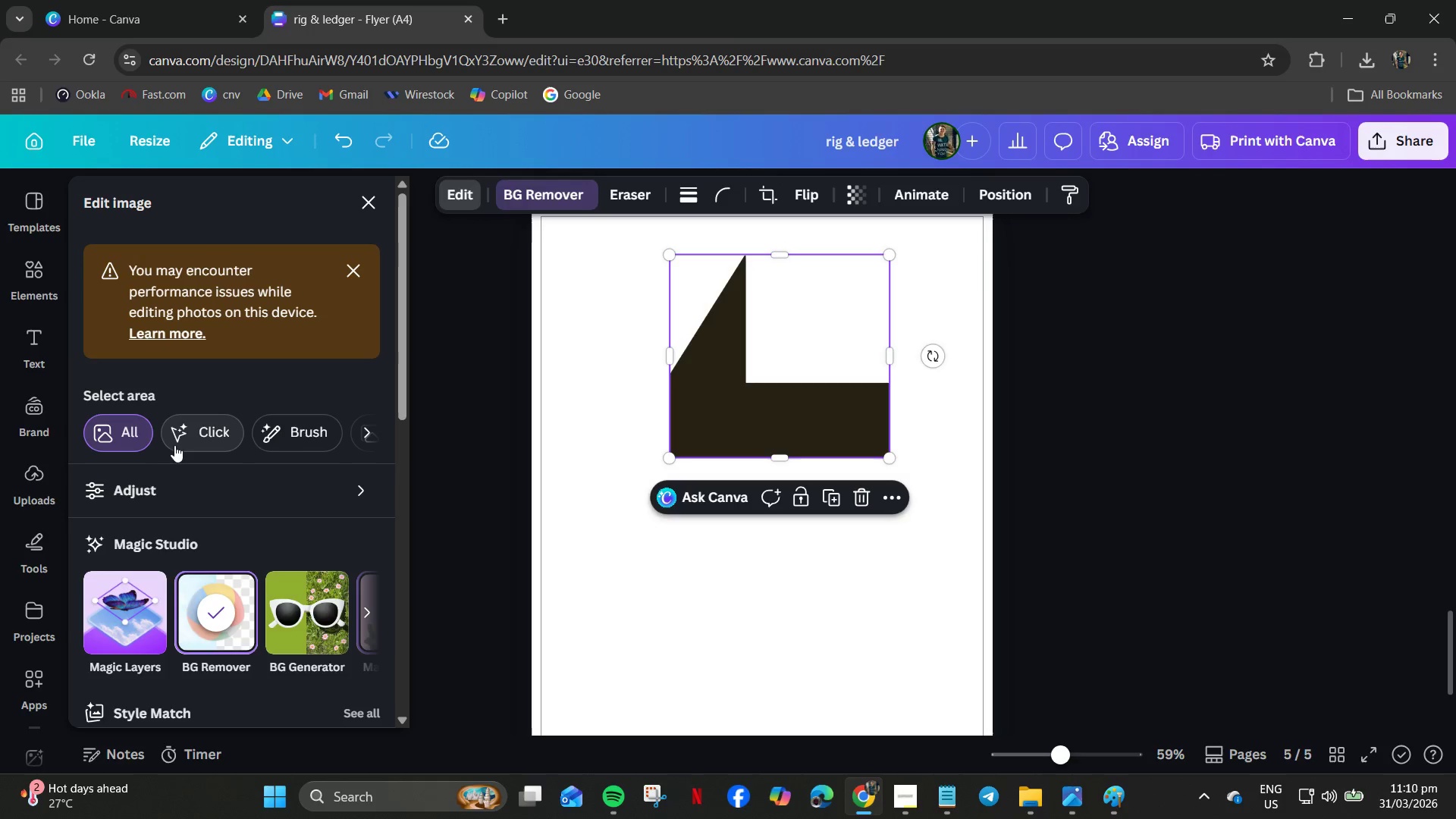 
scroll: coordinate [204, 620], scroll_direction: down, amount: 8.0
 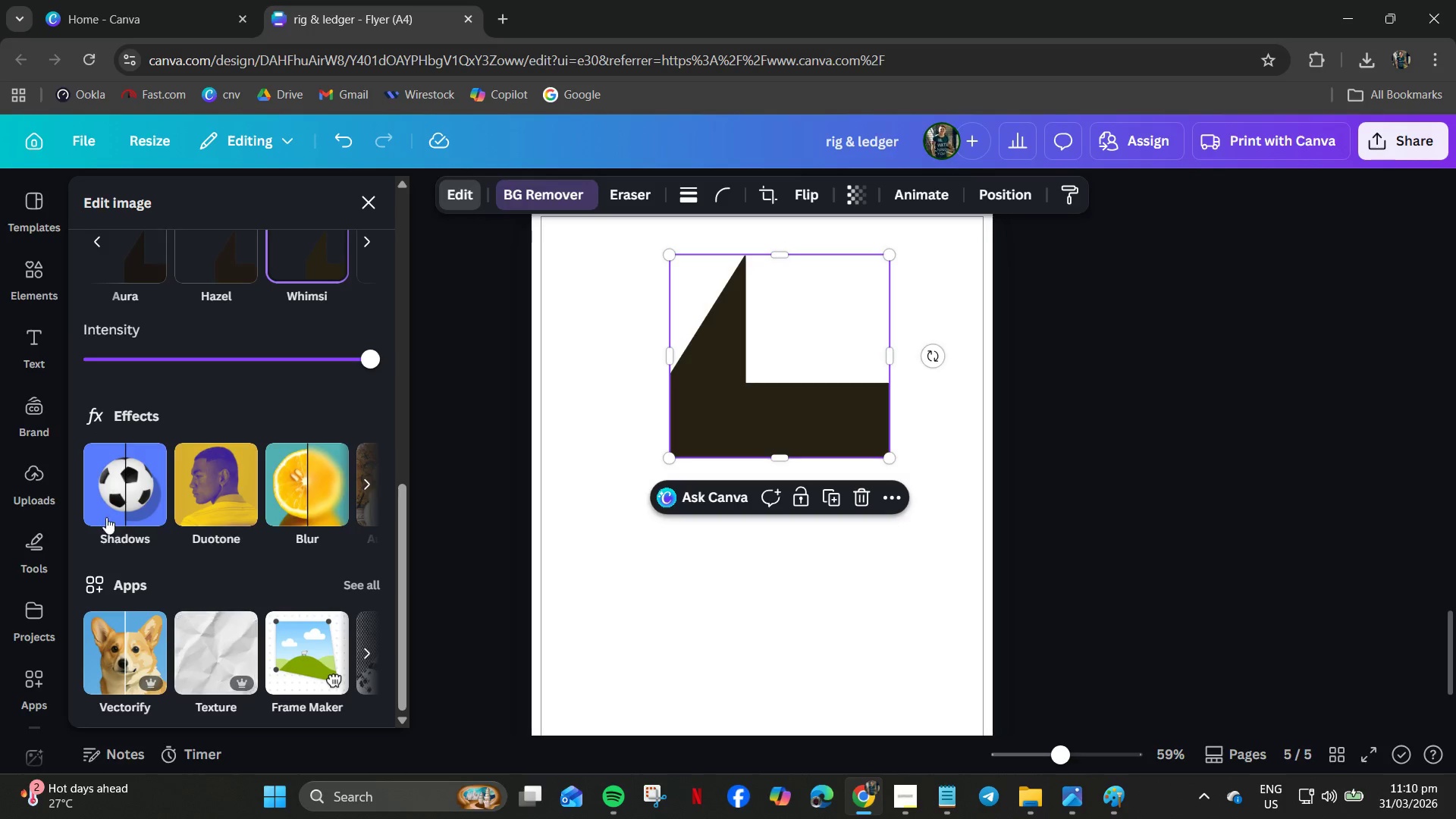 
left_click([113, 481])
 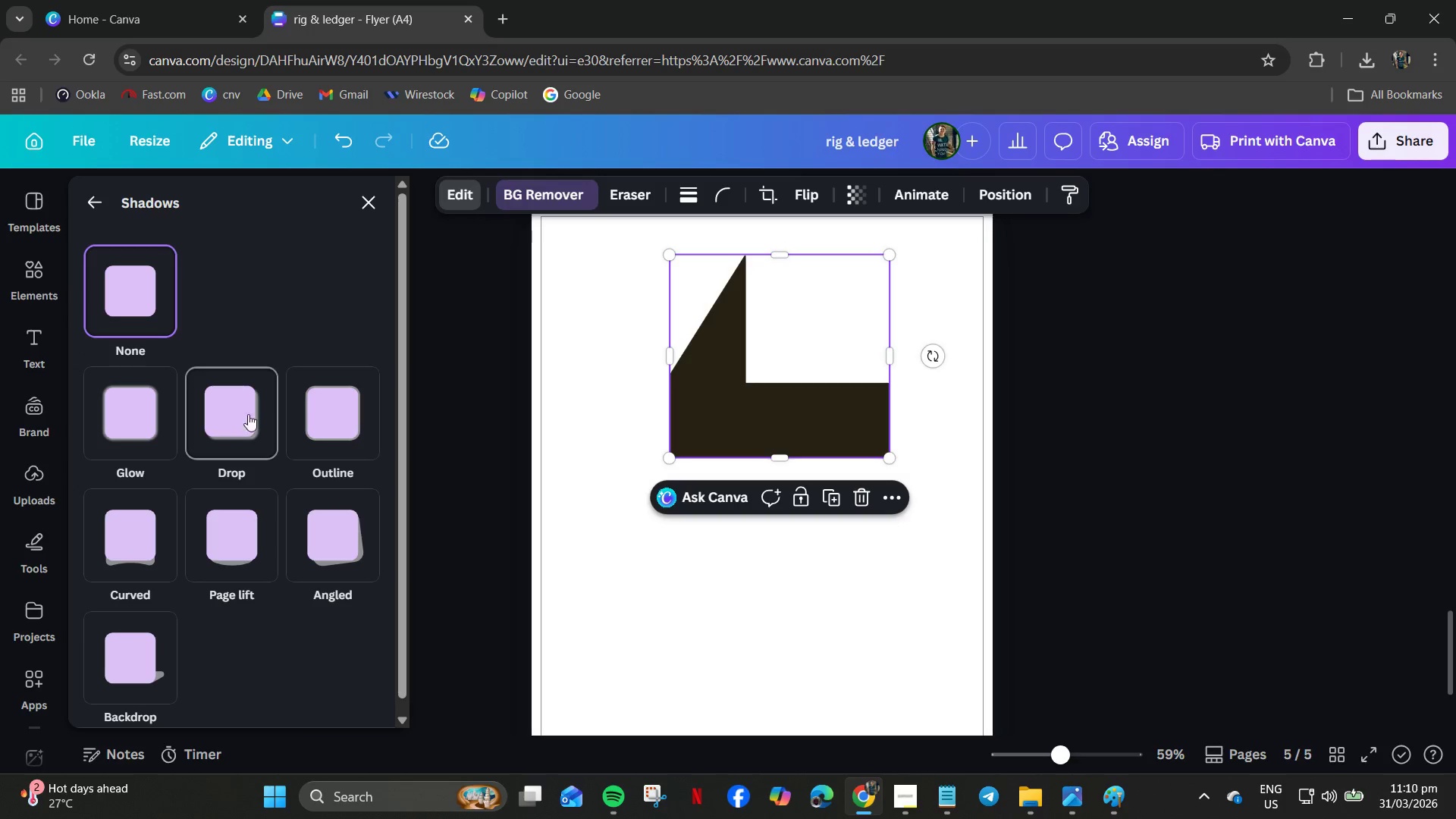 
left_click([331, 403])
 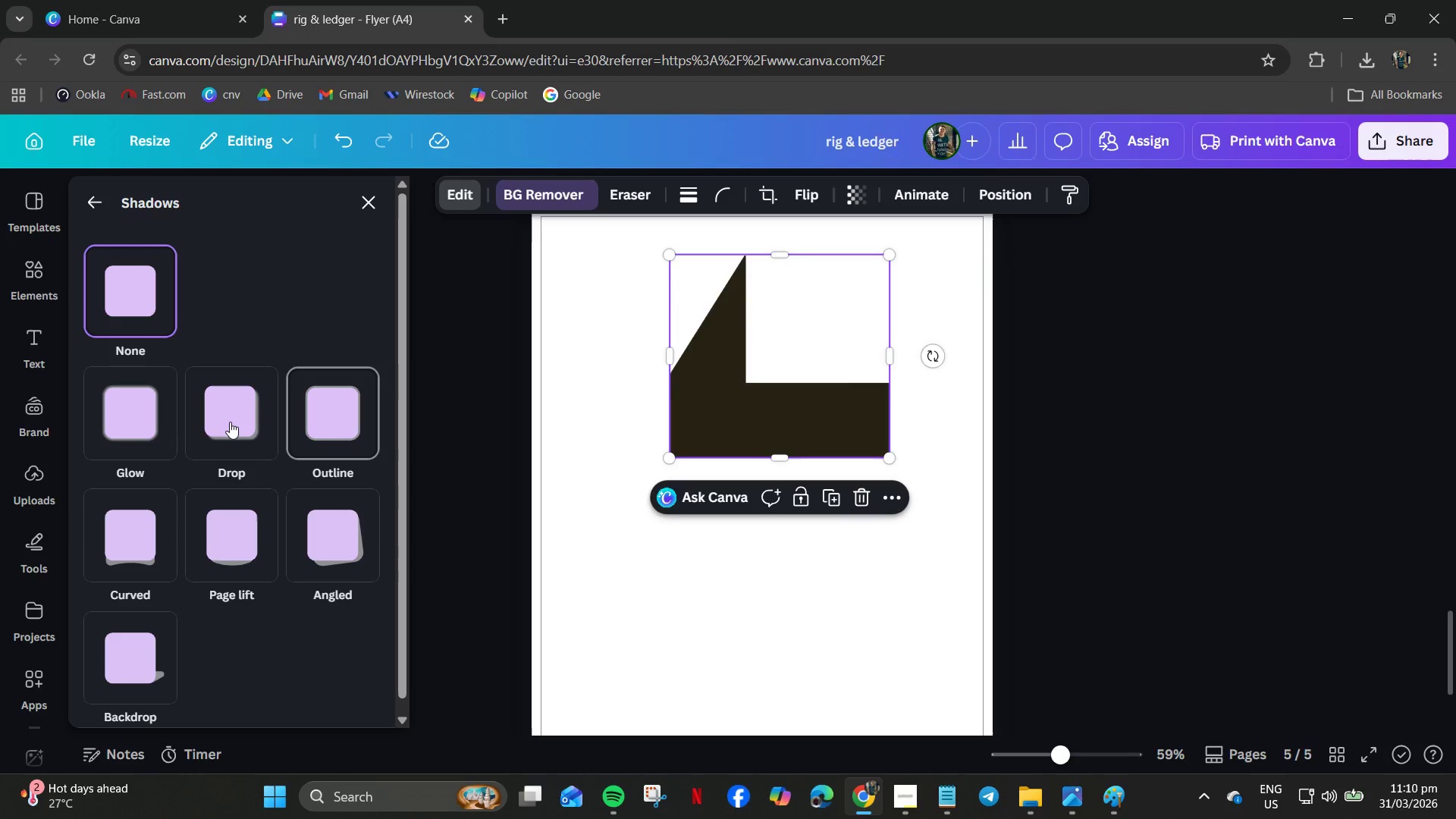 
left_click([228, 422])
 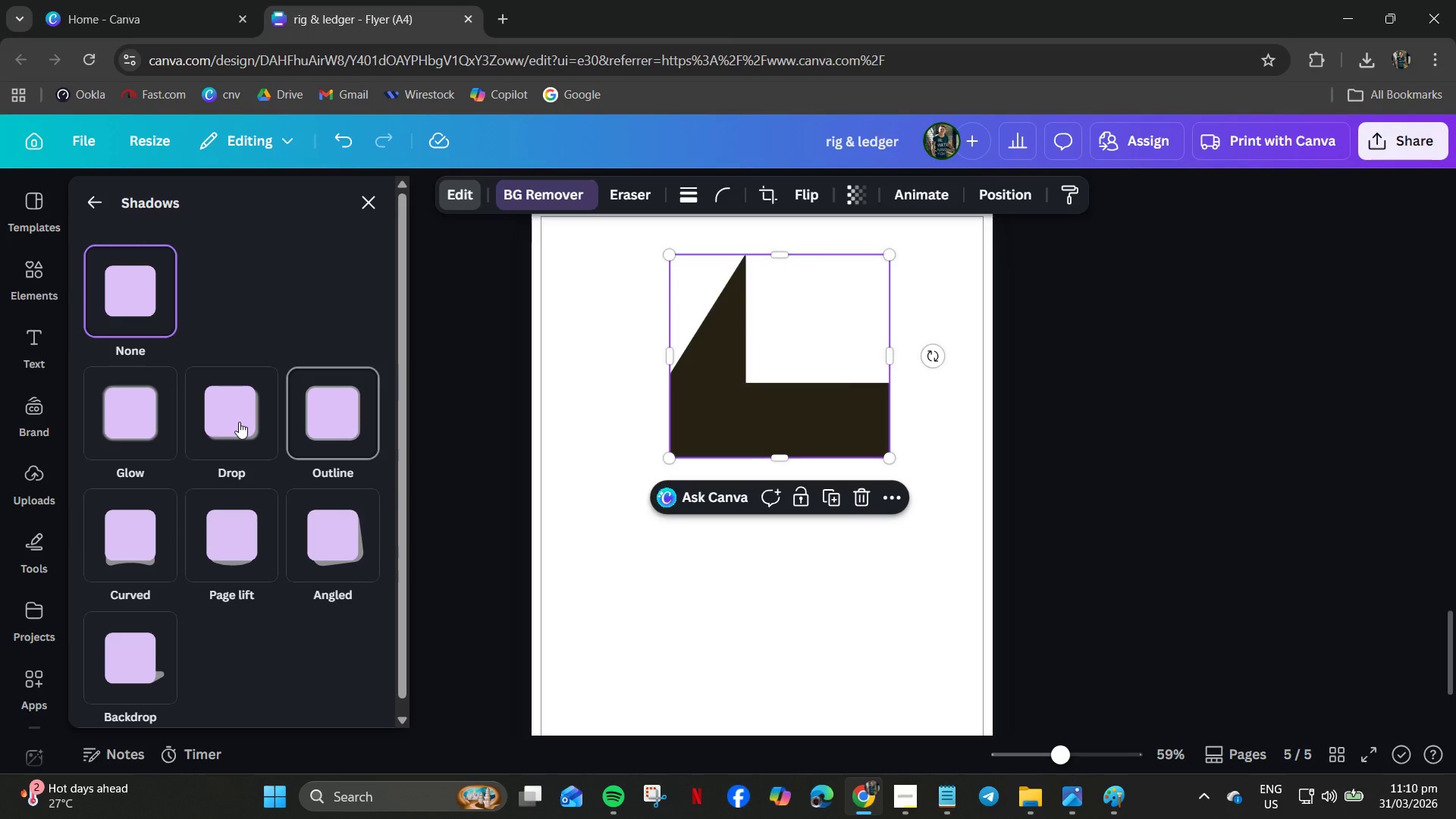 
left_click([350, 560])
 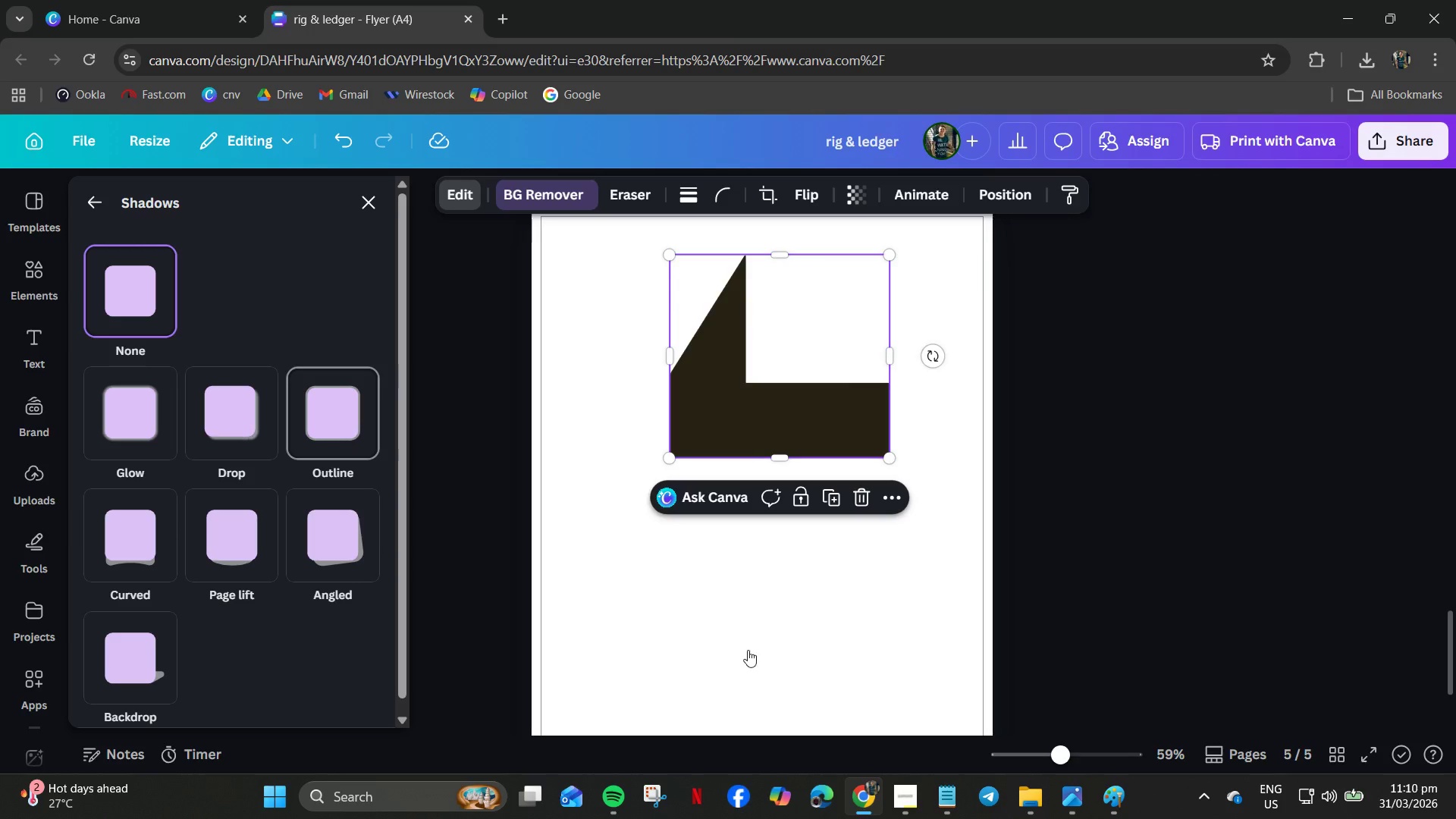 
left_click([748, 650])
 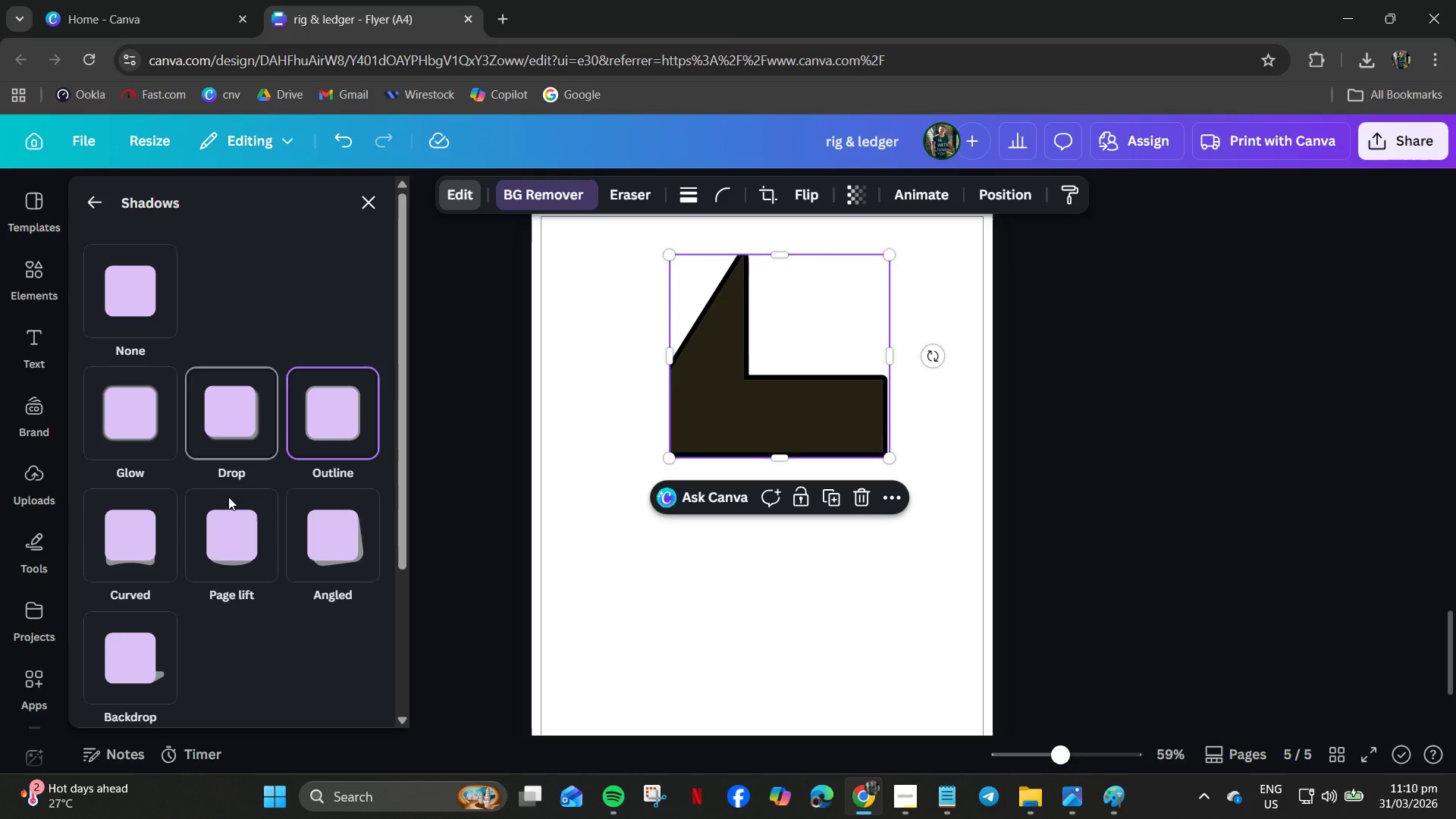 
left_click([554, 662])
 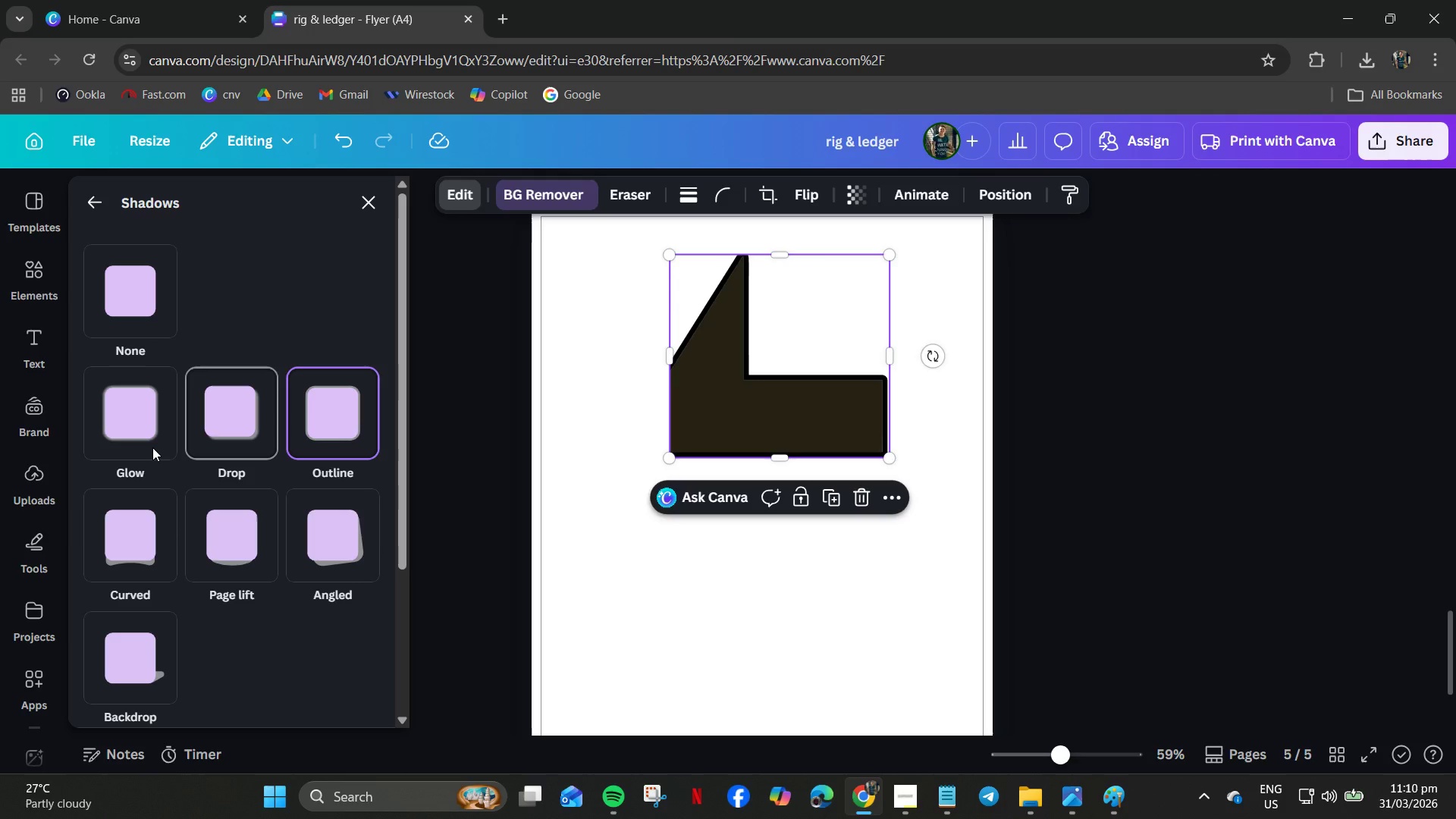 
key(Control+ControlLeft)
 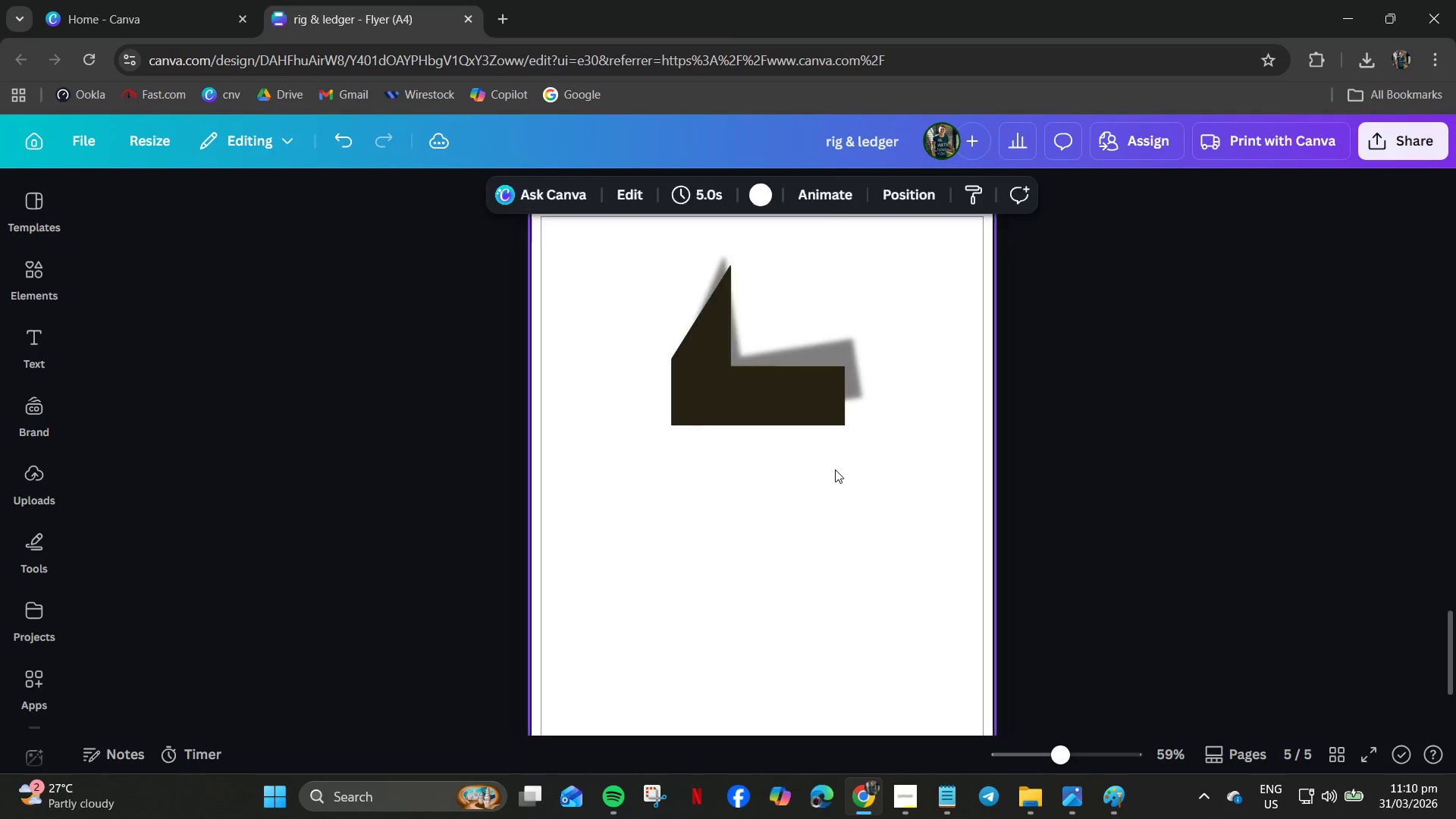 
left_click([835, 469])
 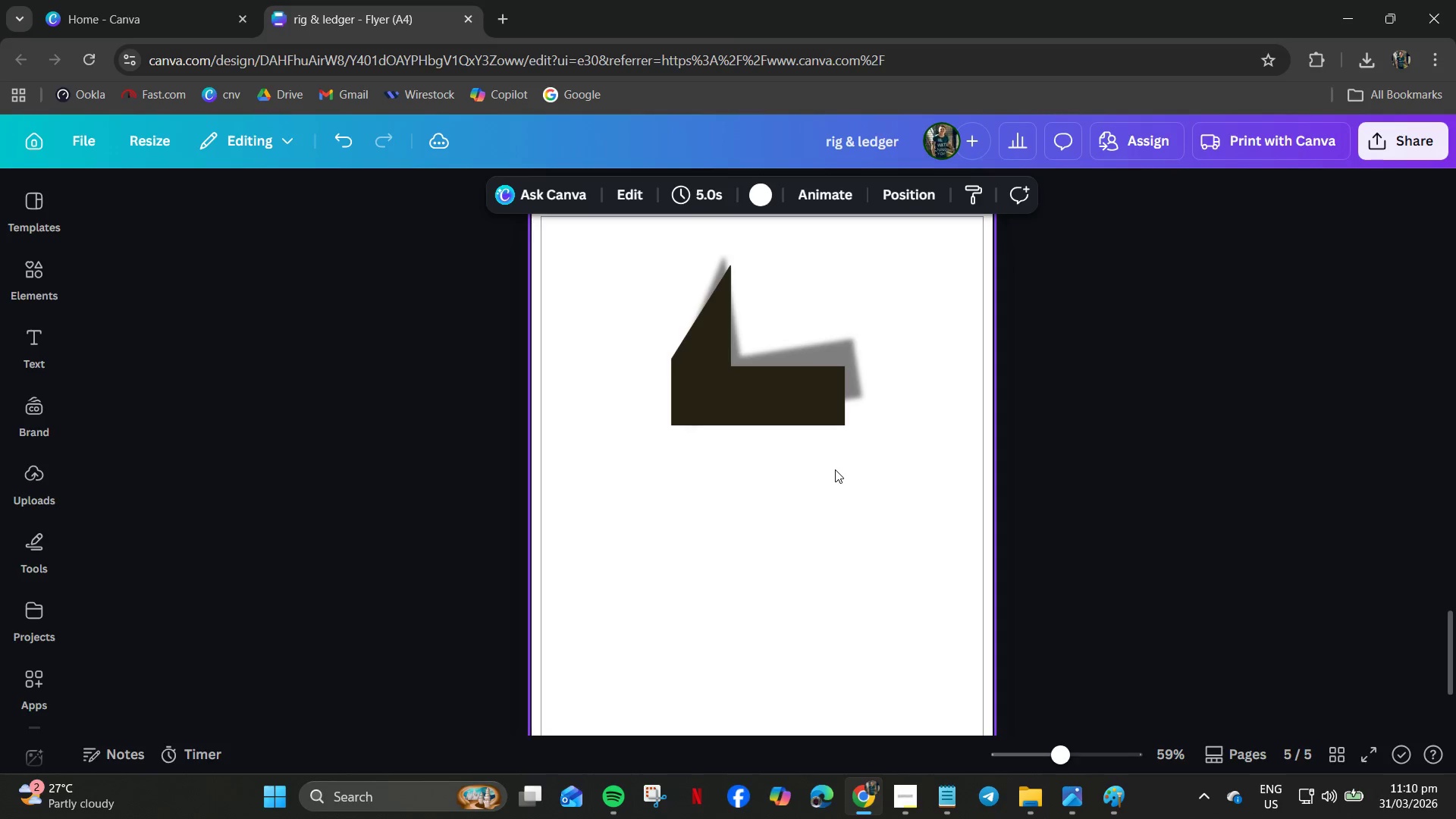 
hold_key(key=ControlLeft, duration=1.7)
 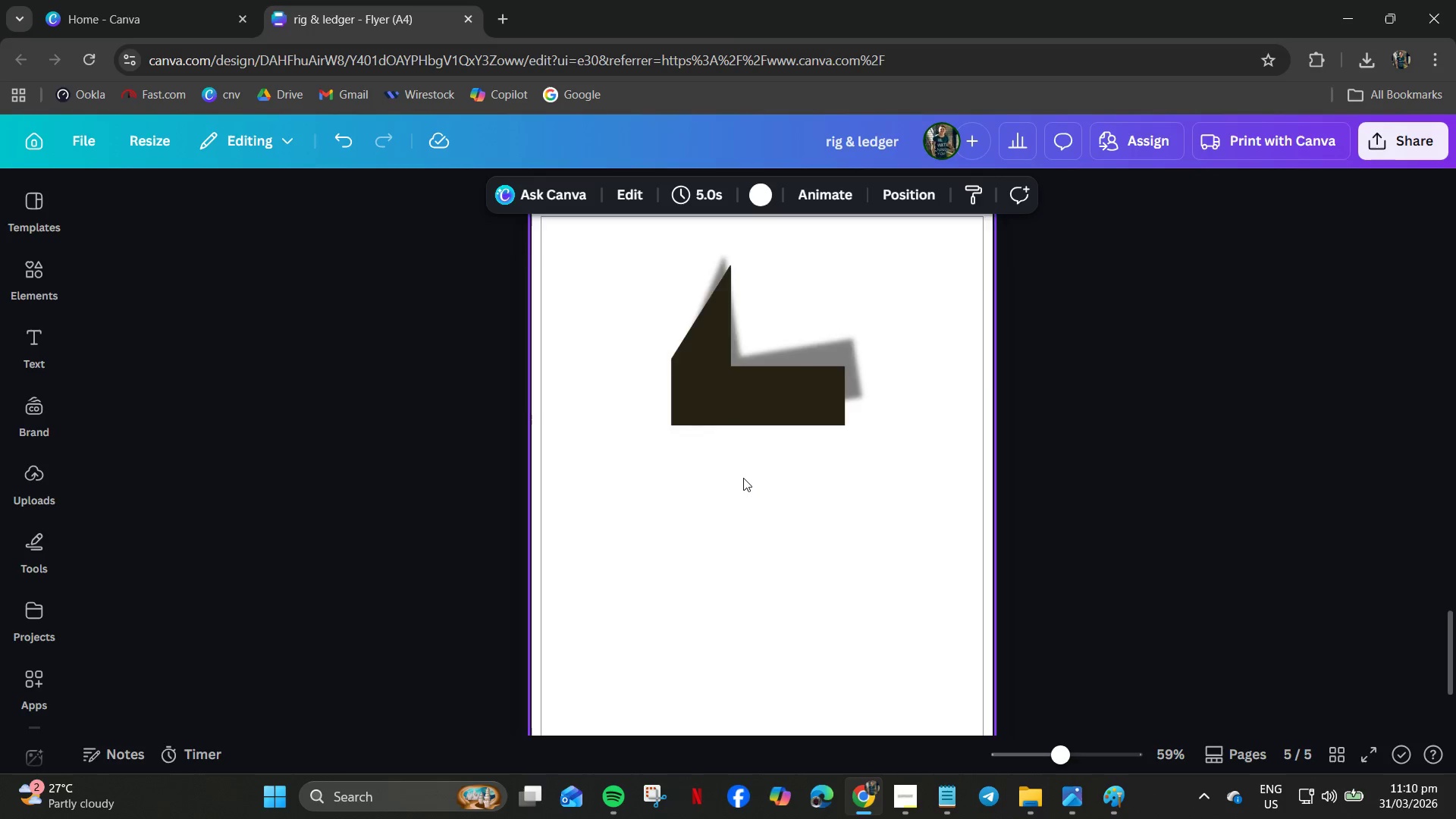 
scroll: coordinate [743, 478], scroll_direction: up, amount: 2.0
 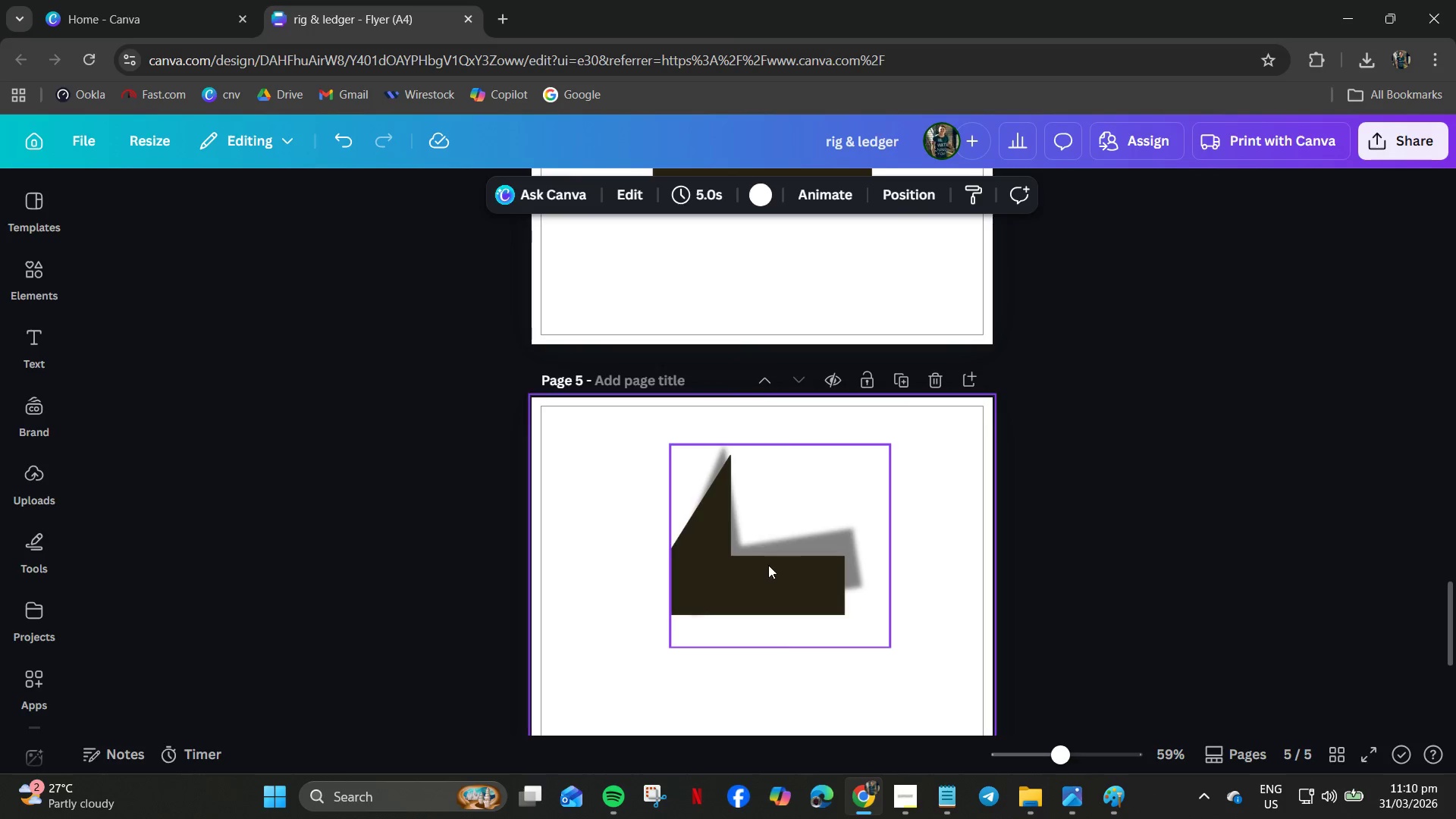 
left_click([770, 574])
 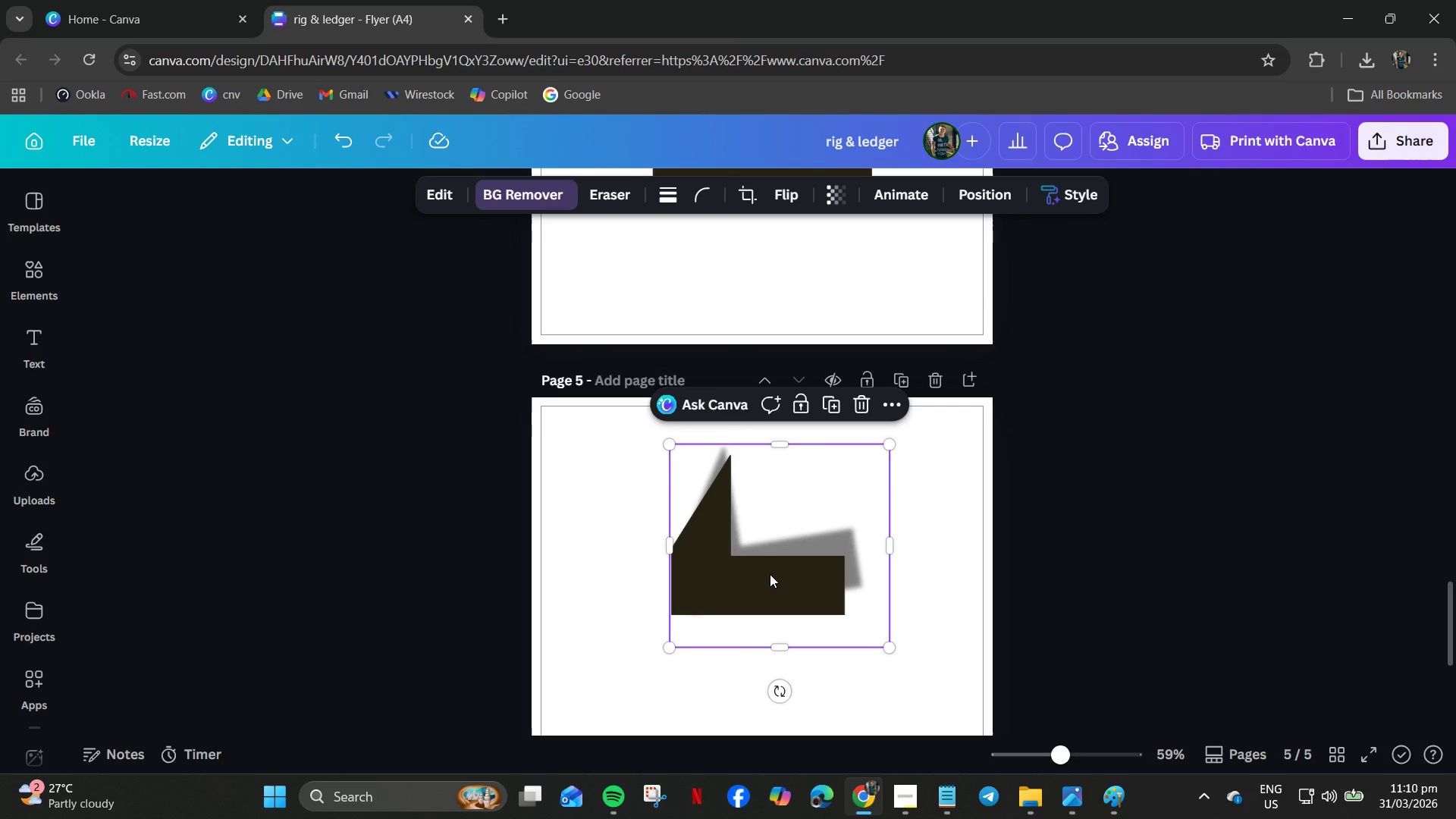 
key(Control+C)
 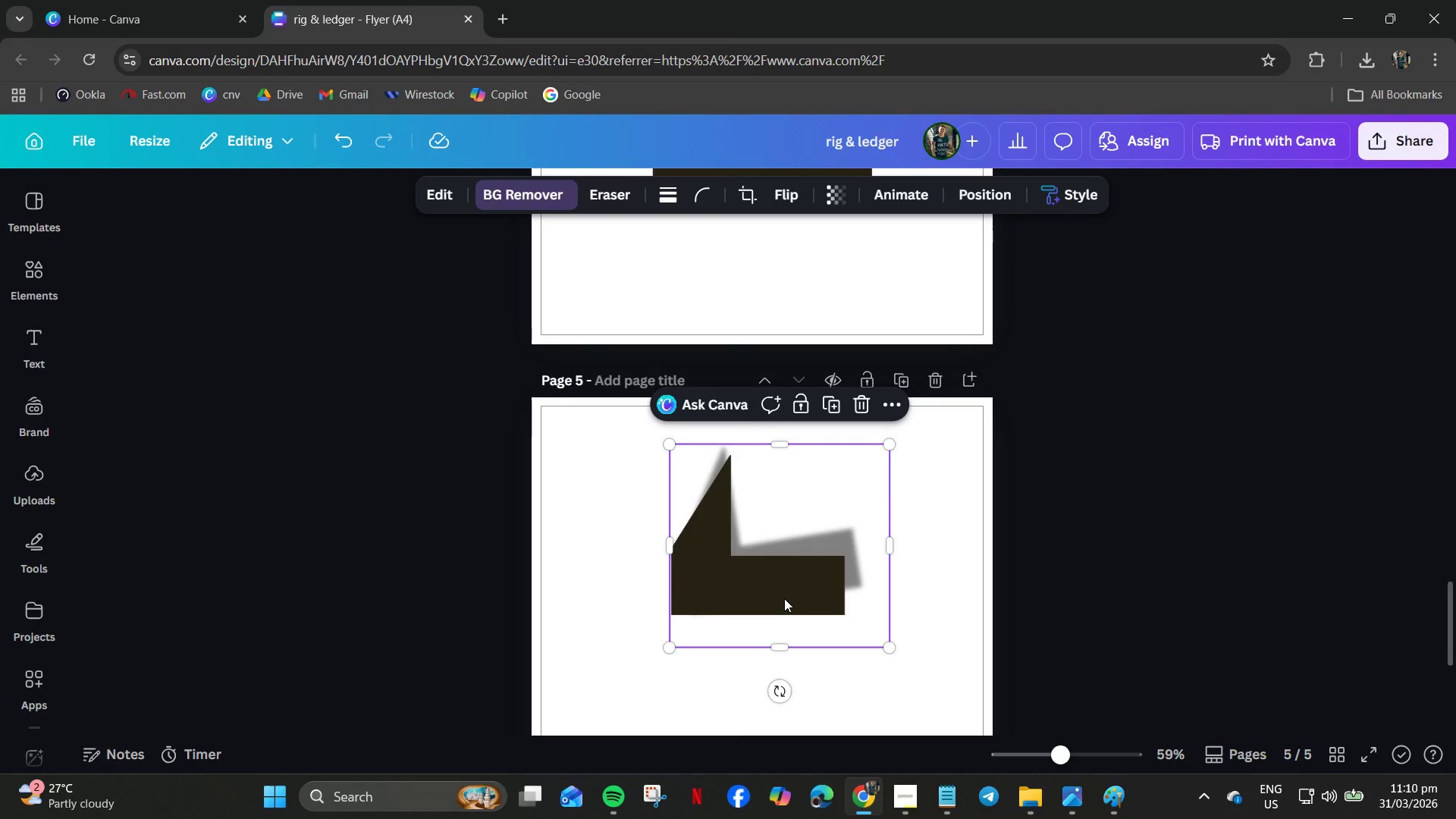 
left_click([697, 482])
 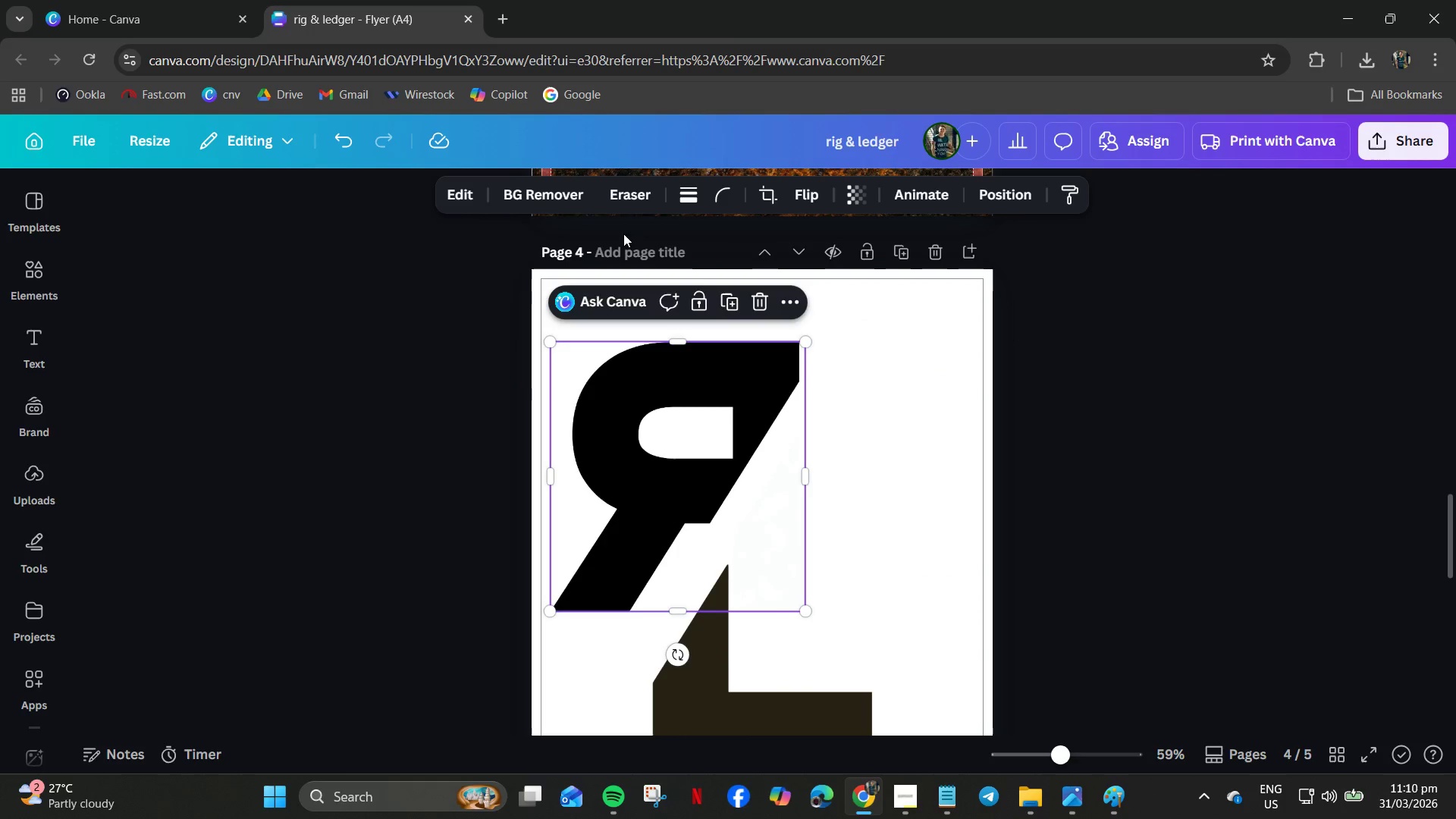 
scroll: coordinate [664, 466], scroll_direction: up, amount: 9.0
 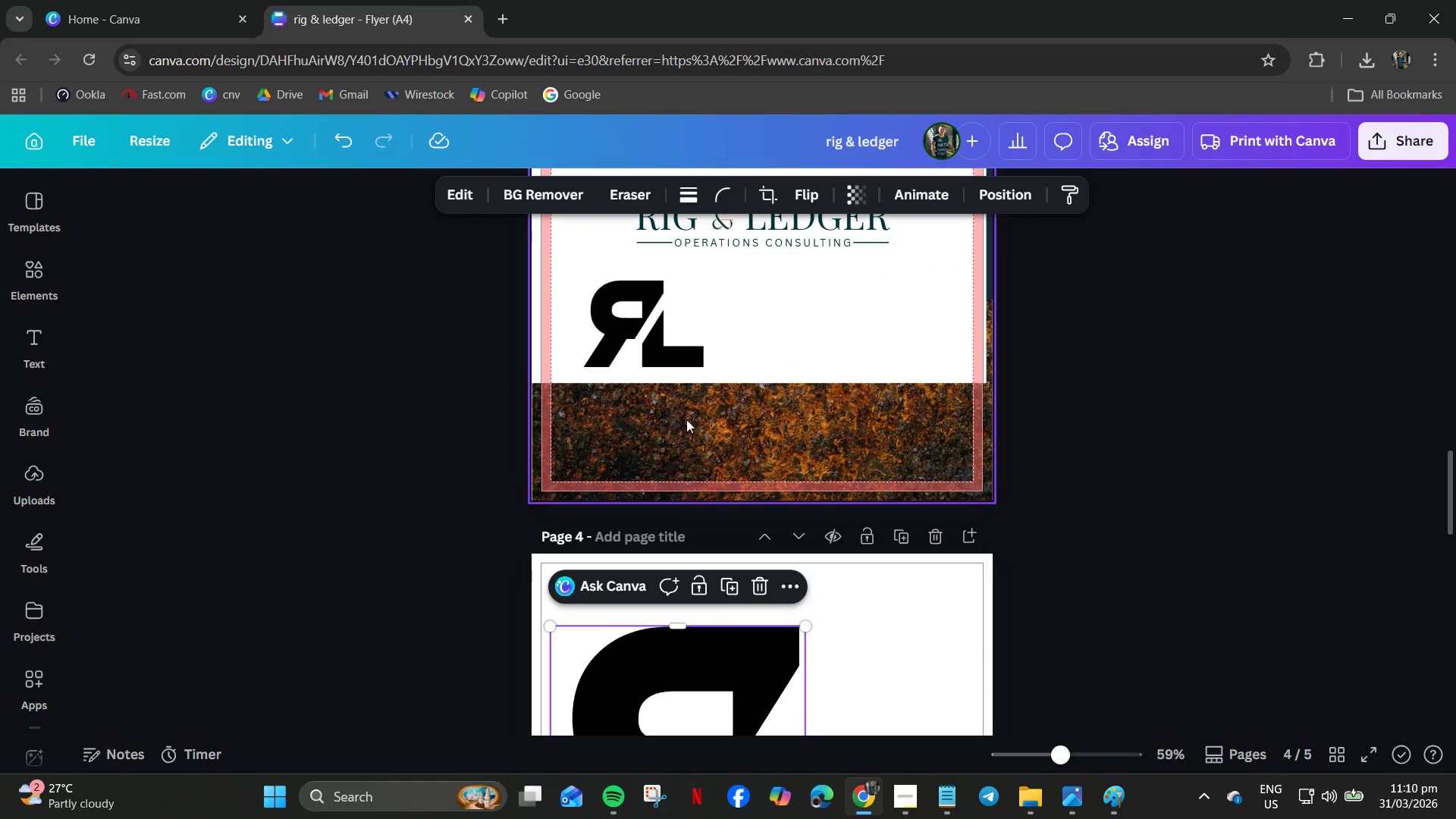 
left_click([668, 350])
 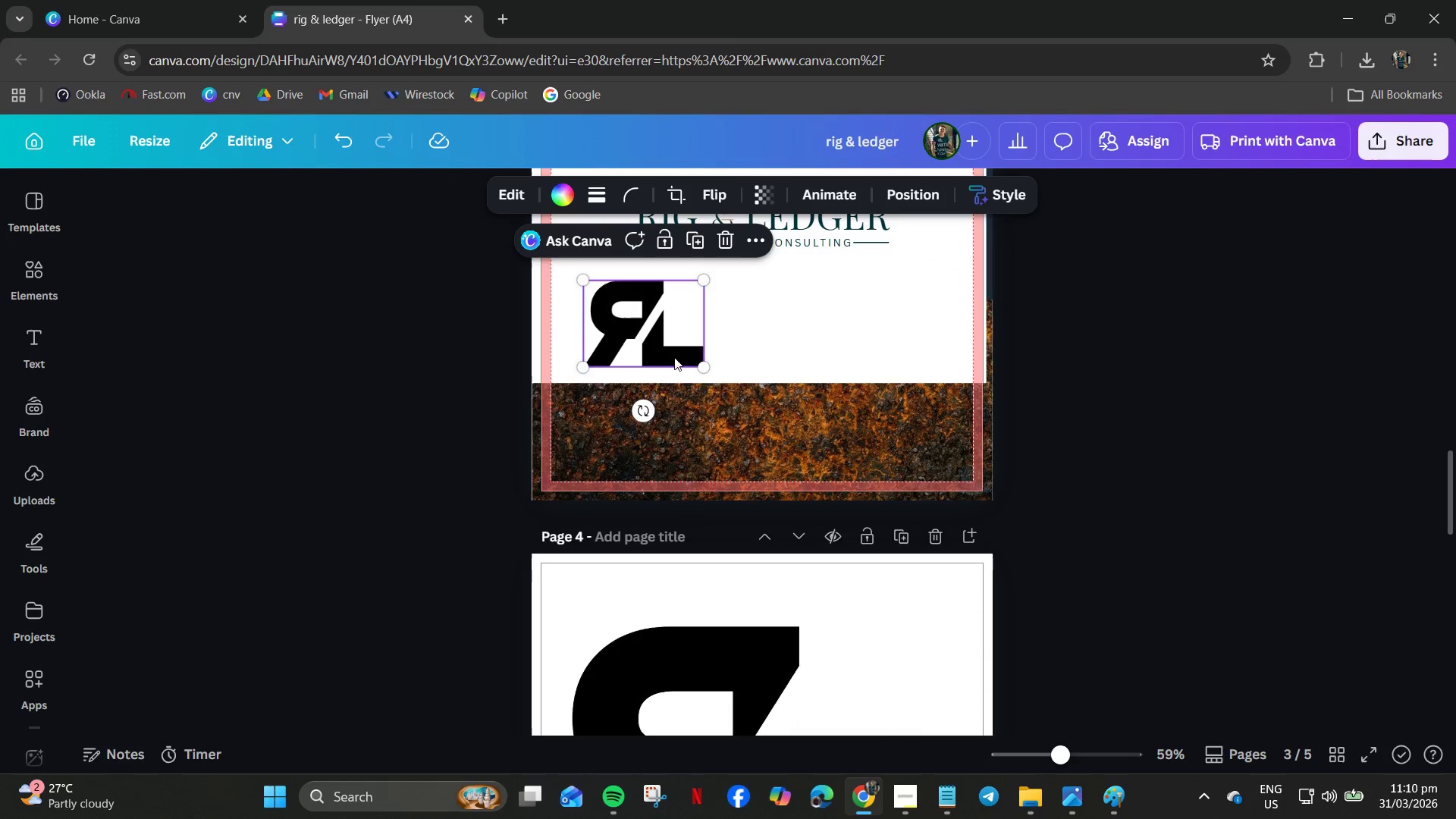 
key(Delete)
 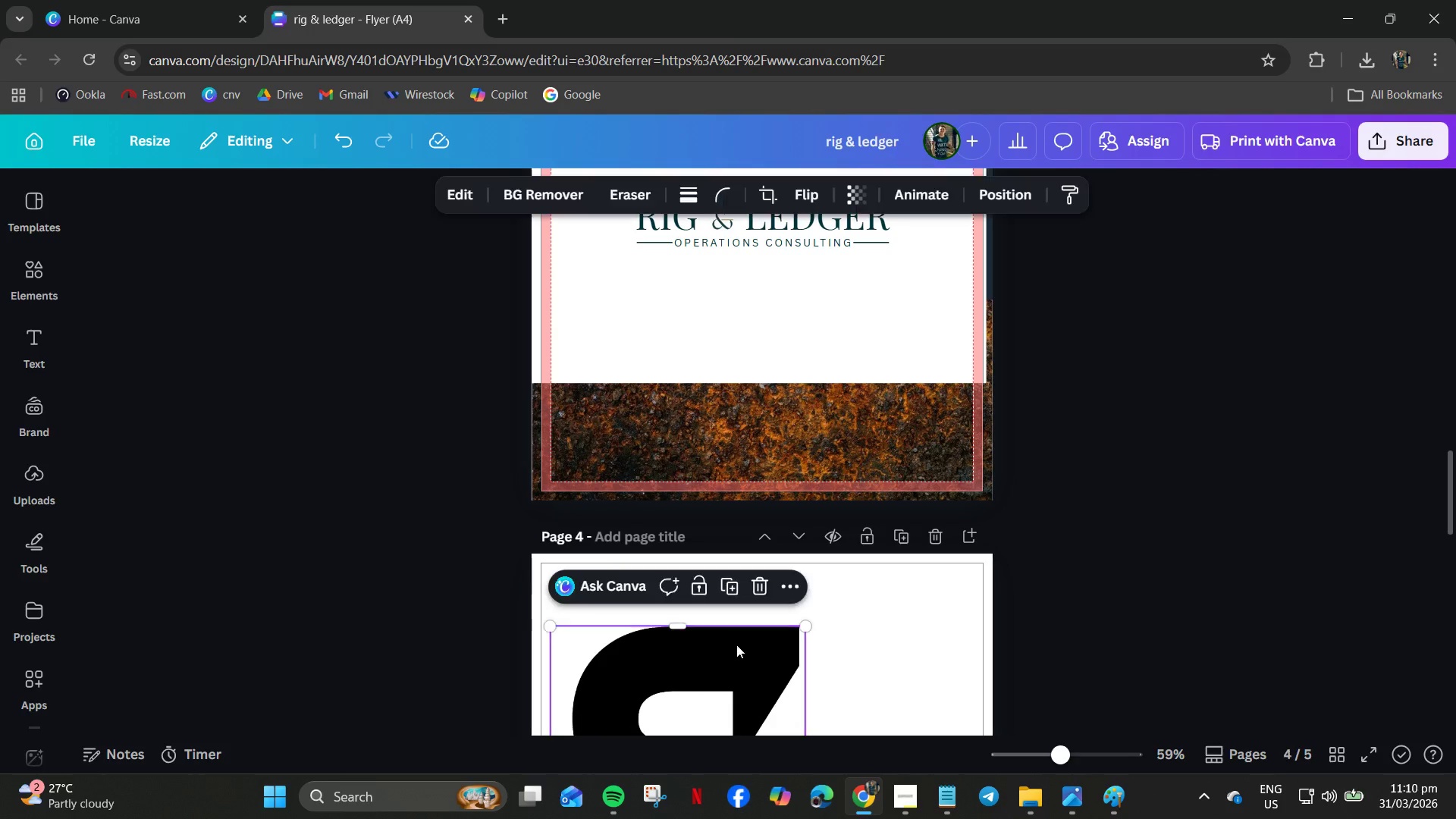 
left_click_drag(start_coordinate=[740, 658], to_coordinate=[712, 280])
 